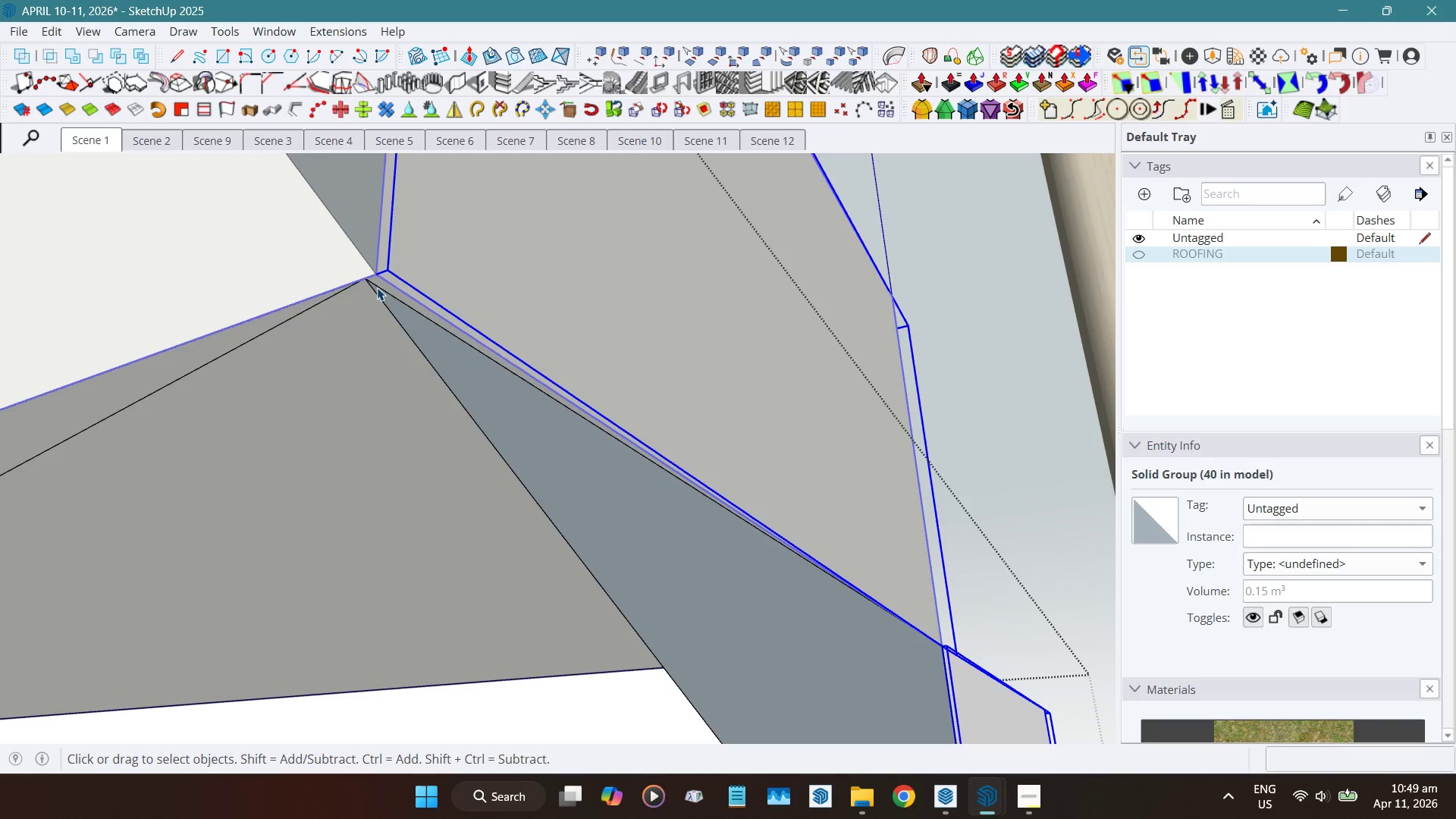 
left_click([377, 287])
 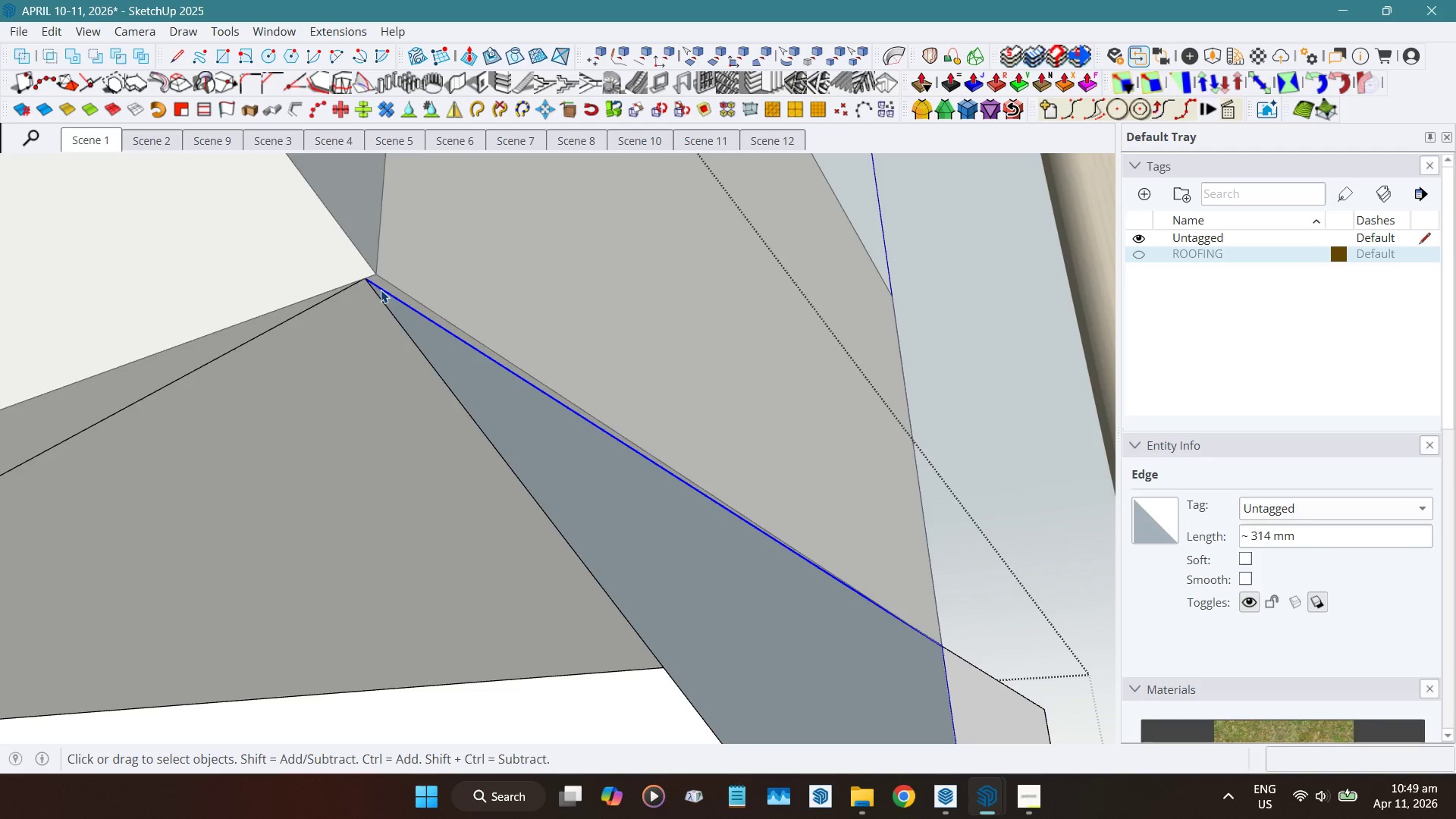 
key(Shift+E)
 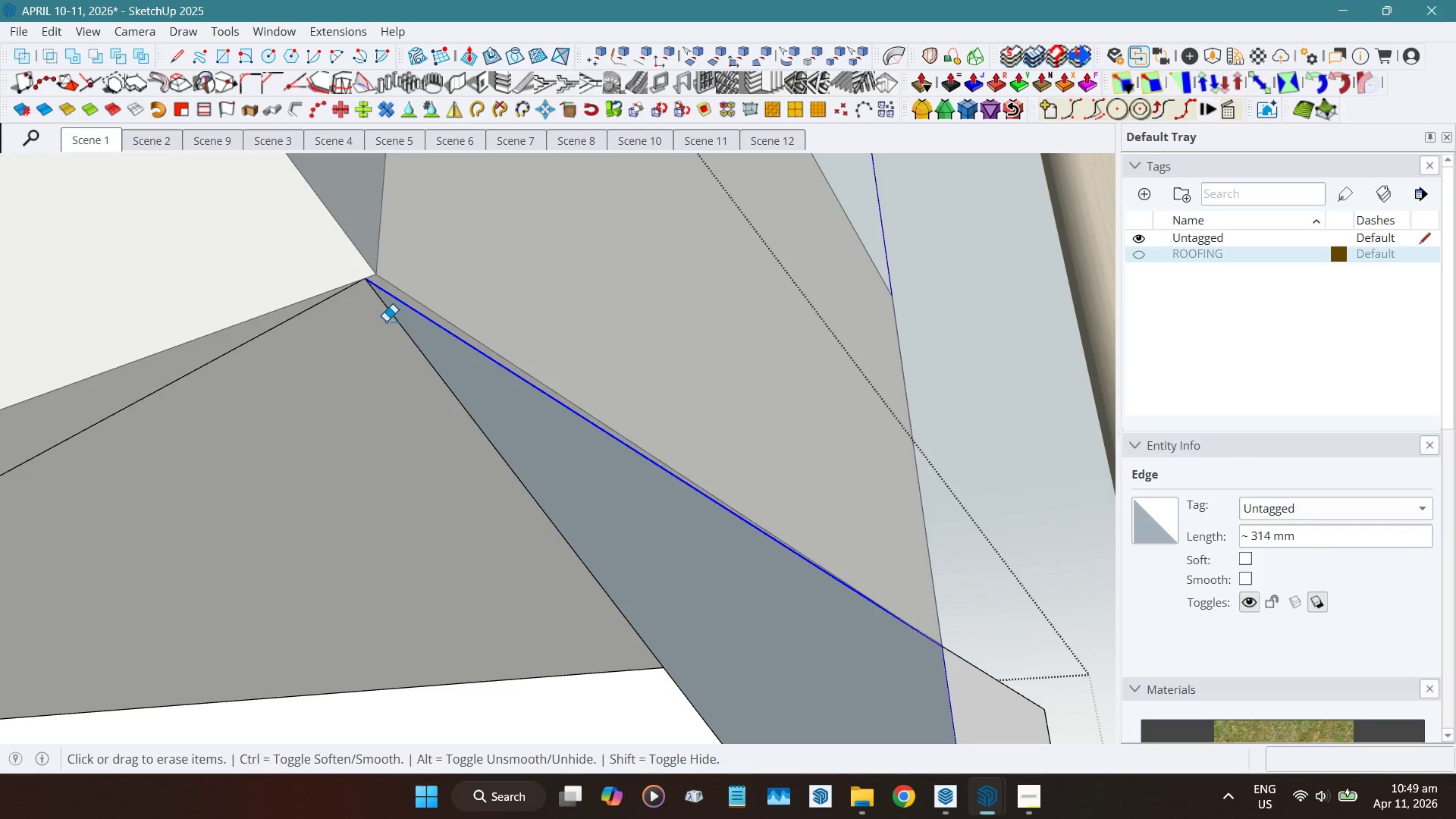 
left_click_drag(start_coordinate=[386, 321], to_coordinate=[392, 318])
 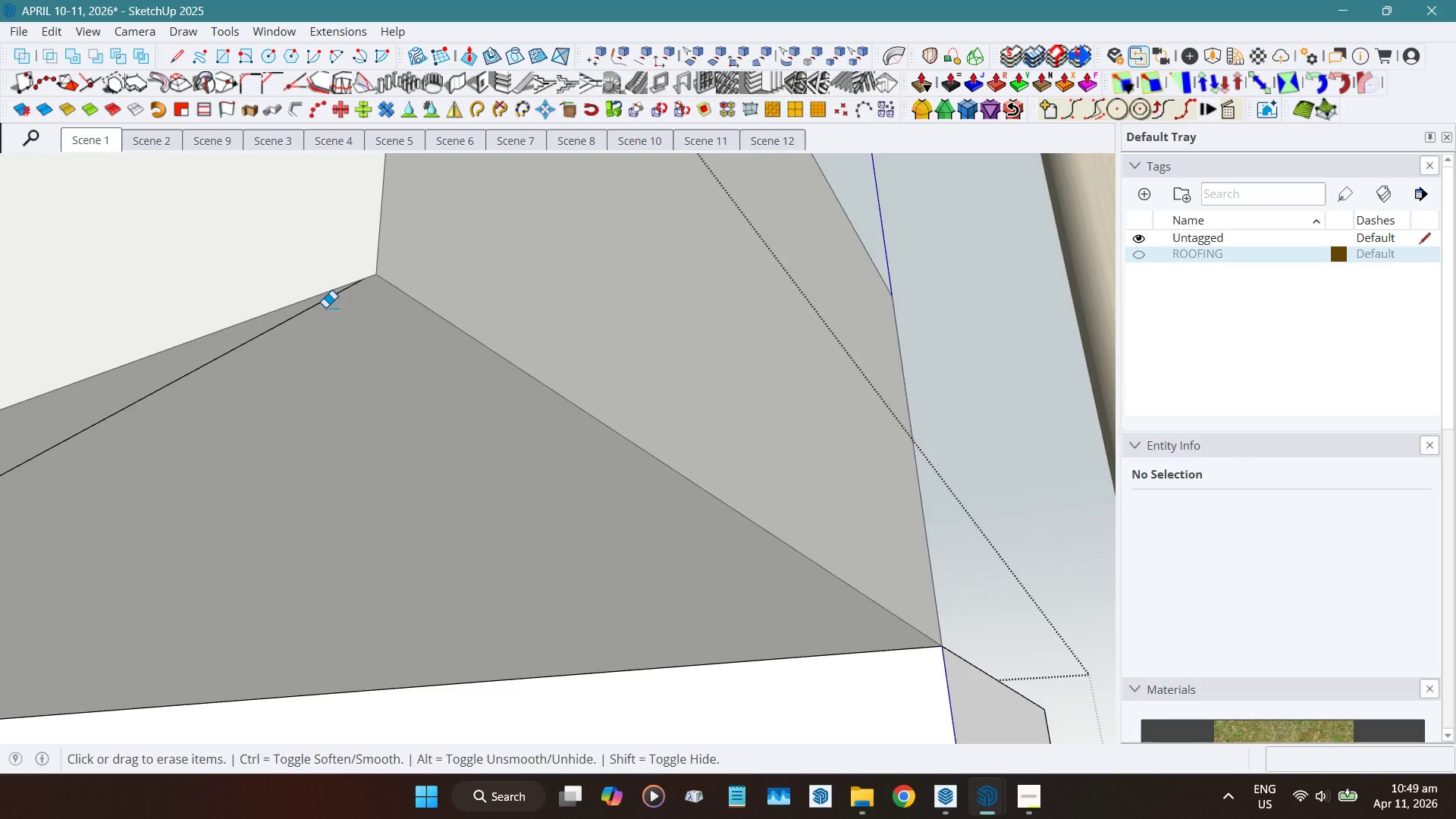 
left_click_drag(start_coordinate=[322, 307], to_coordinate=[274, 325])
 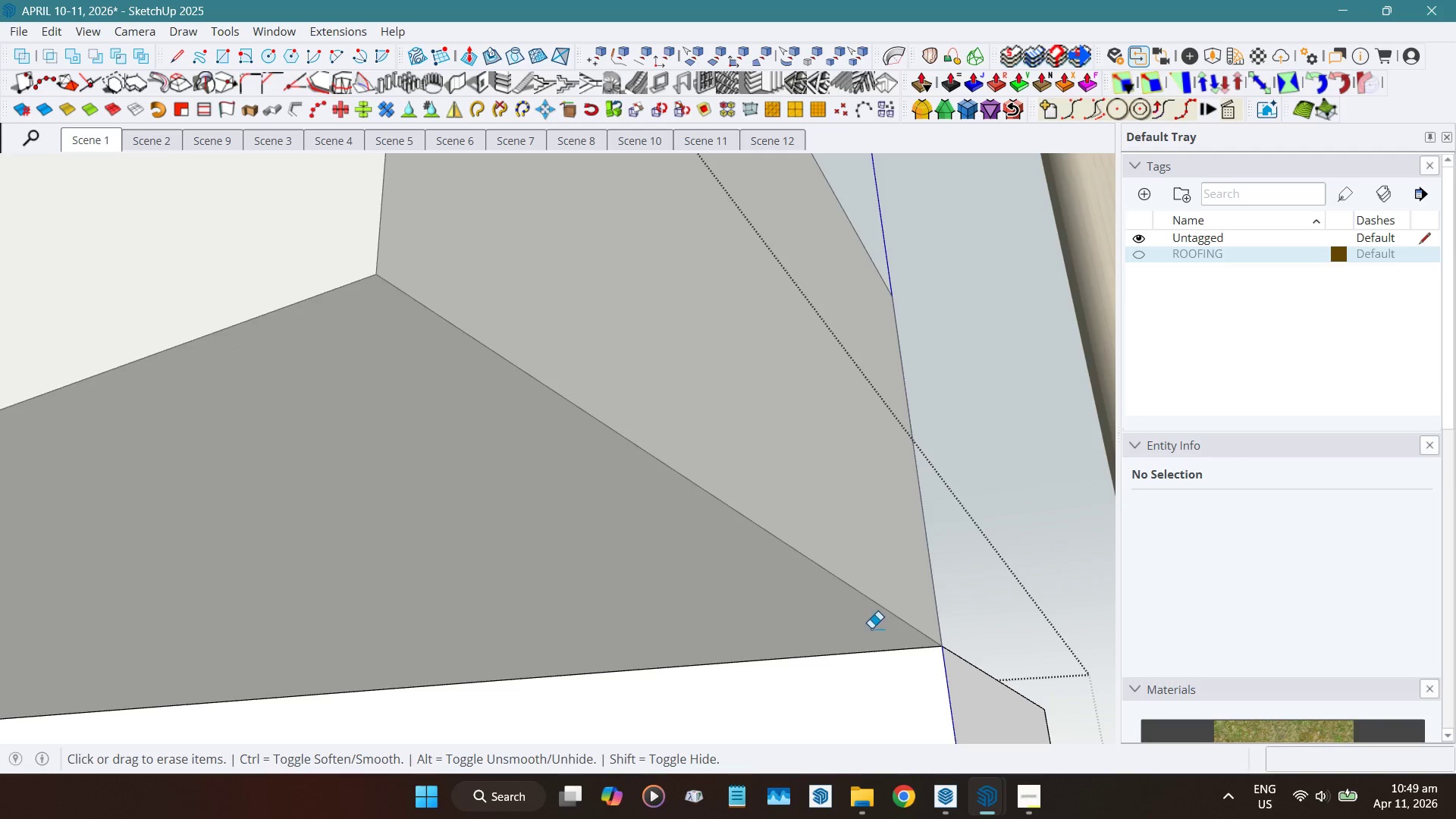 
key(Shift+F)
 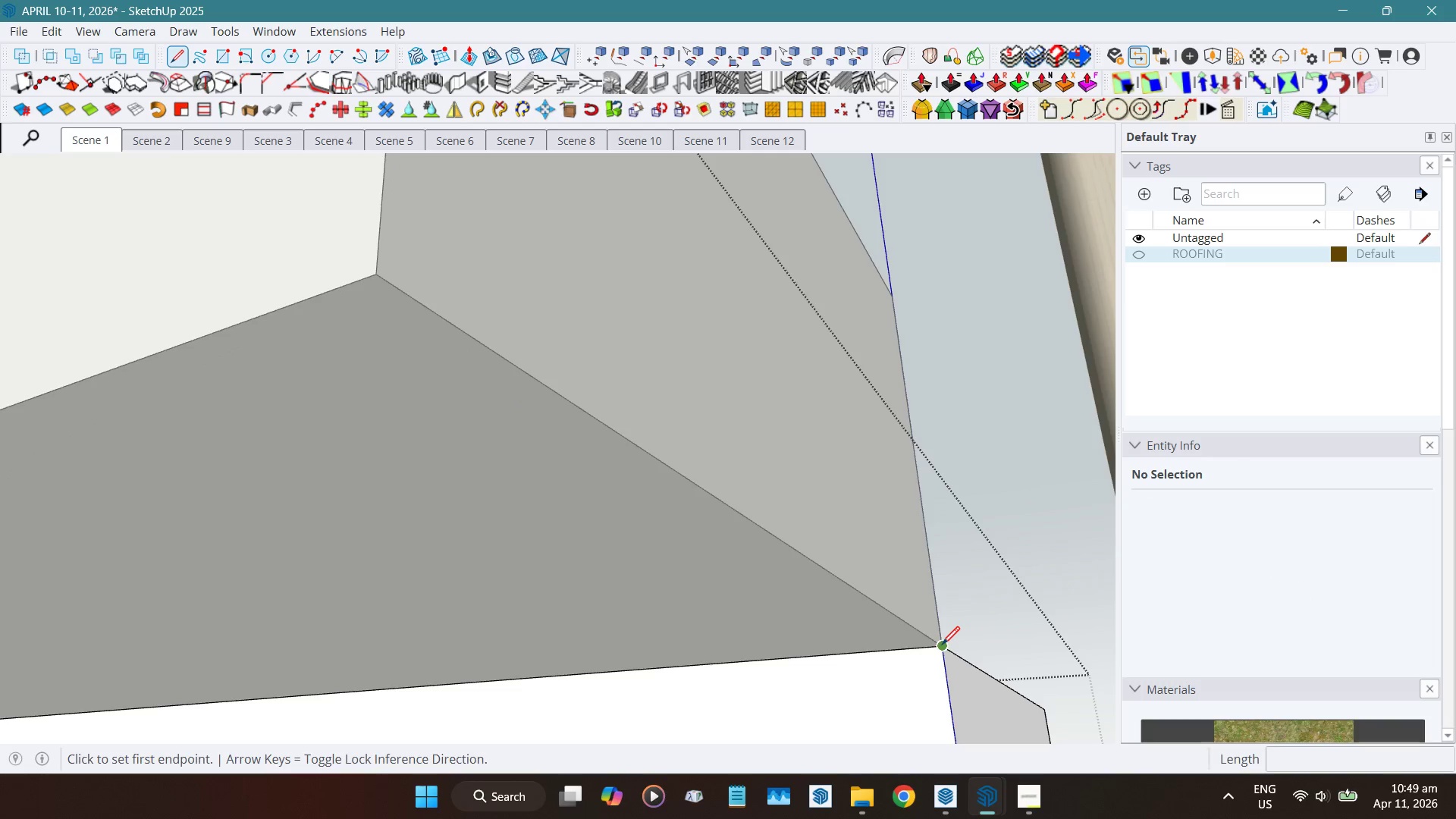 
left_click([942, 646])
 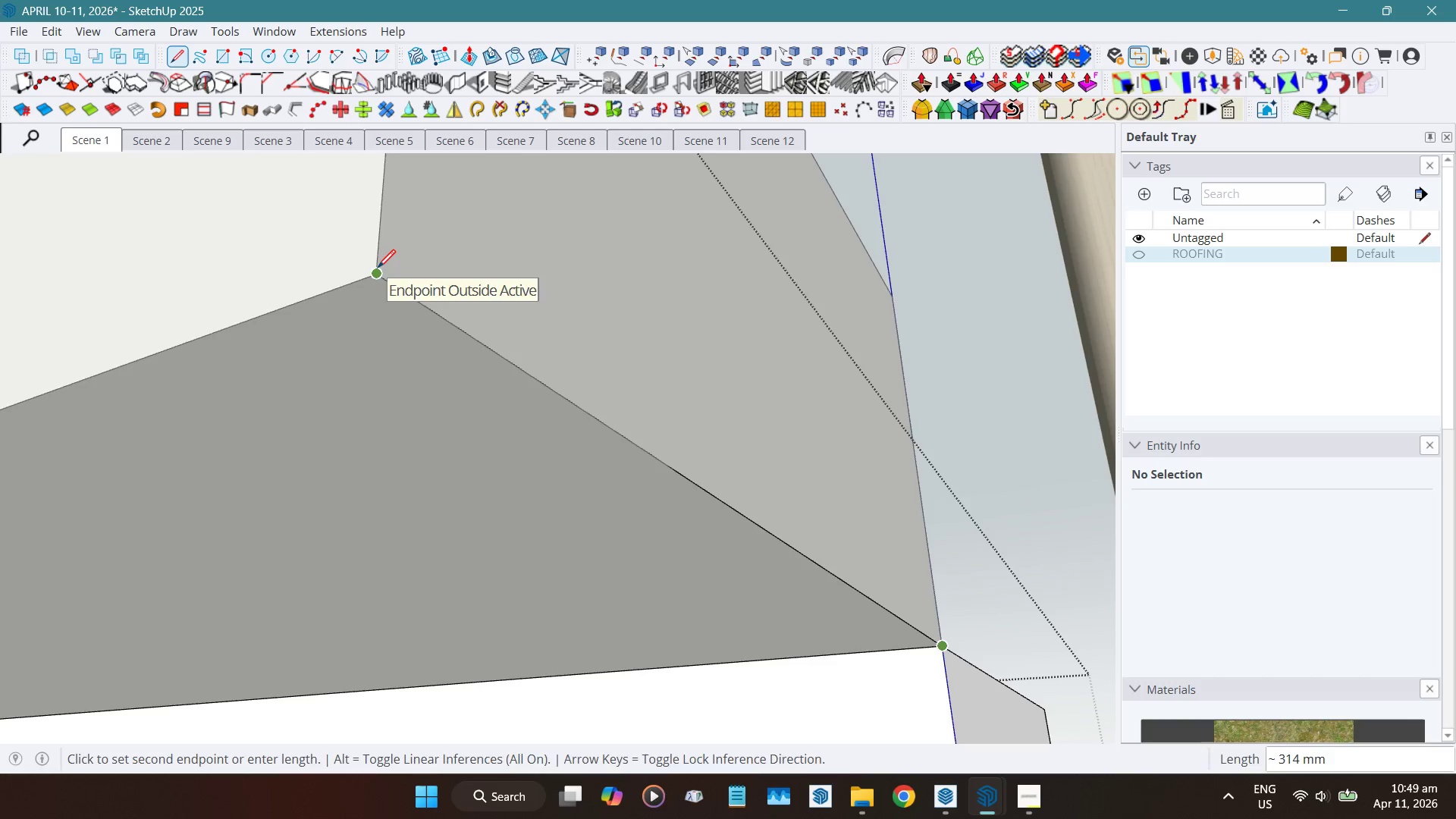 
scroll: coordinate [378, 270], scroll_direction: down, amount: 5.0
 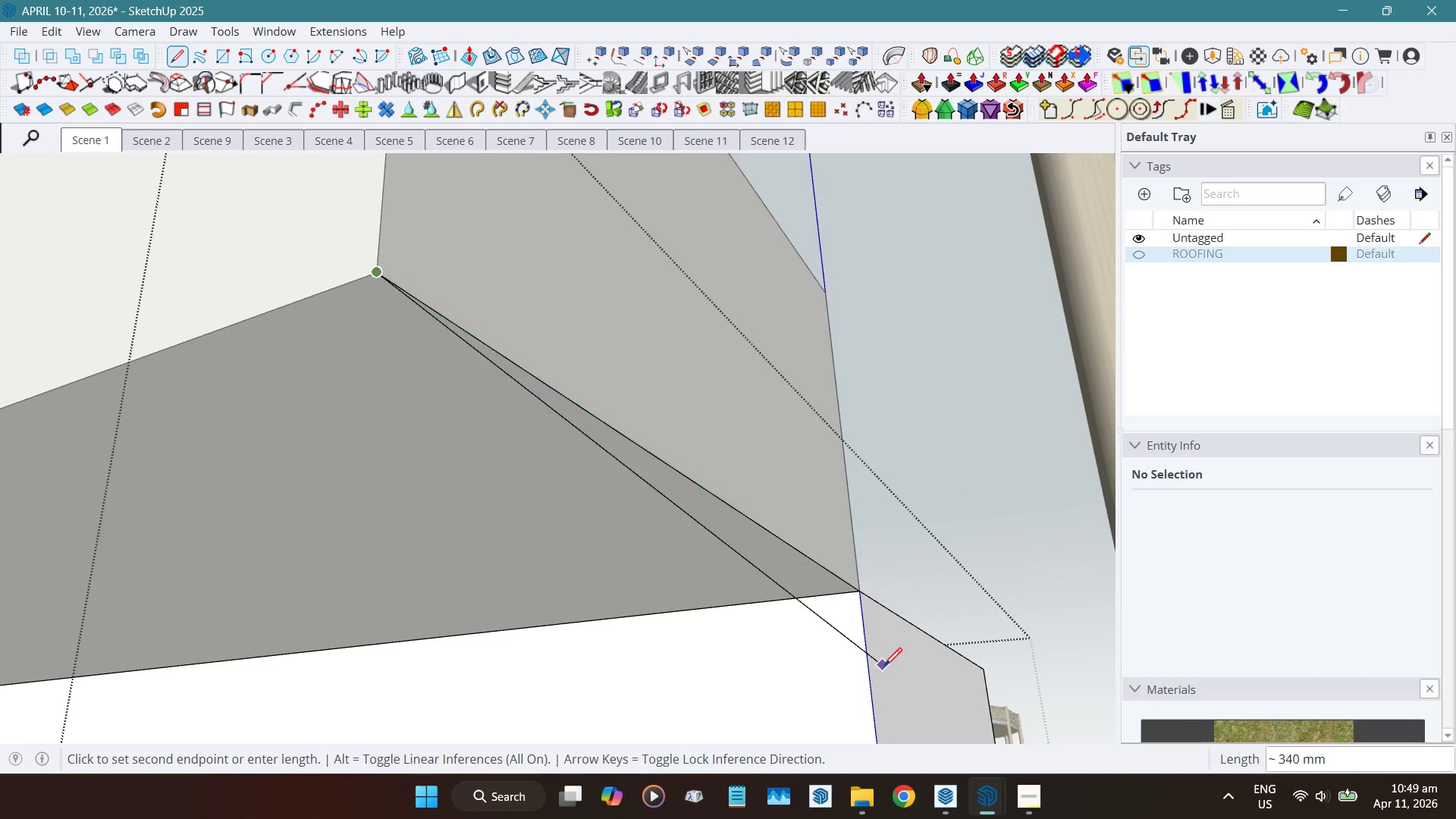 
hold_key(key=ShiftLeft, duration=0.67)
 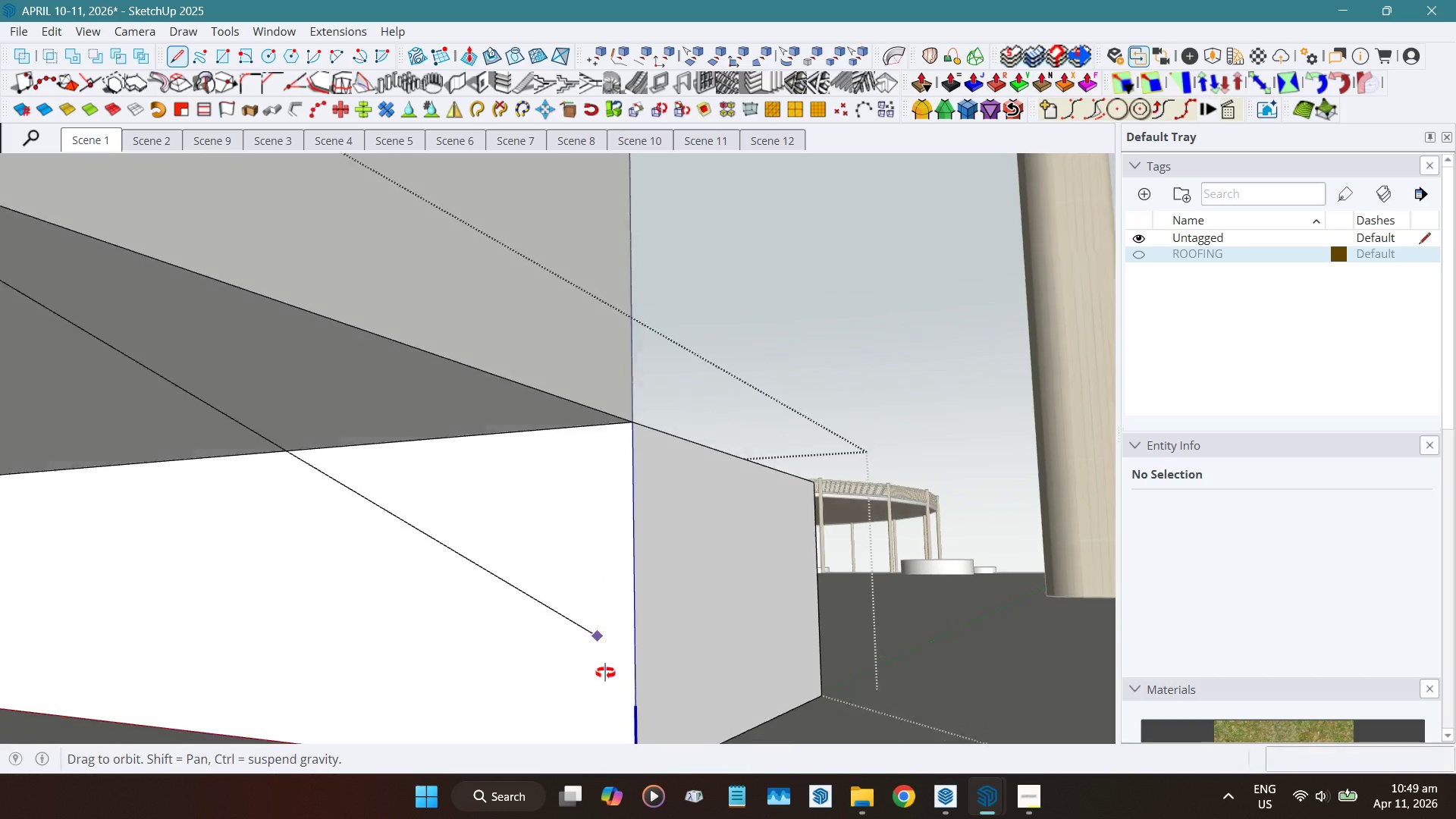 
hold_key(key=ShiftLeft, duration=0.42)
 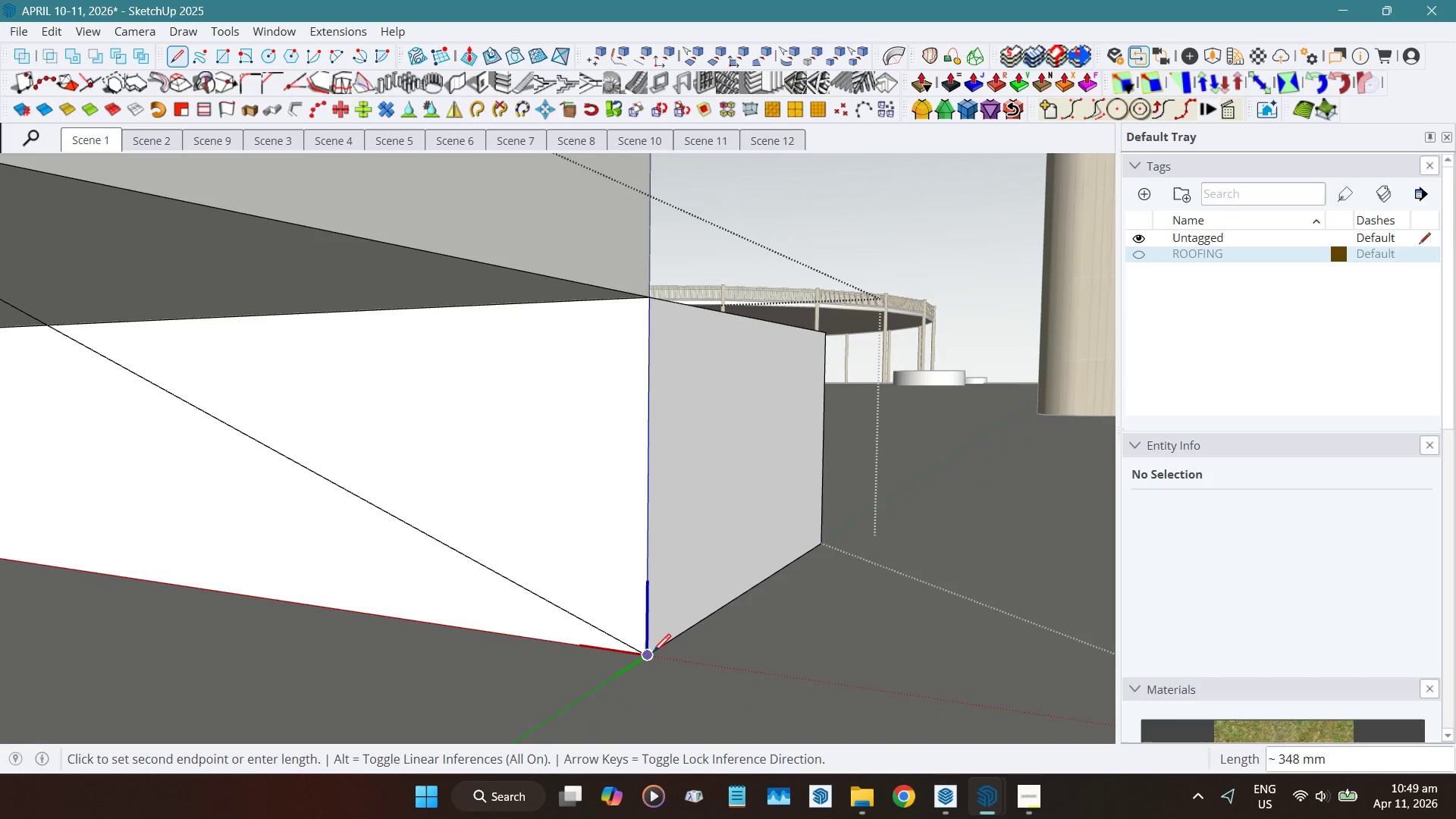 
left_click([653, 654])
 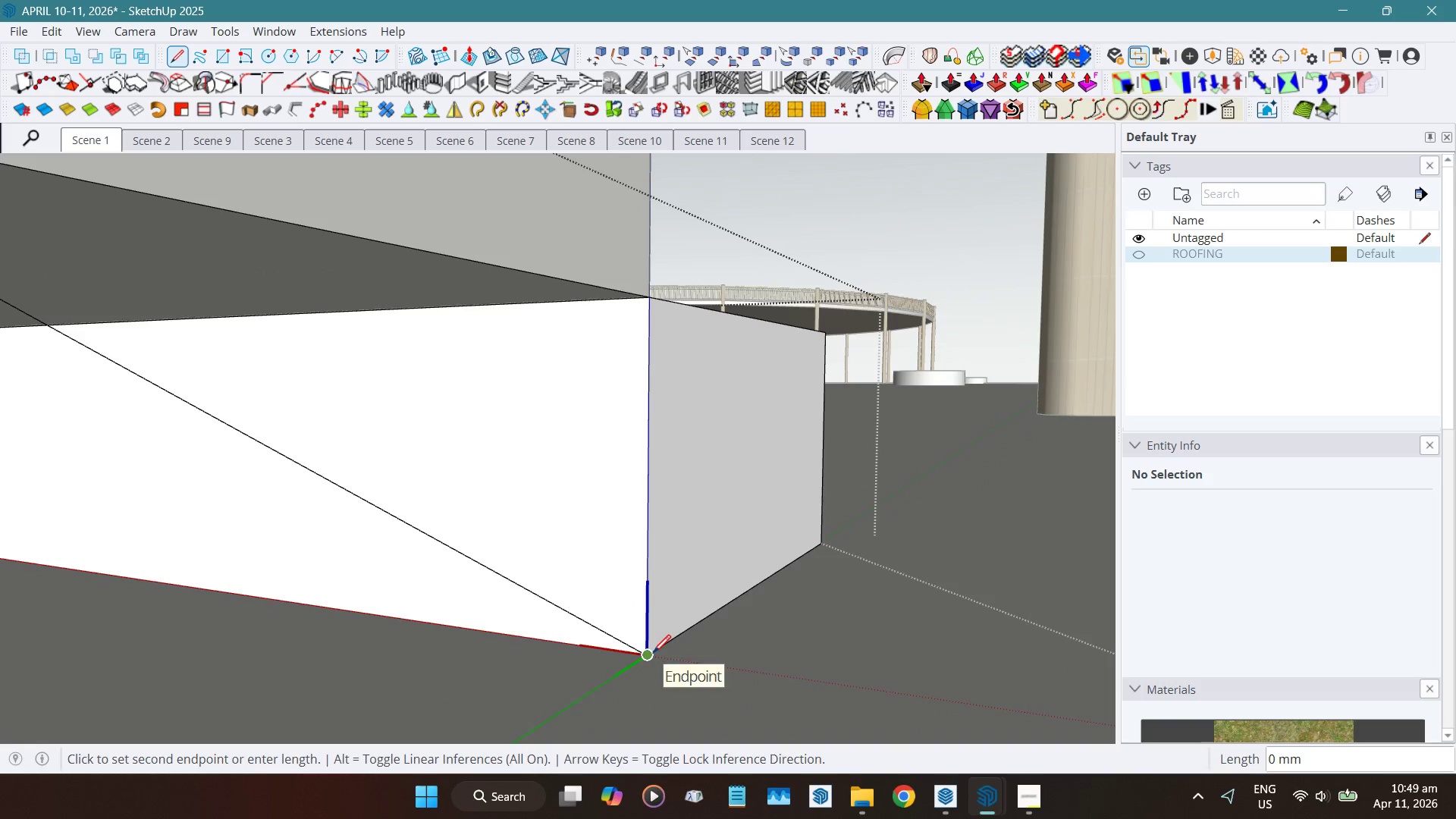 
key(Space)
 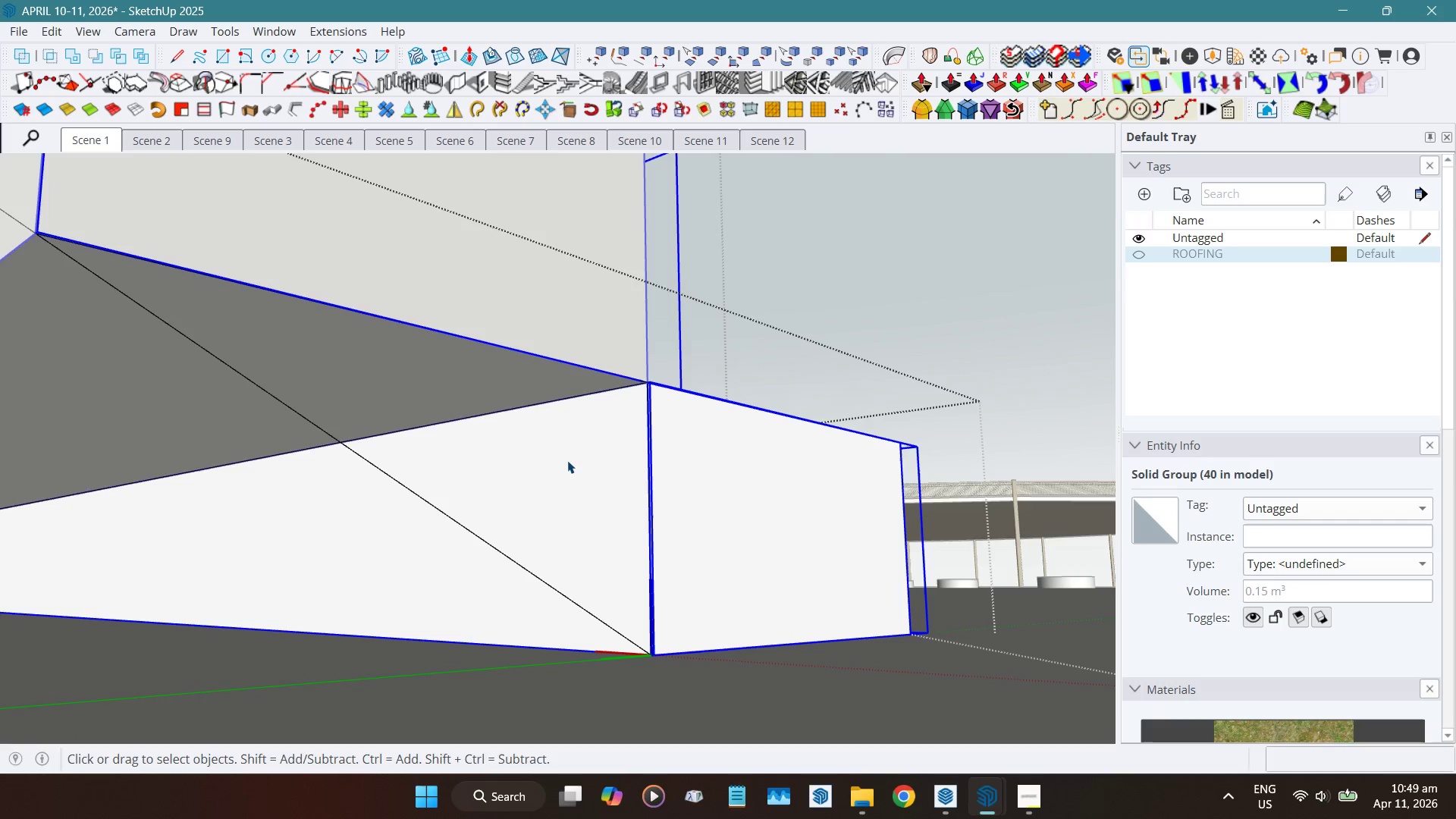 
scroll: coordinate [653, 654], scroll_direction: down, amount: 3.0
 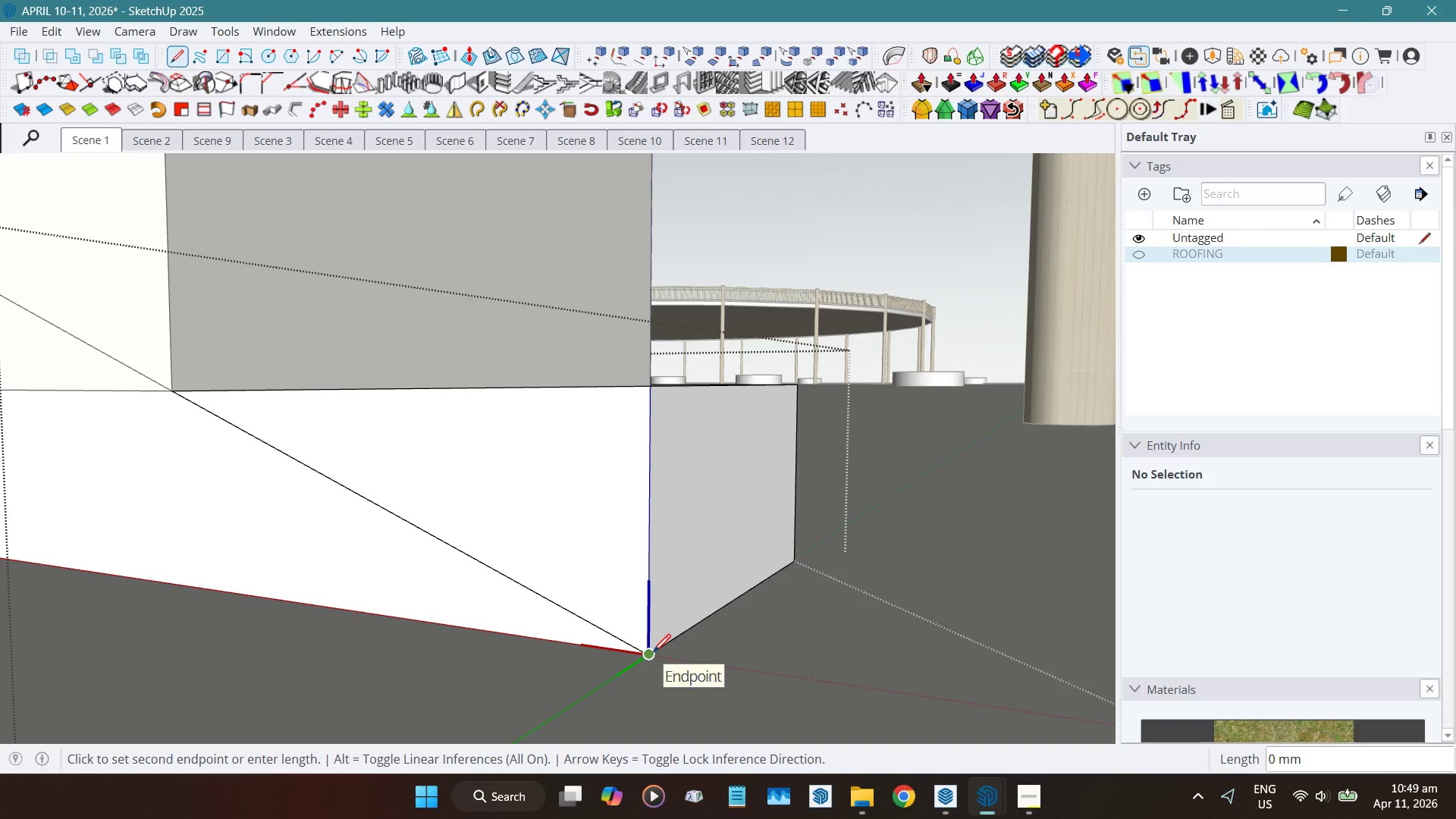 
left_click([698, 454])
 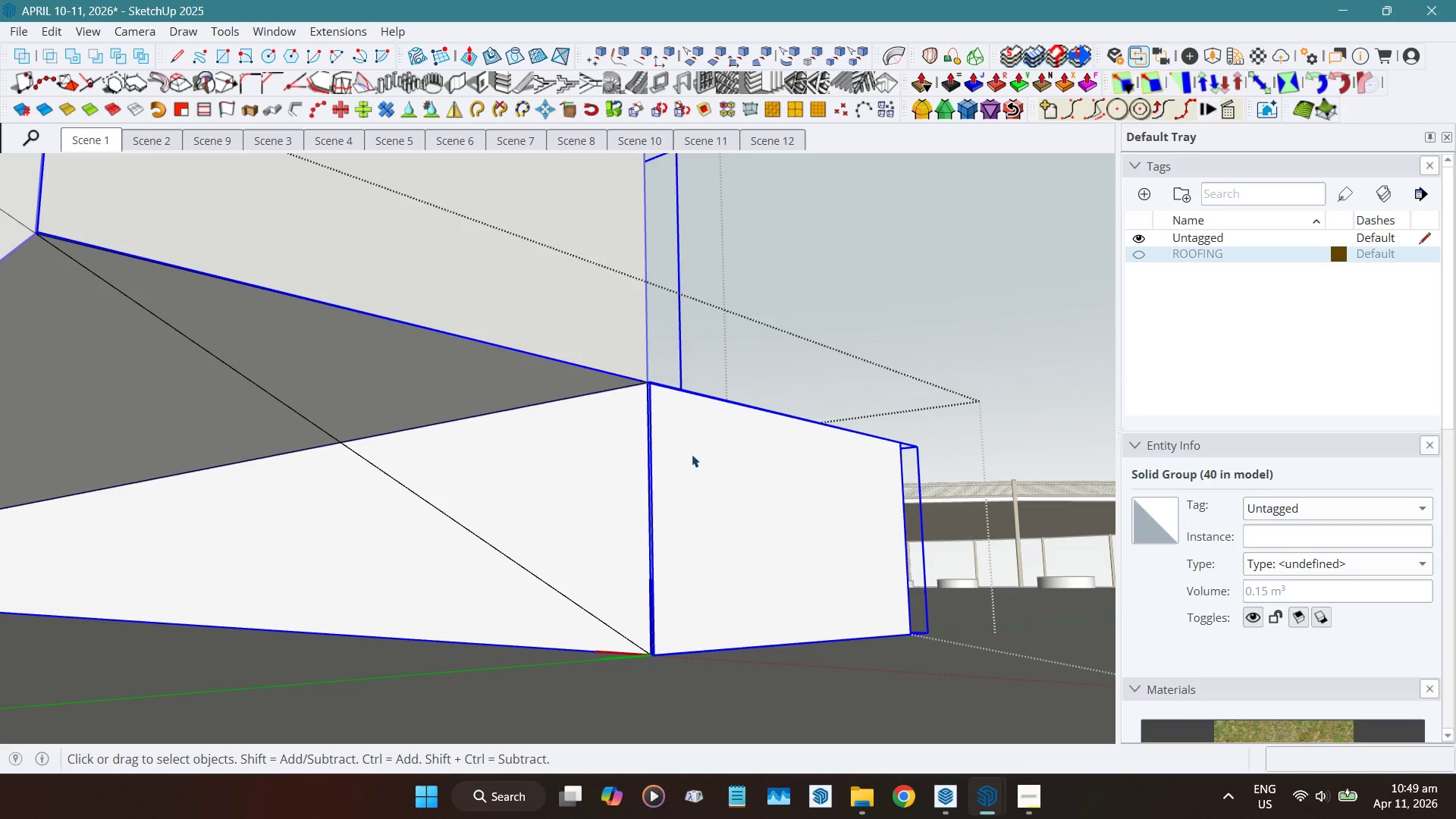 
key(H)
 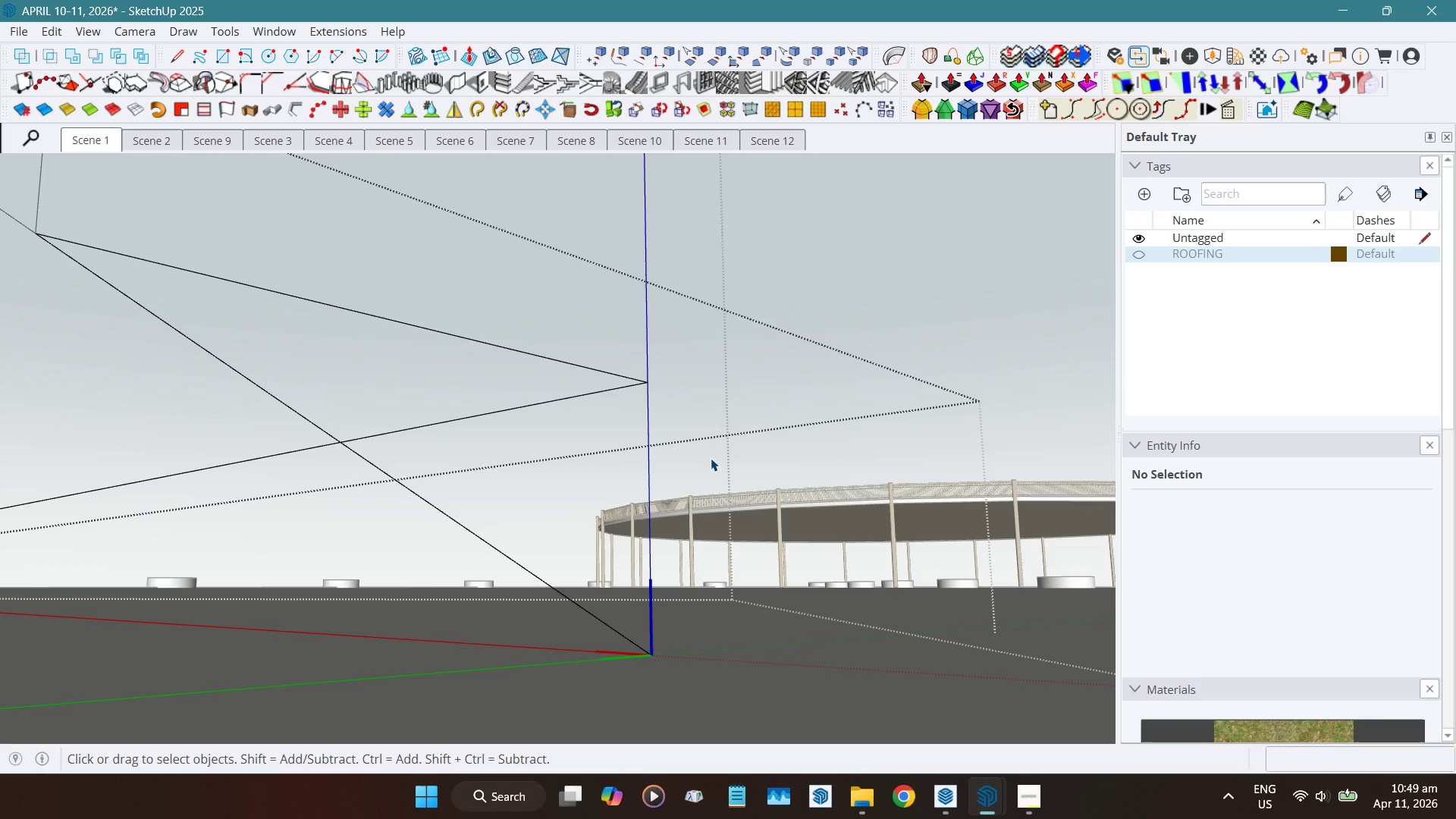 
key(Control+Z)
 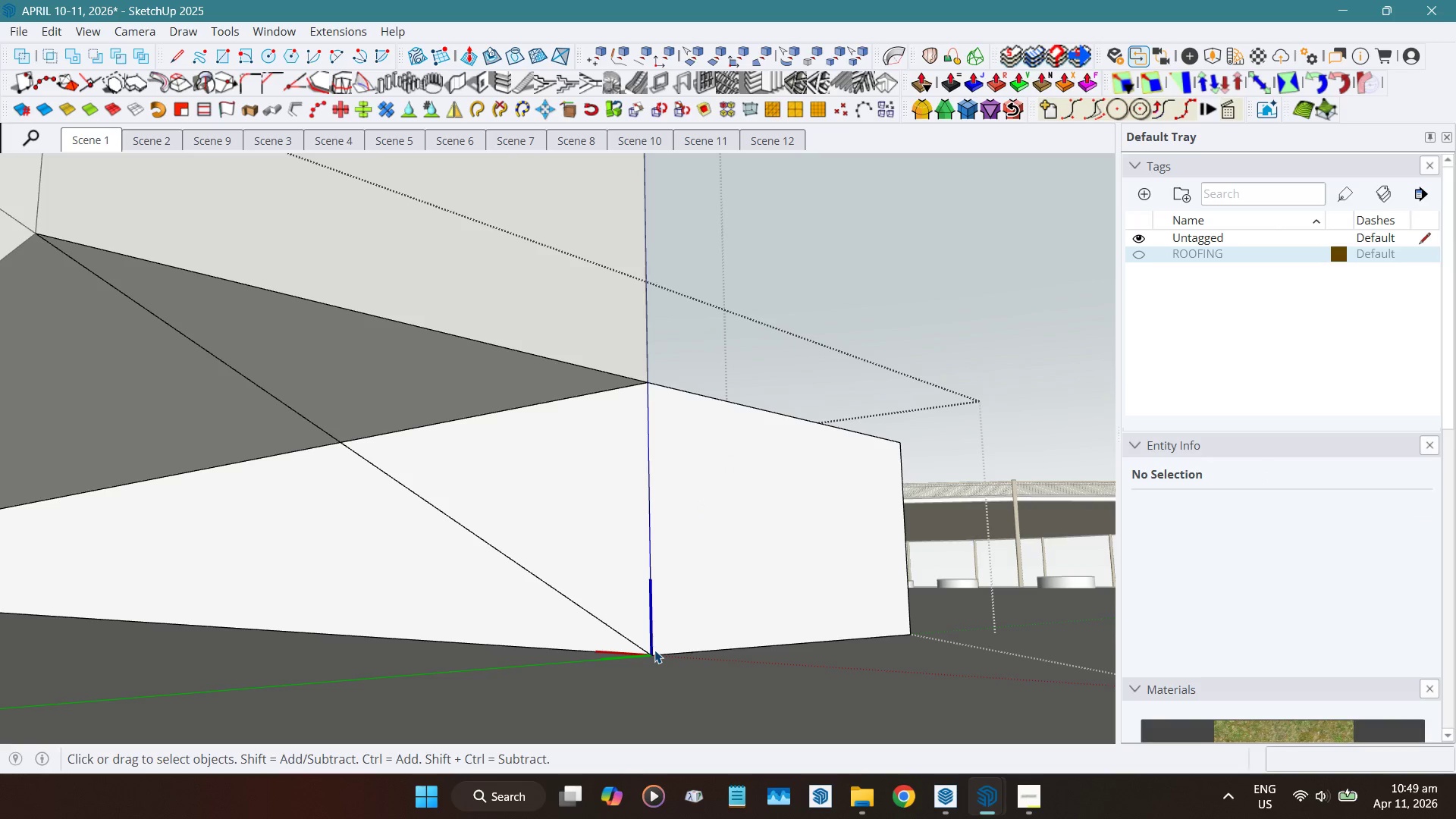 
key(Shift+F)
 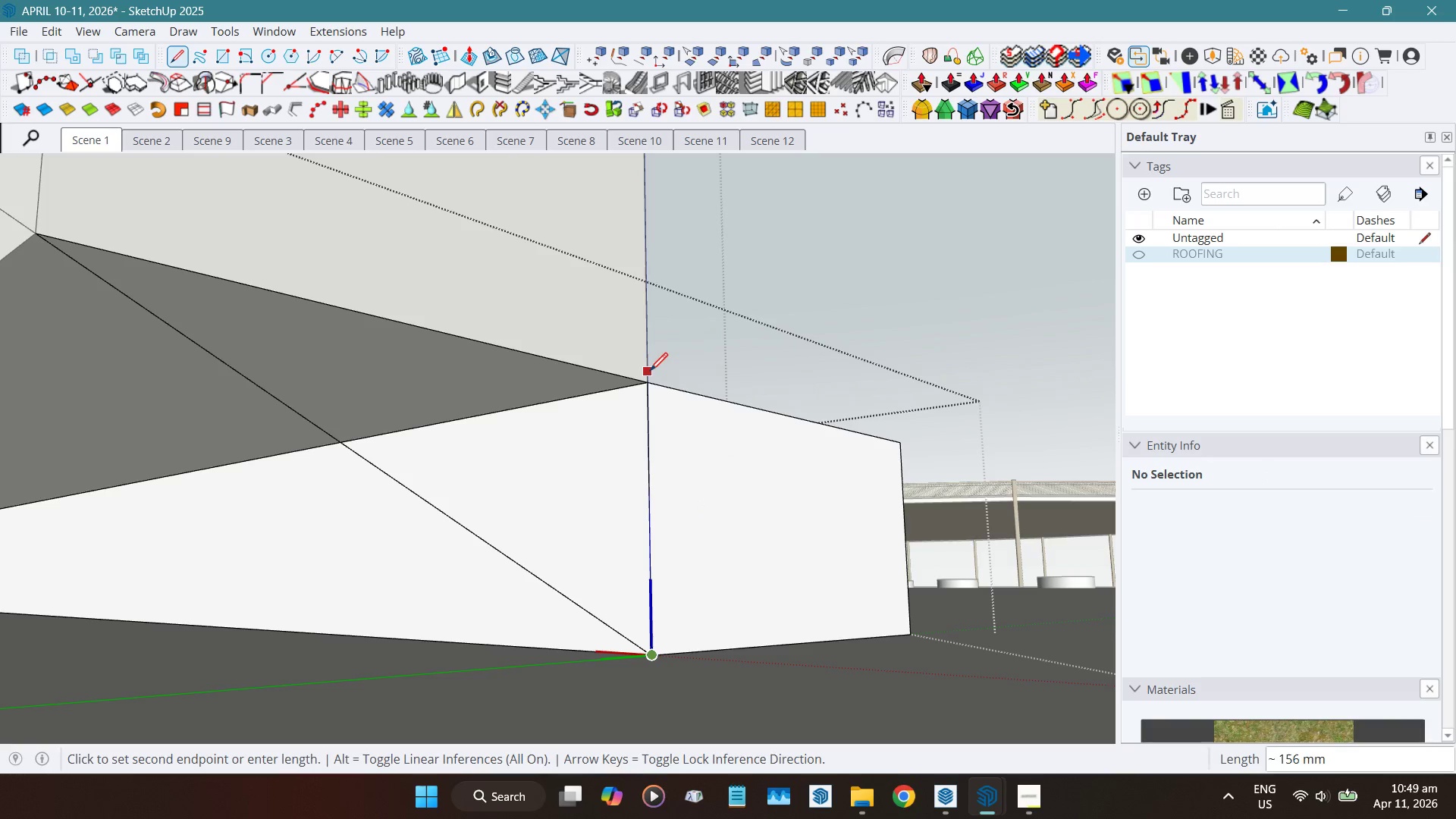 
left_click([645, 377])
 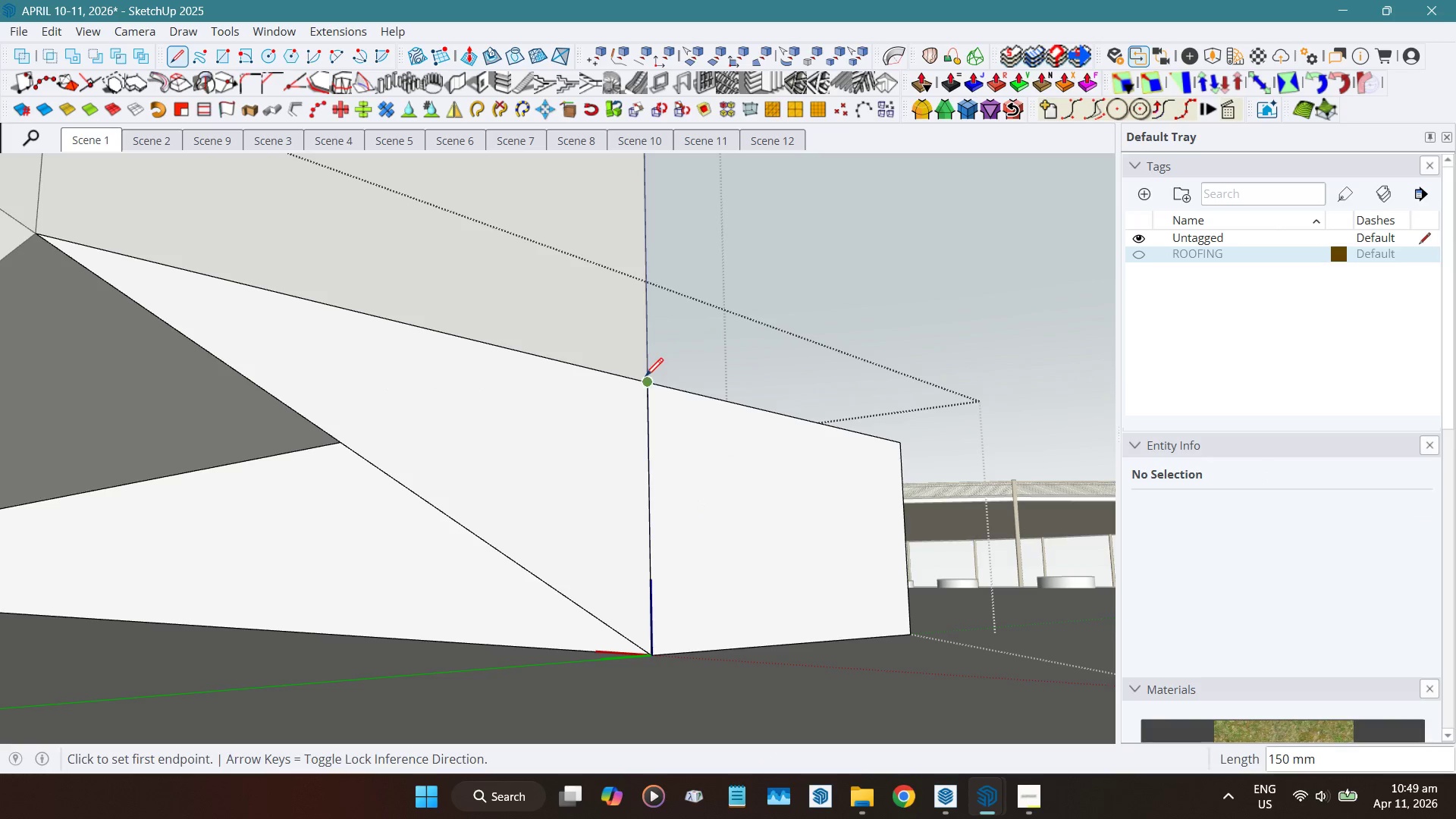 
key(Space)
 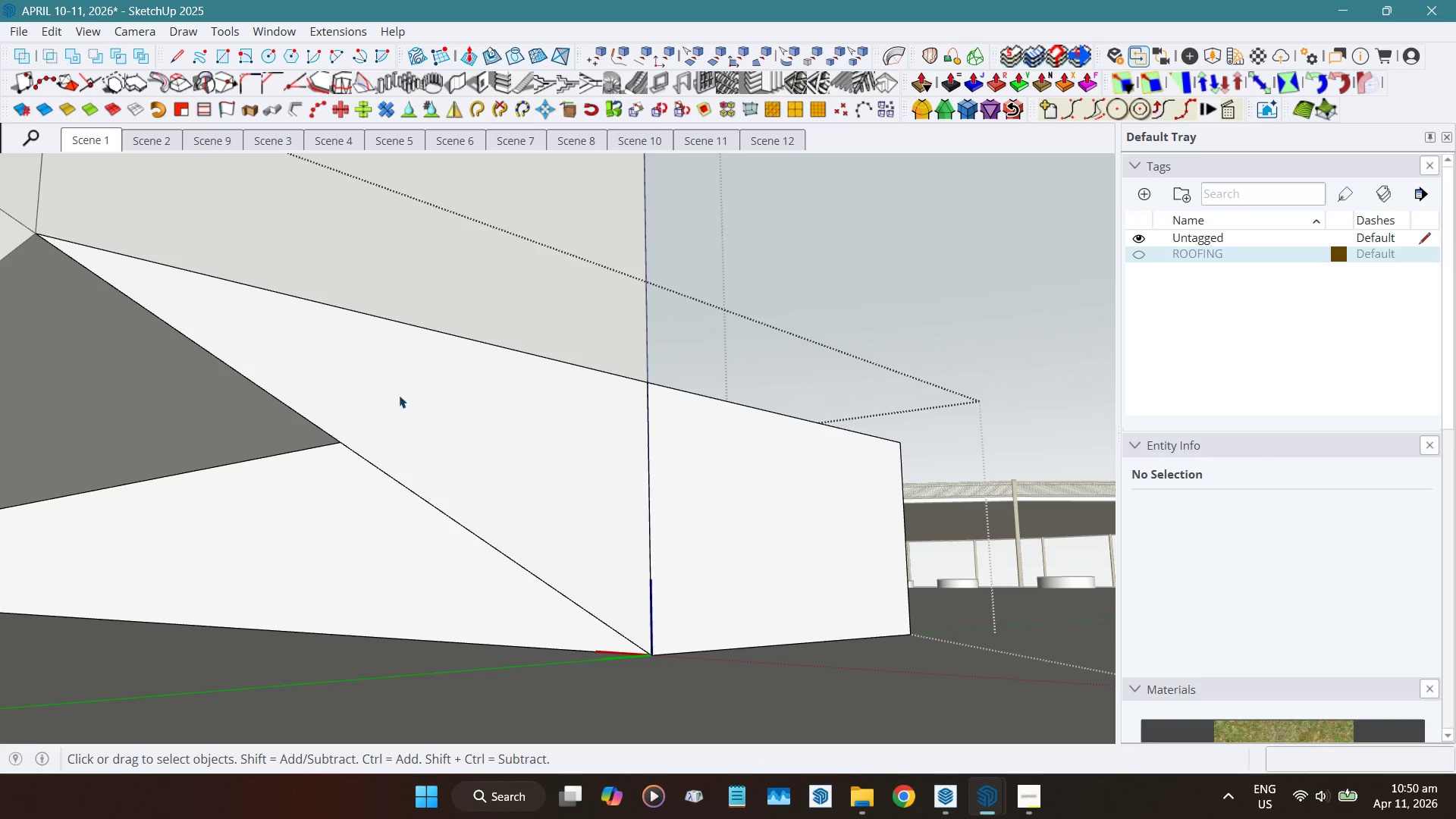 
hold_key(key=ShiftLeft, duration=1.41)
 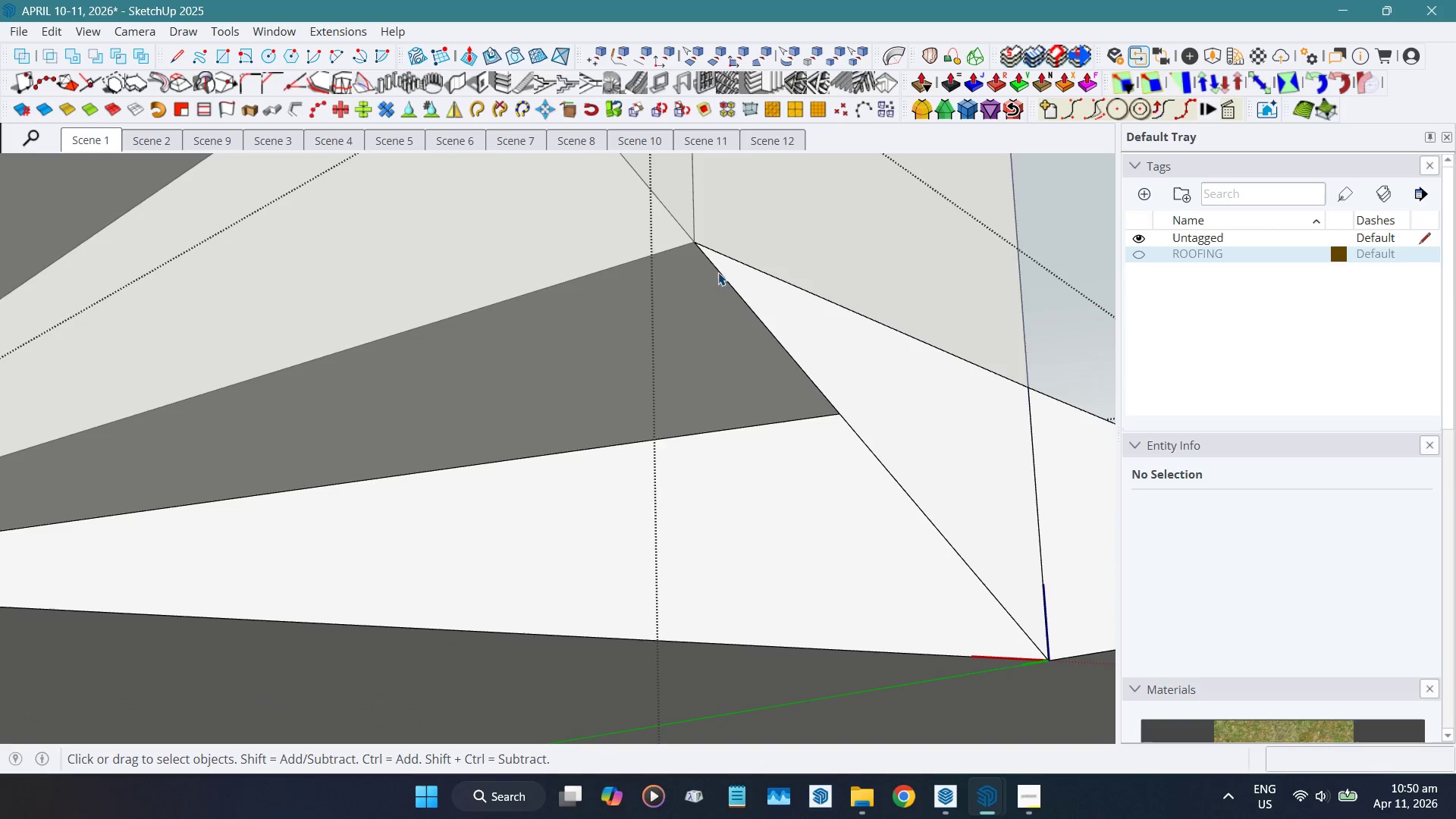 
key(Shift+F)
 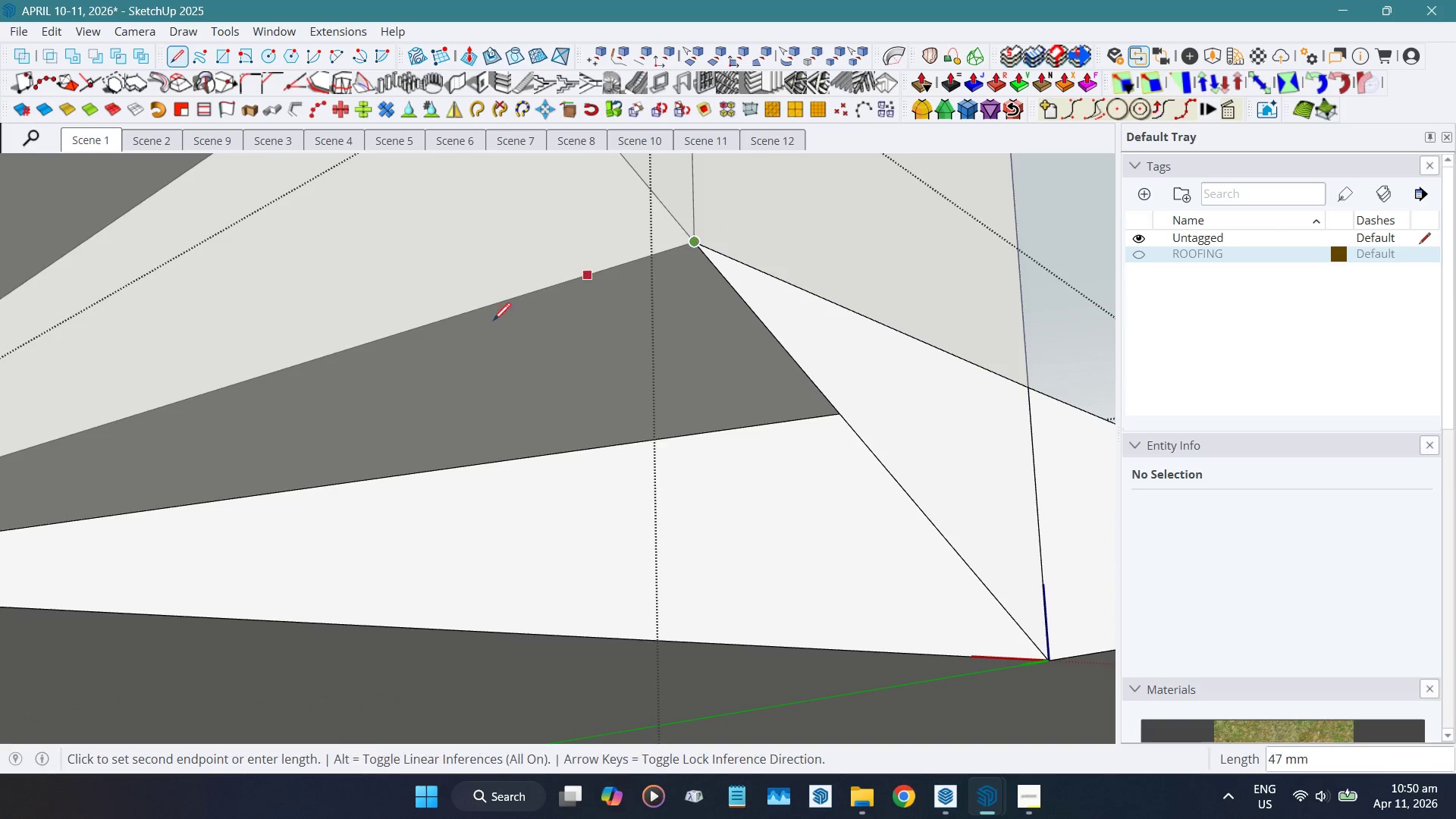 
hold_key(key=ShiftLeft, duration=0.55)
 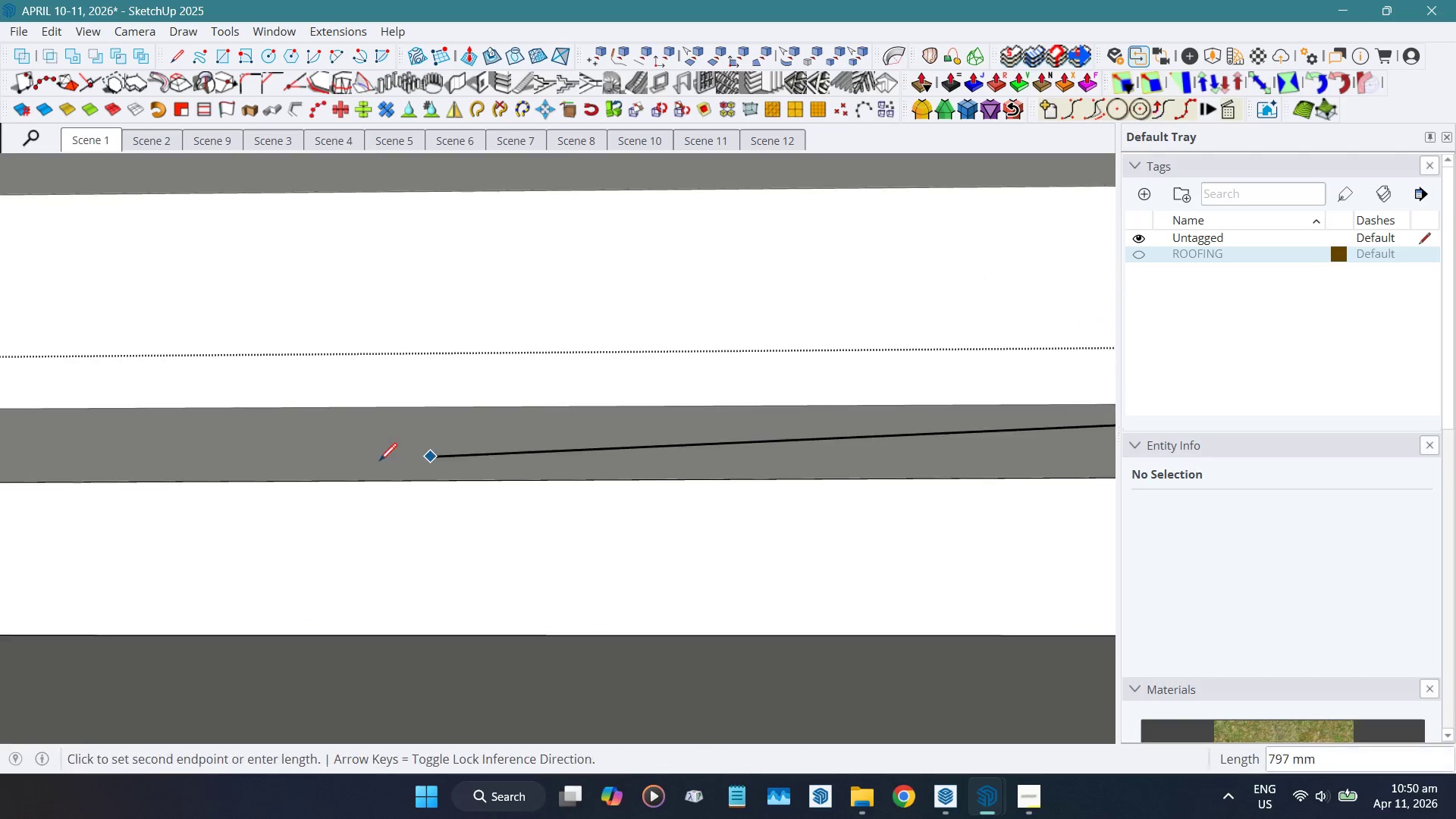 
hold_key(key=ShiftLeft, duration=1.5)
 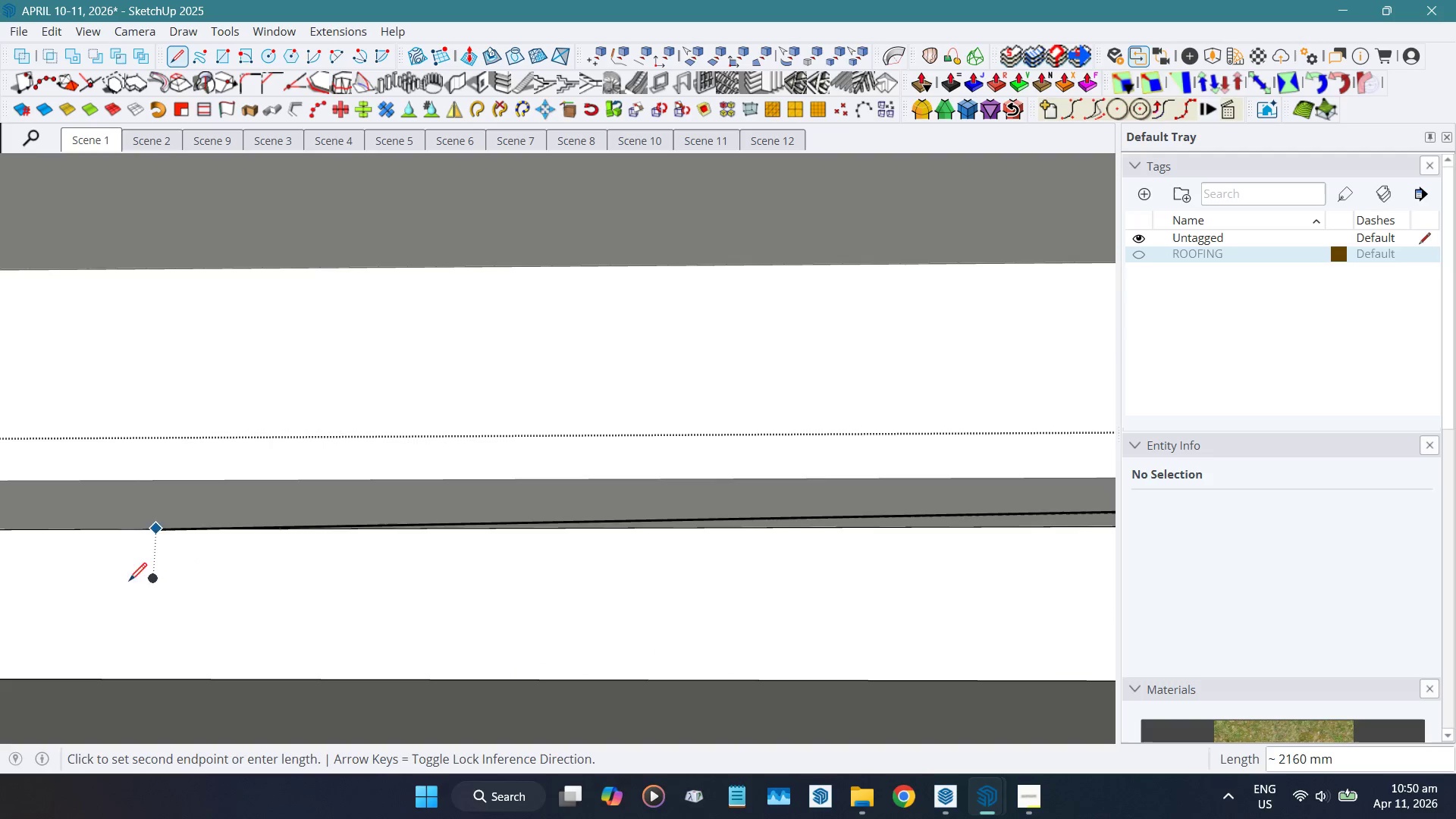 
hold_key(key=ShiftLeft, duration=1.5)
 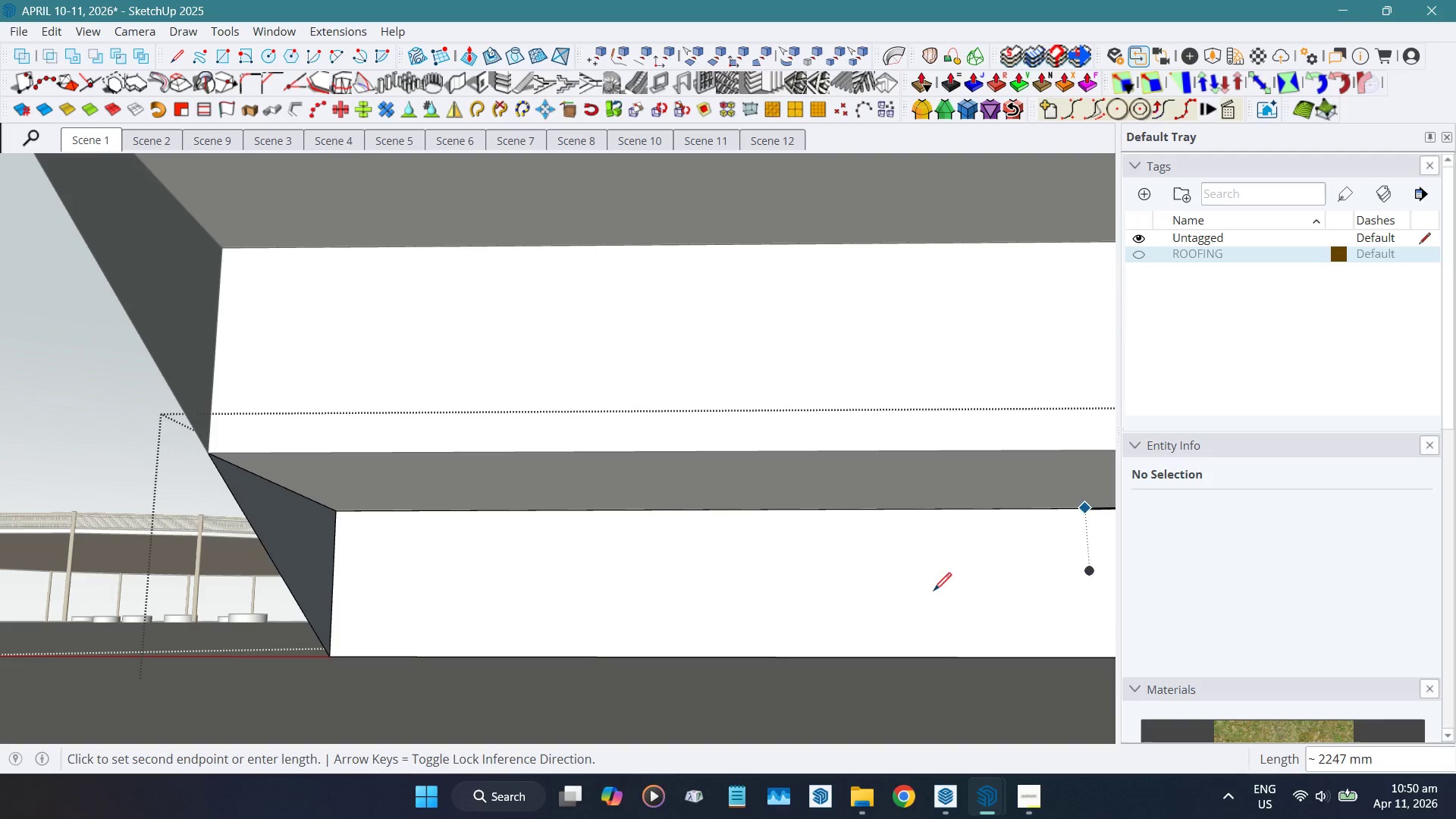 
key(Shift+ShiftLeft)
 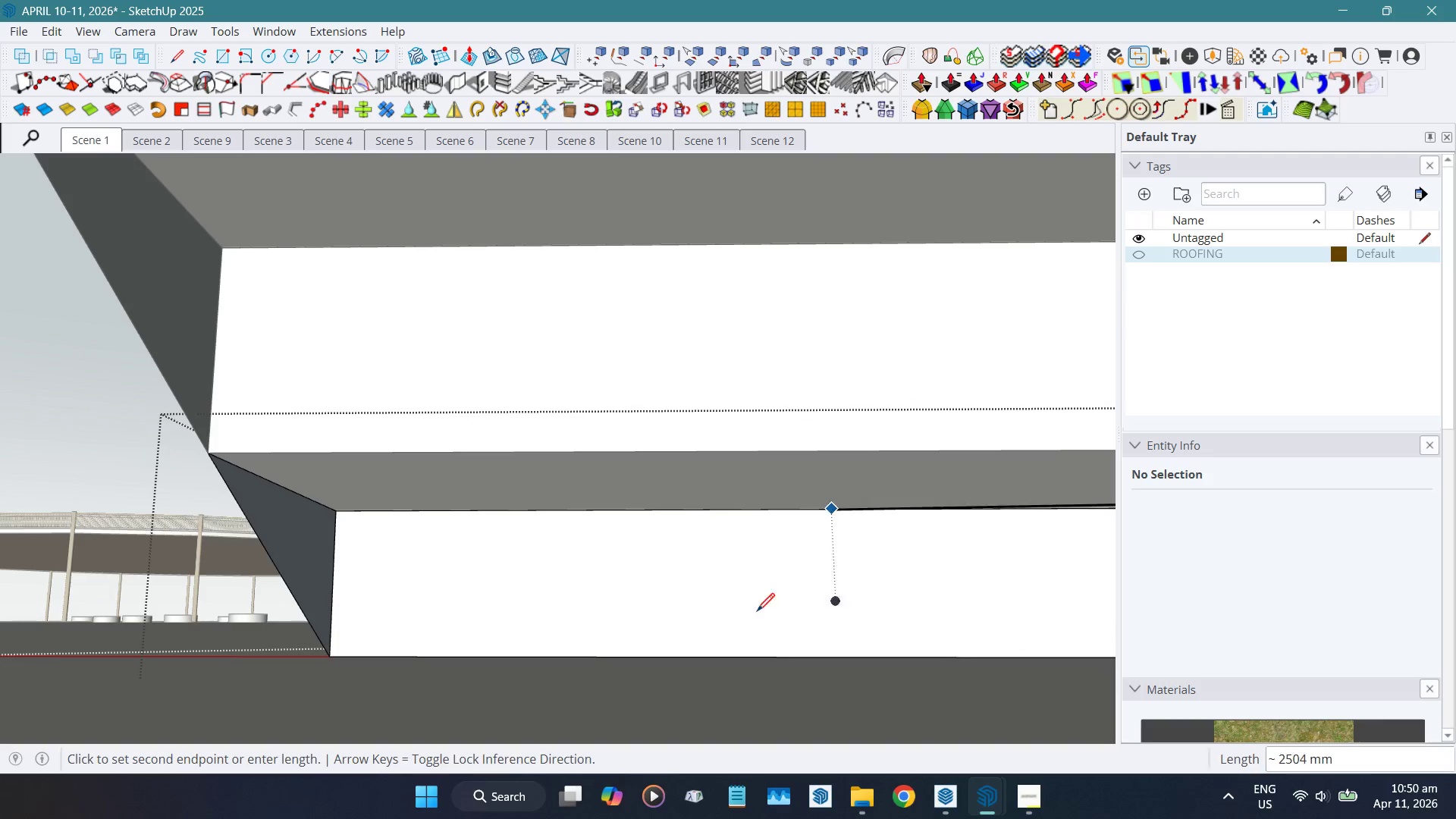 
key(Shift+ShiftLeft)
 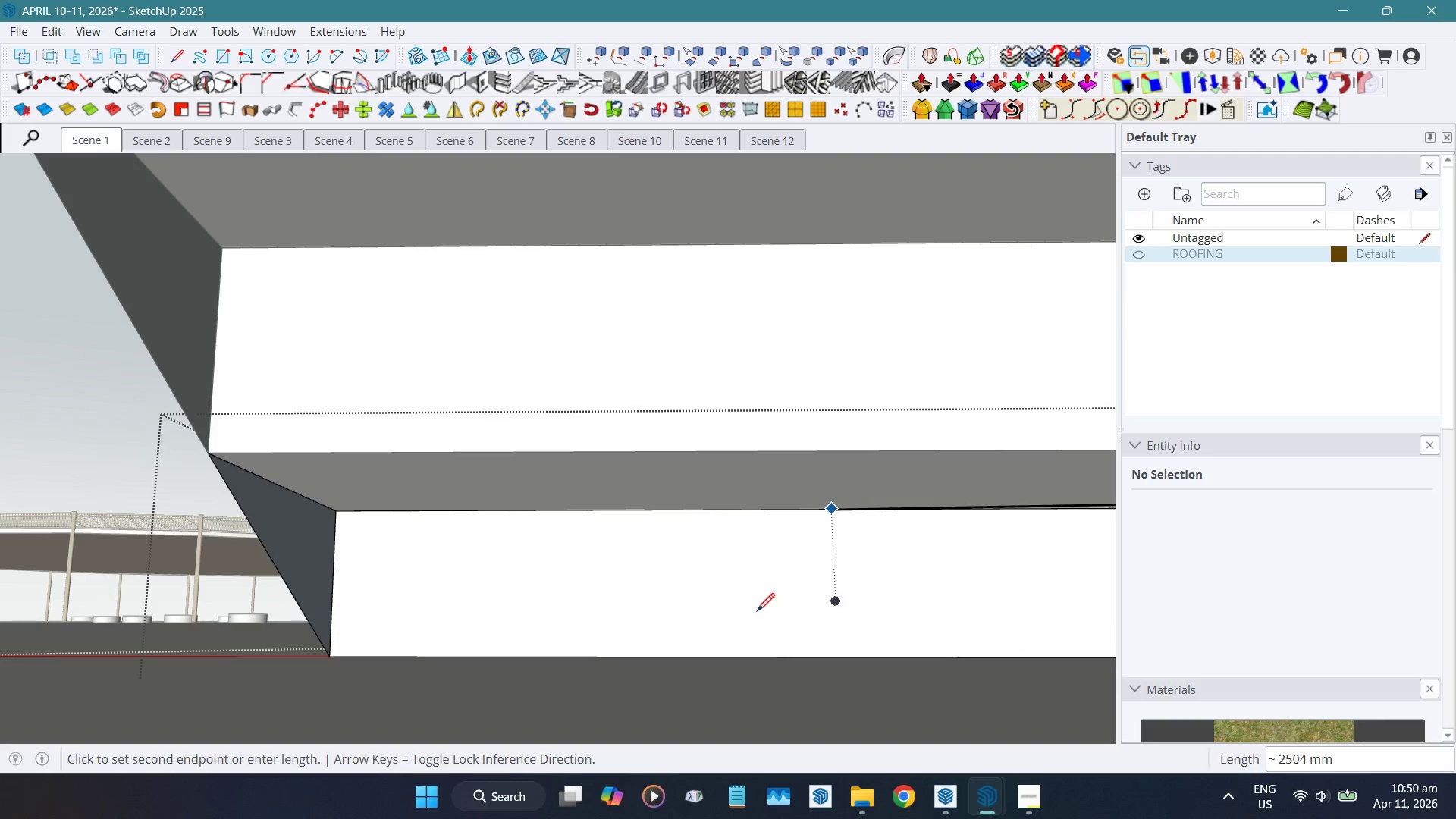 
key(Shift+ShiftLeft)
 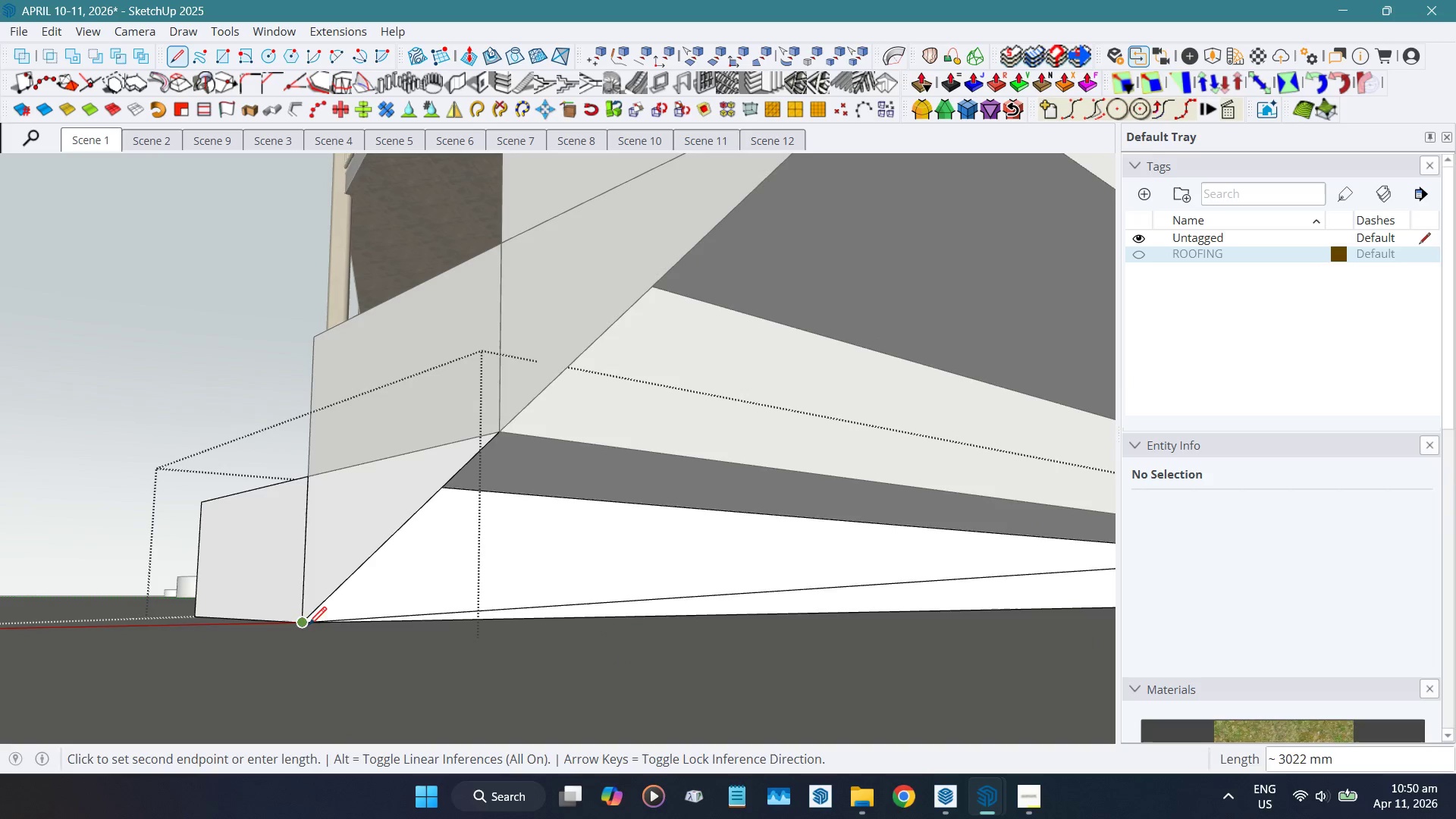 
left_click([305, 623])
 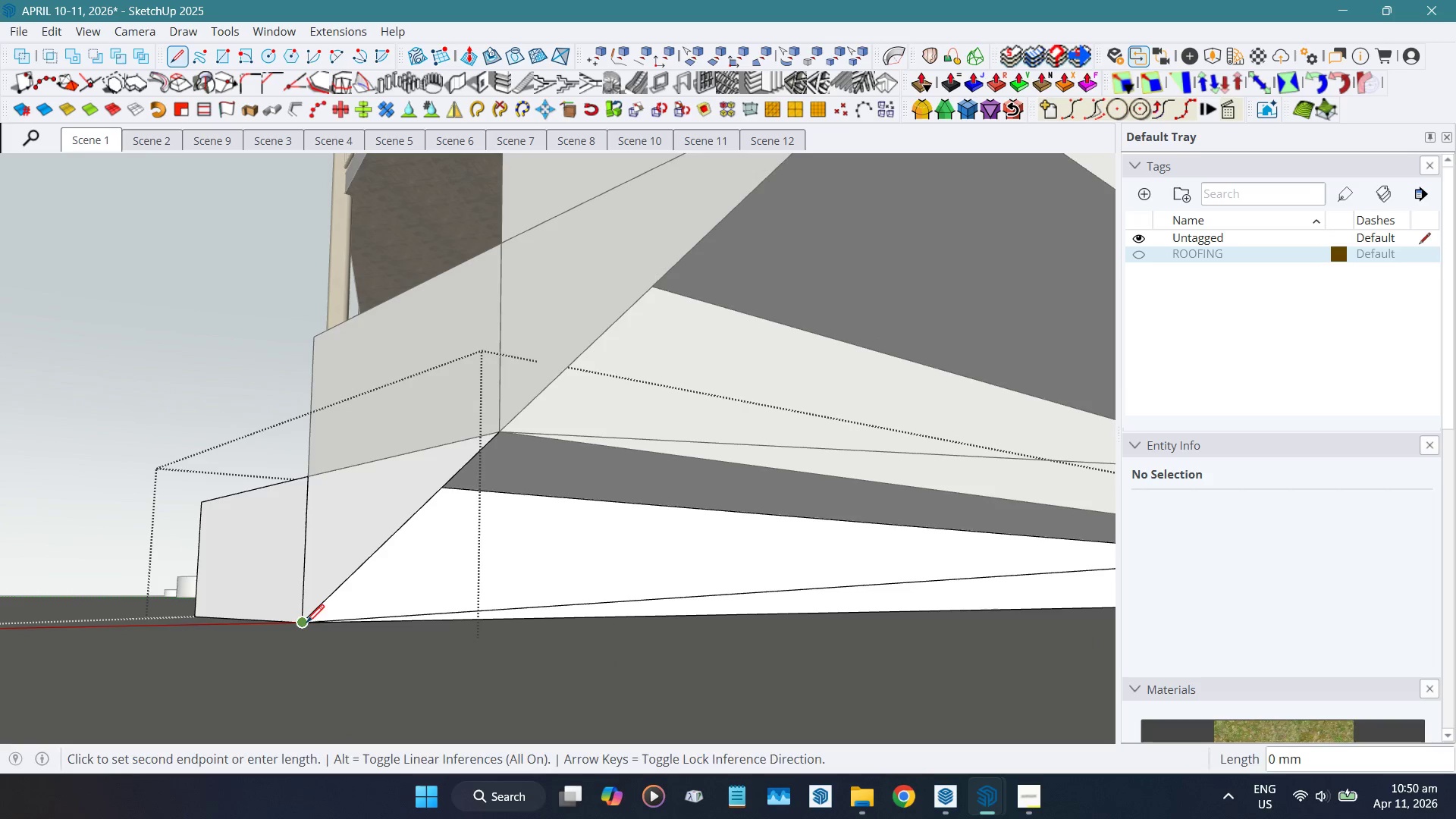 
key(Space)
 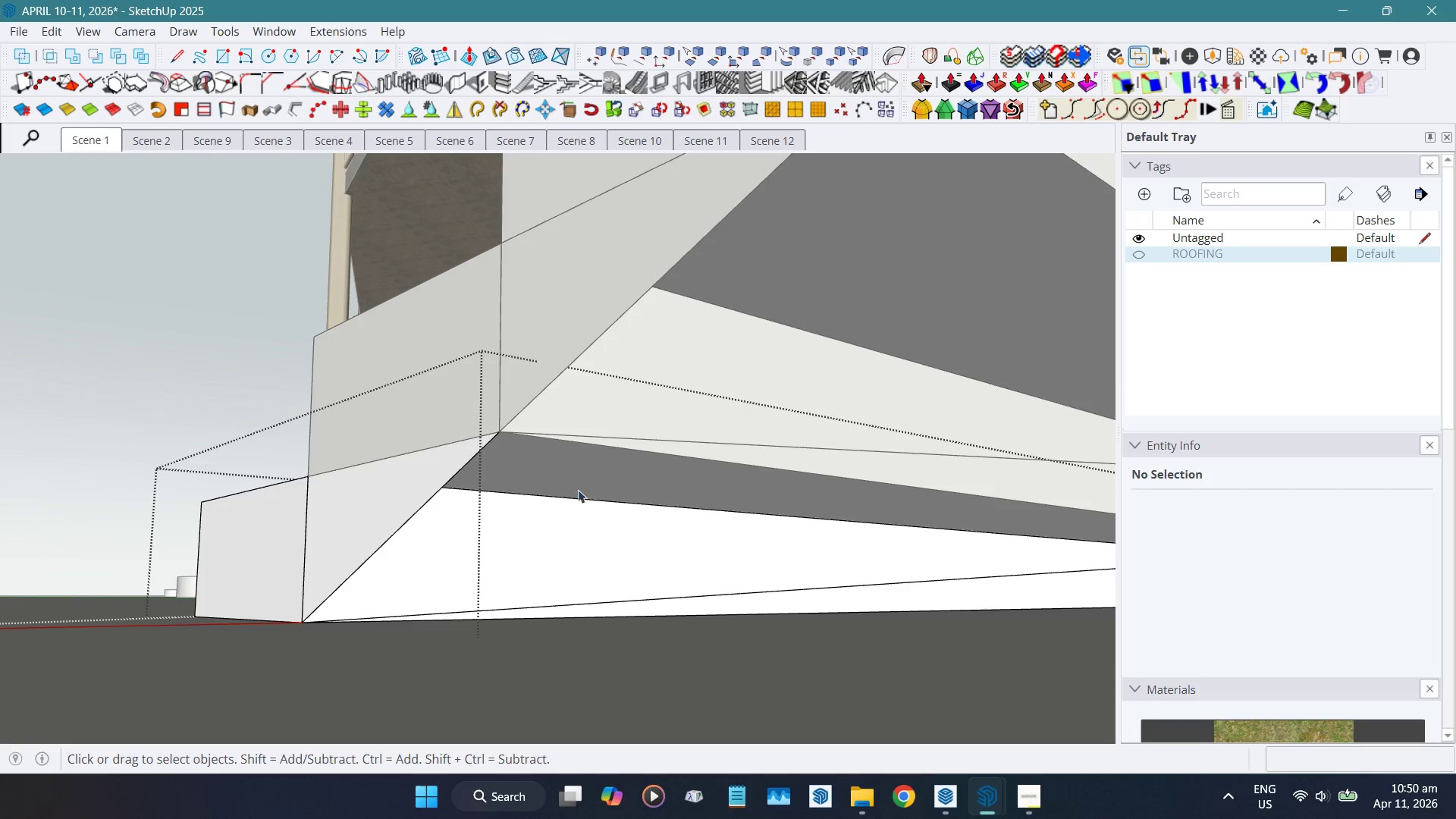 
hold_key(key=ShiftLeft, duration=1.31)
 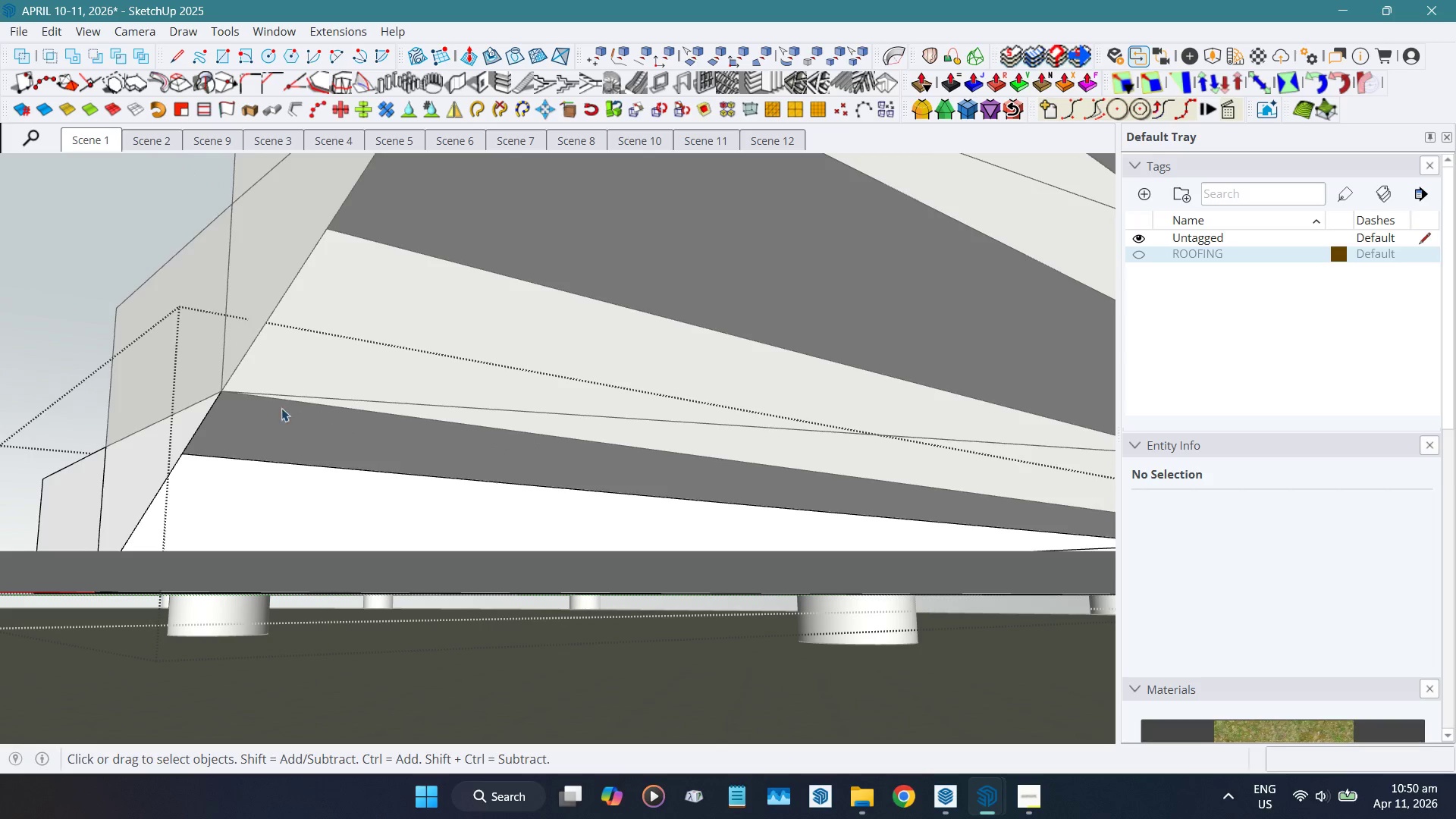 
key(Shift+F)
 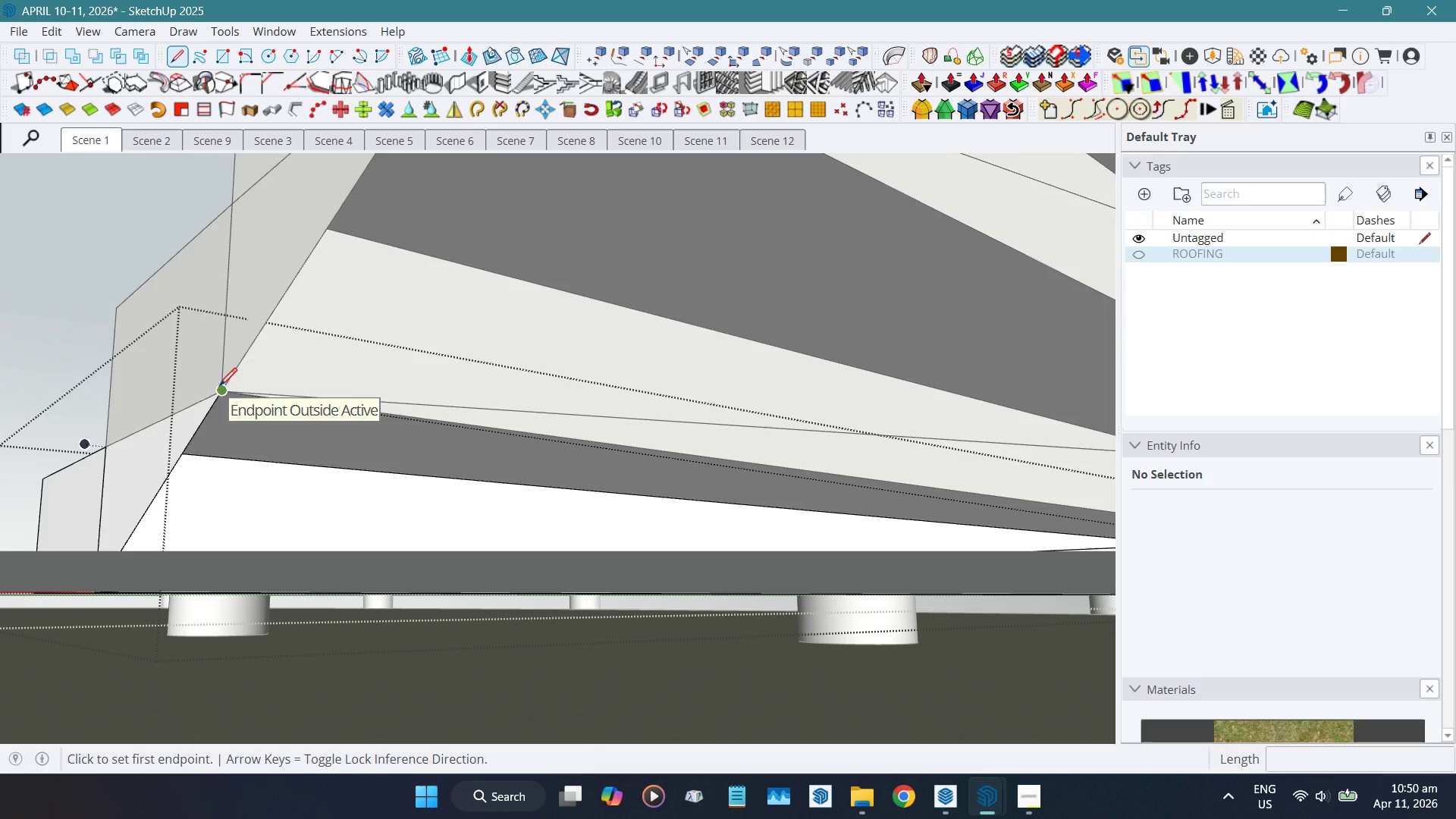 
left_click_drag(start_coordinate=[219, 388], to_coordinate=[230, 389])
 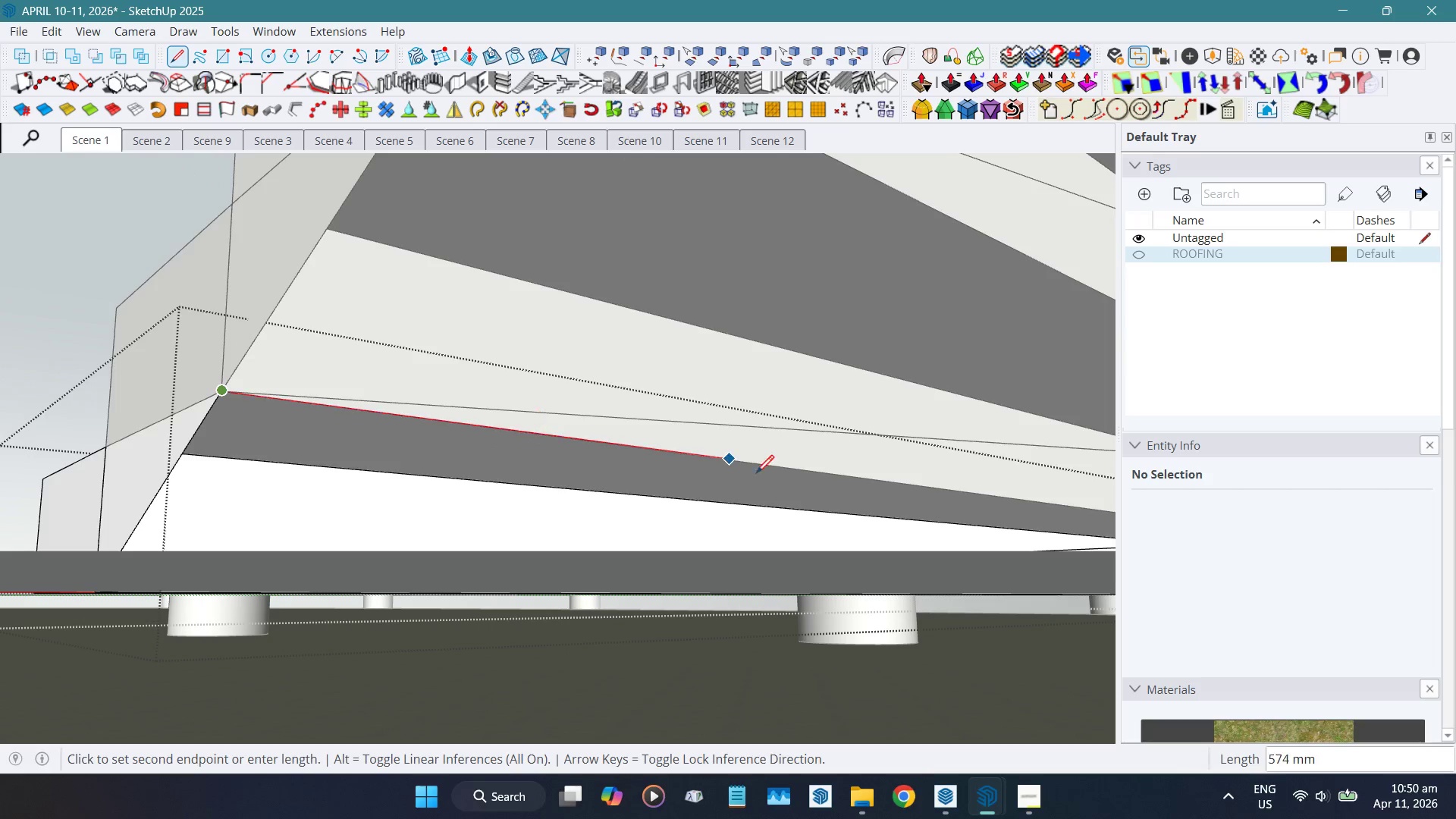 
hold_key(key=ShiftLeft, duration=0.91)
 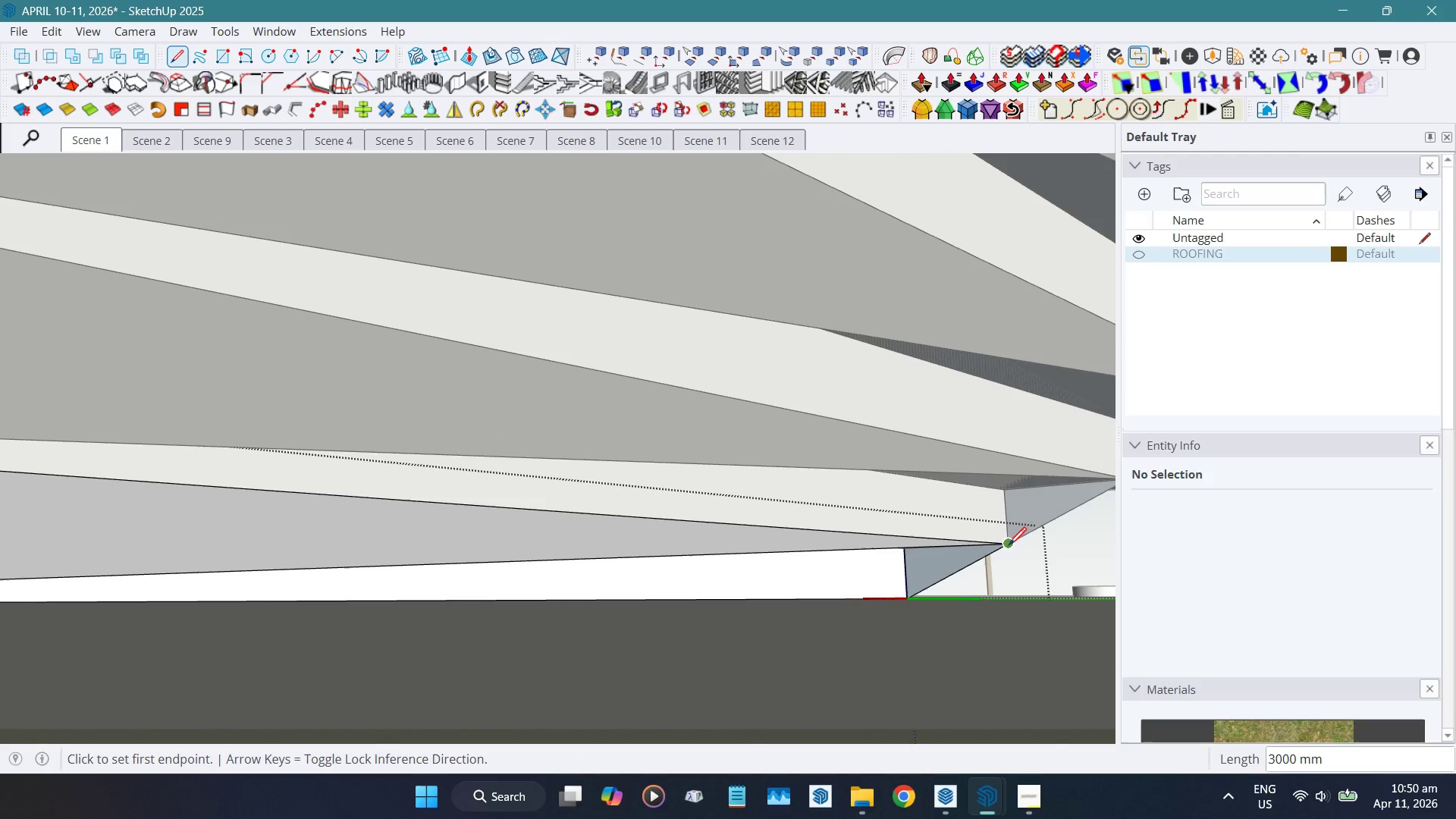 
scroll: coordinate [1018, 548], scroll_direction: up, amount: 15.0
 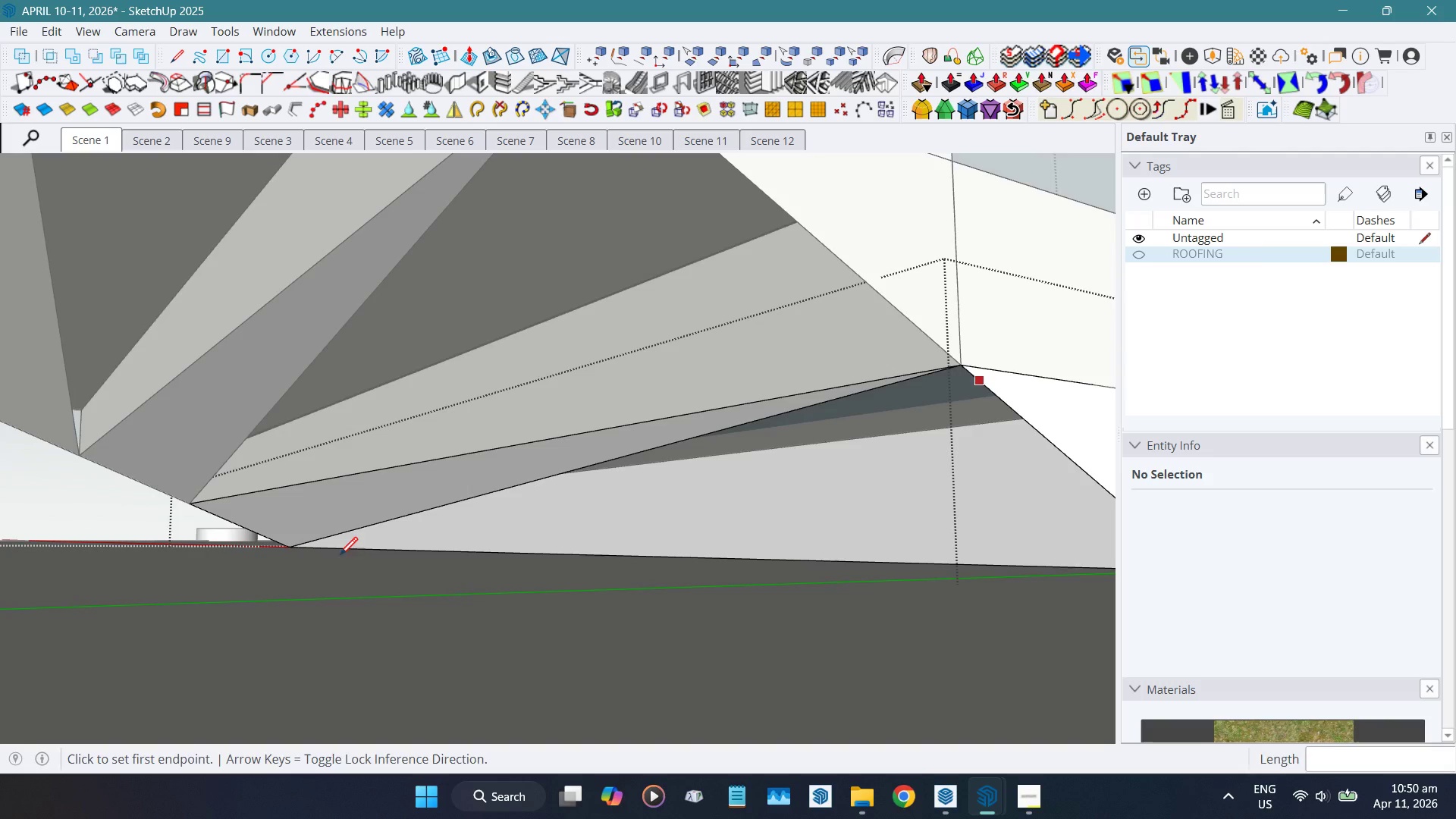 
key(Space)
 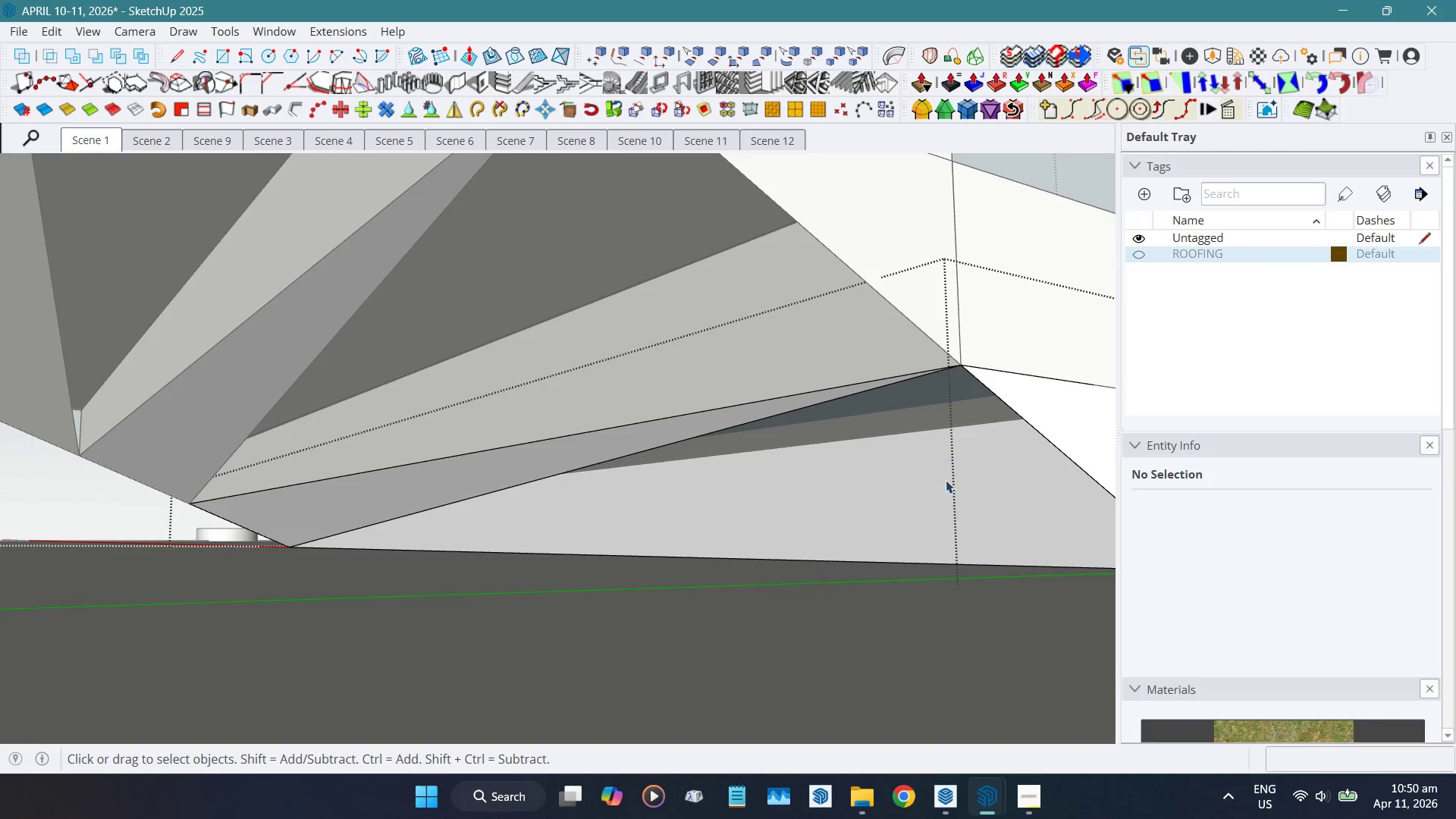 
hold_key(key=ShiftLeft, duration=0.58)
 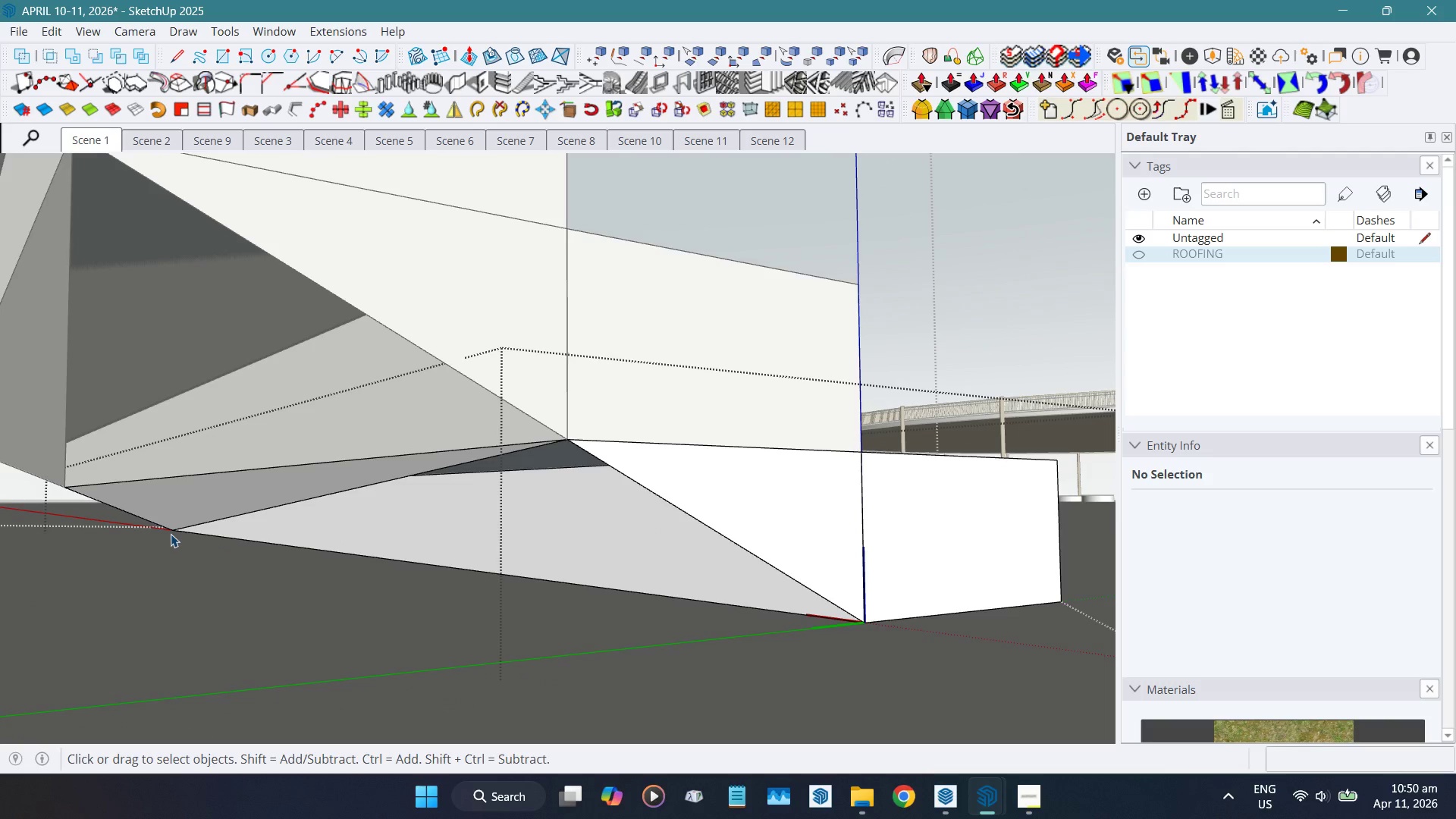 
key(Shift+F)
 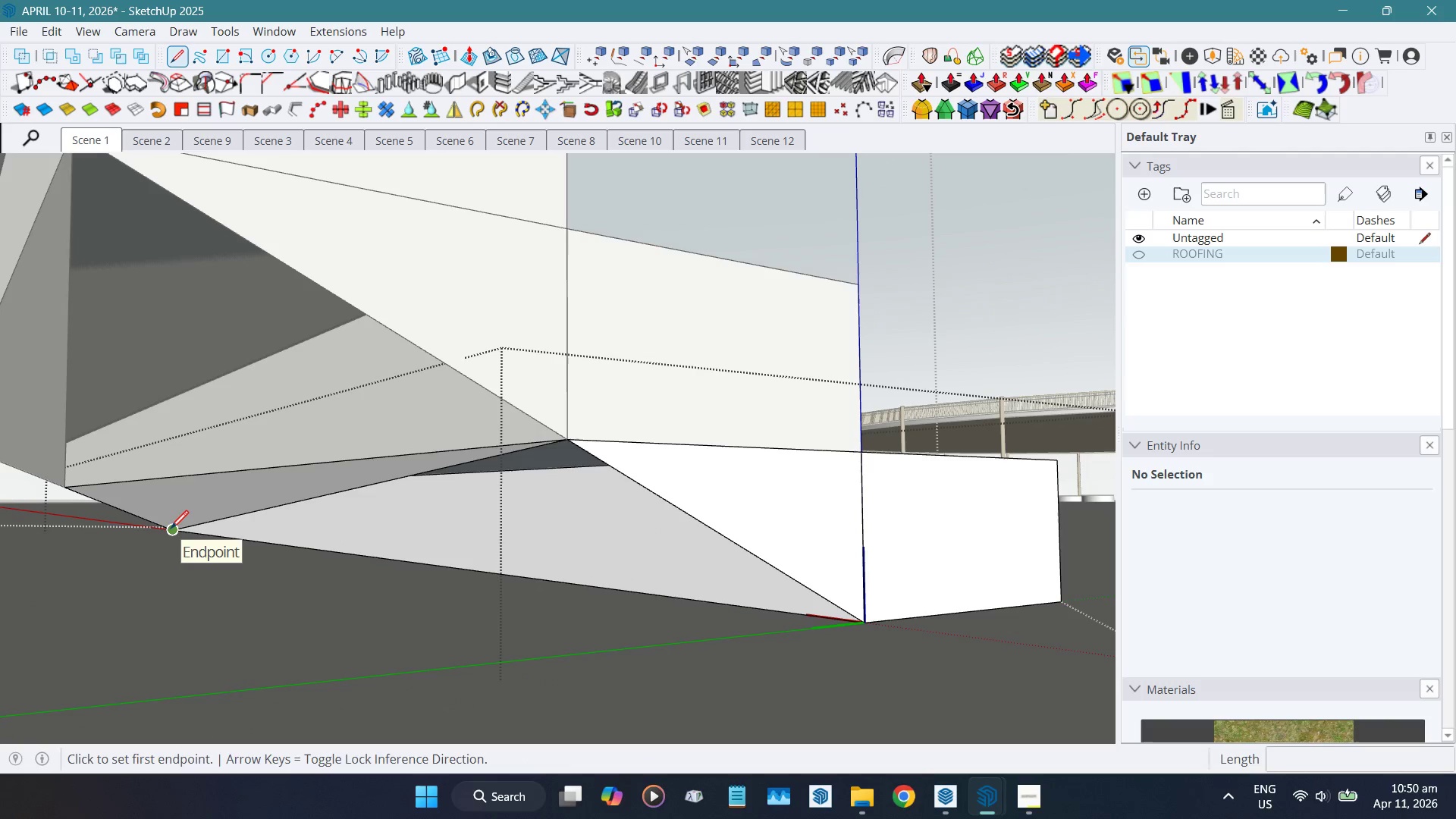 
left_click_drag(start_coordinate=[171, 530], to_coordinate=[174, 532])
 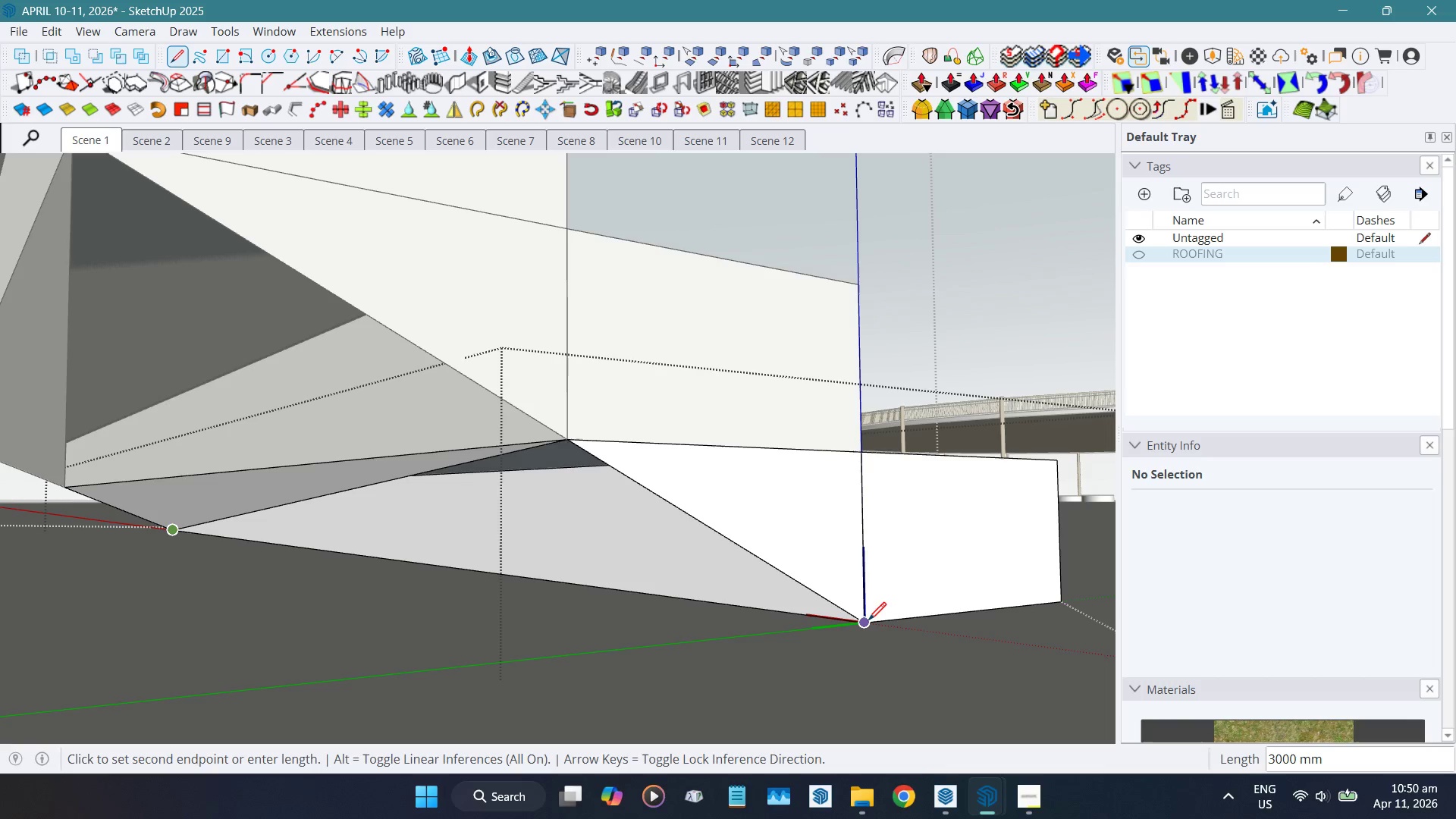 
left_click([869, 622])
 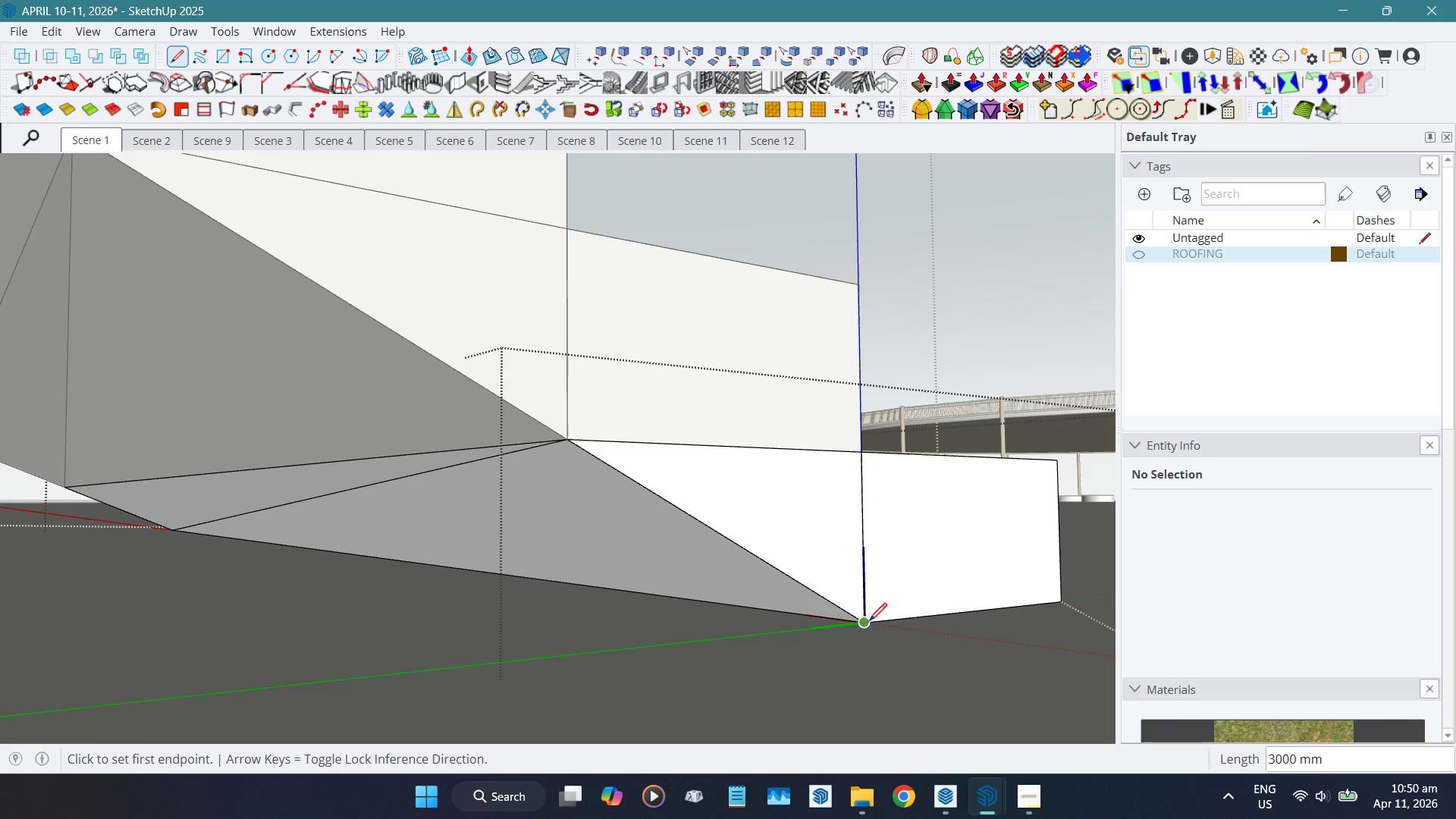 
key(Space)
 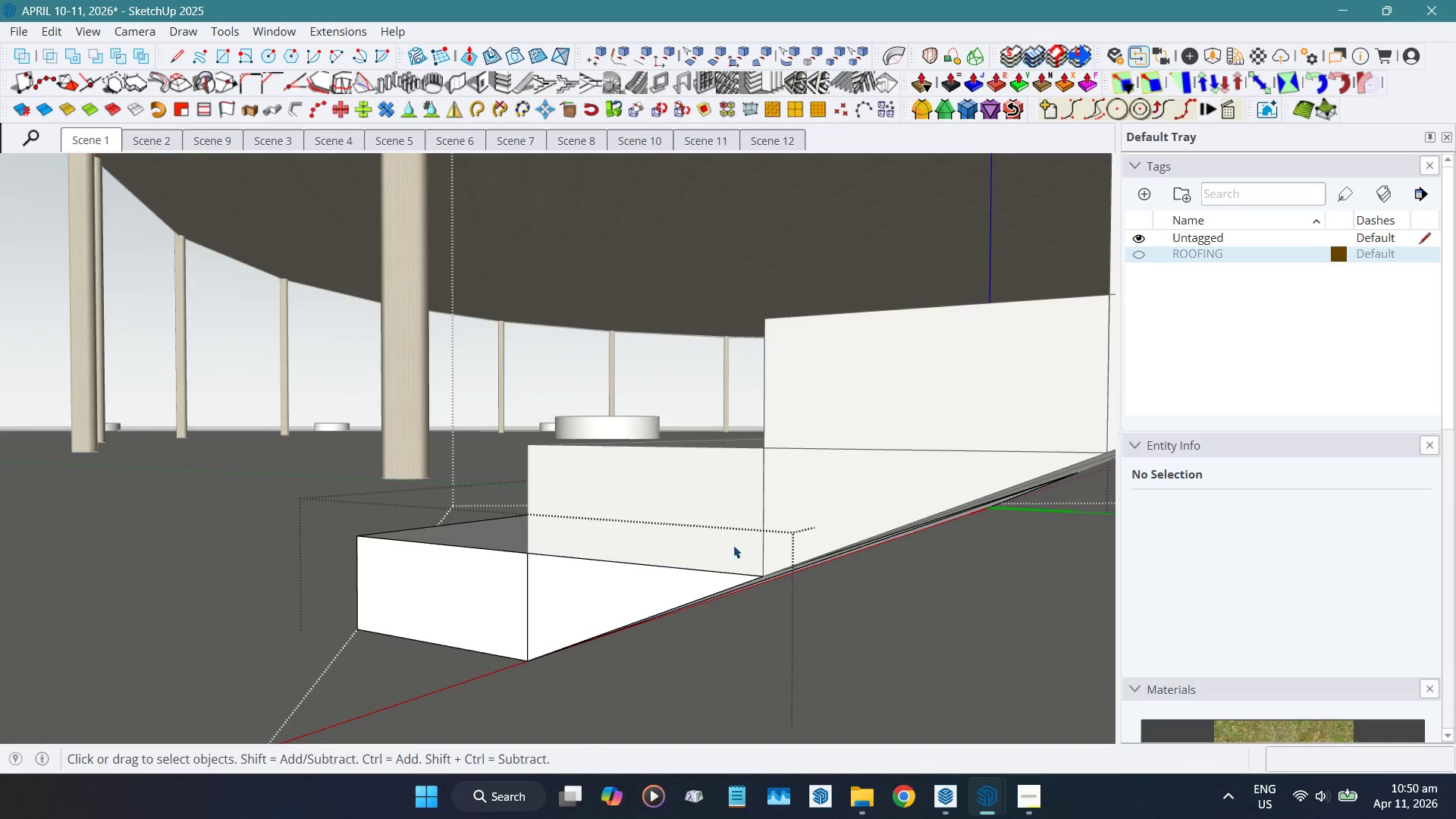 
double_click([550, 596])
 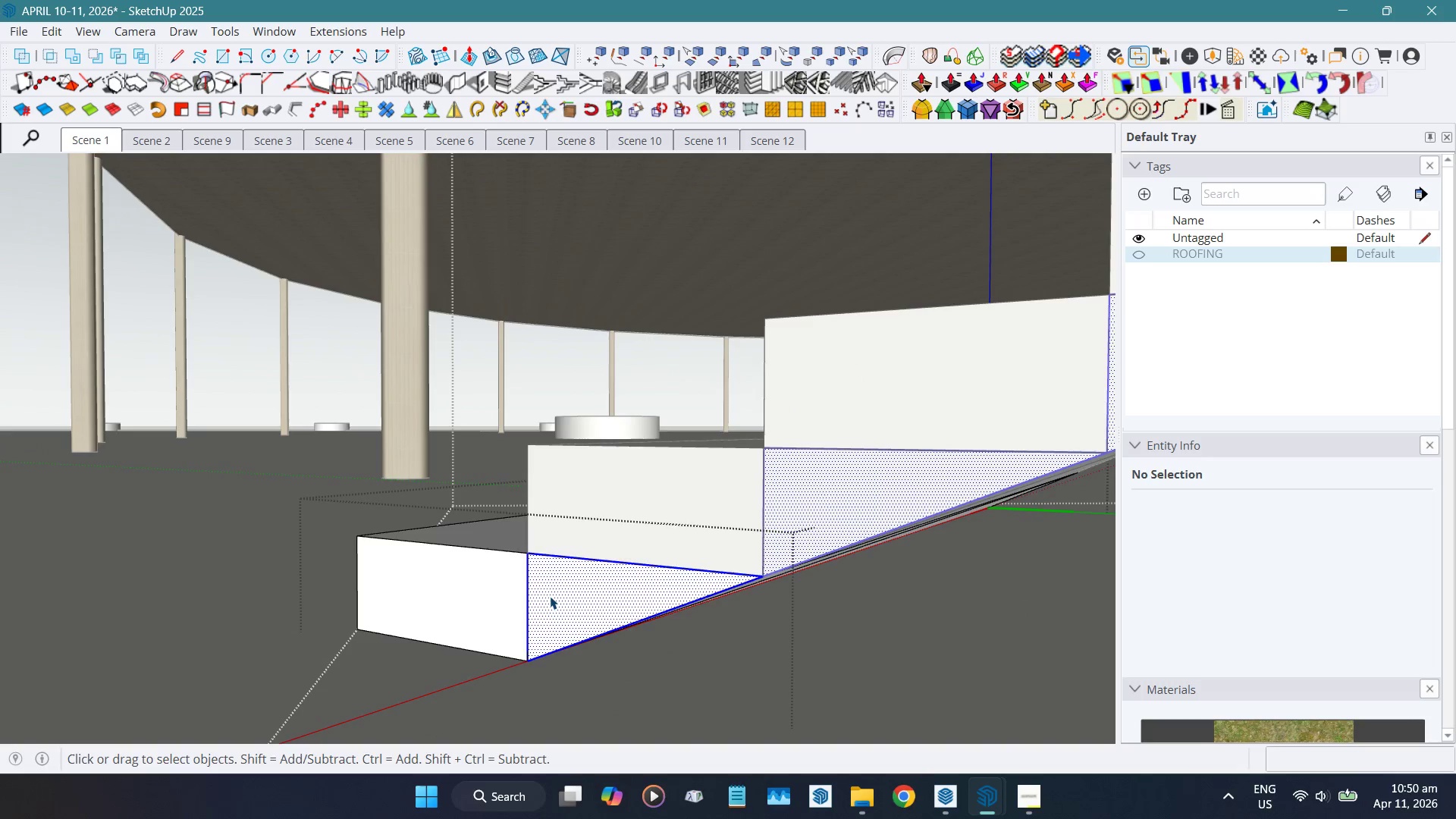 
triple_click([550, 596])
 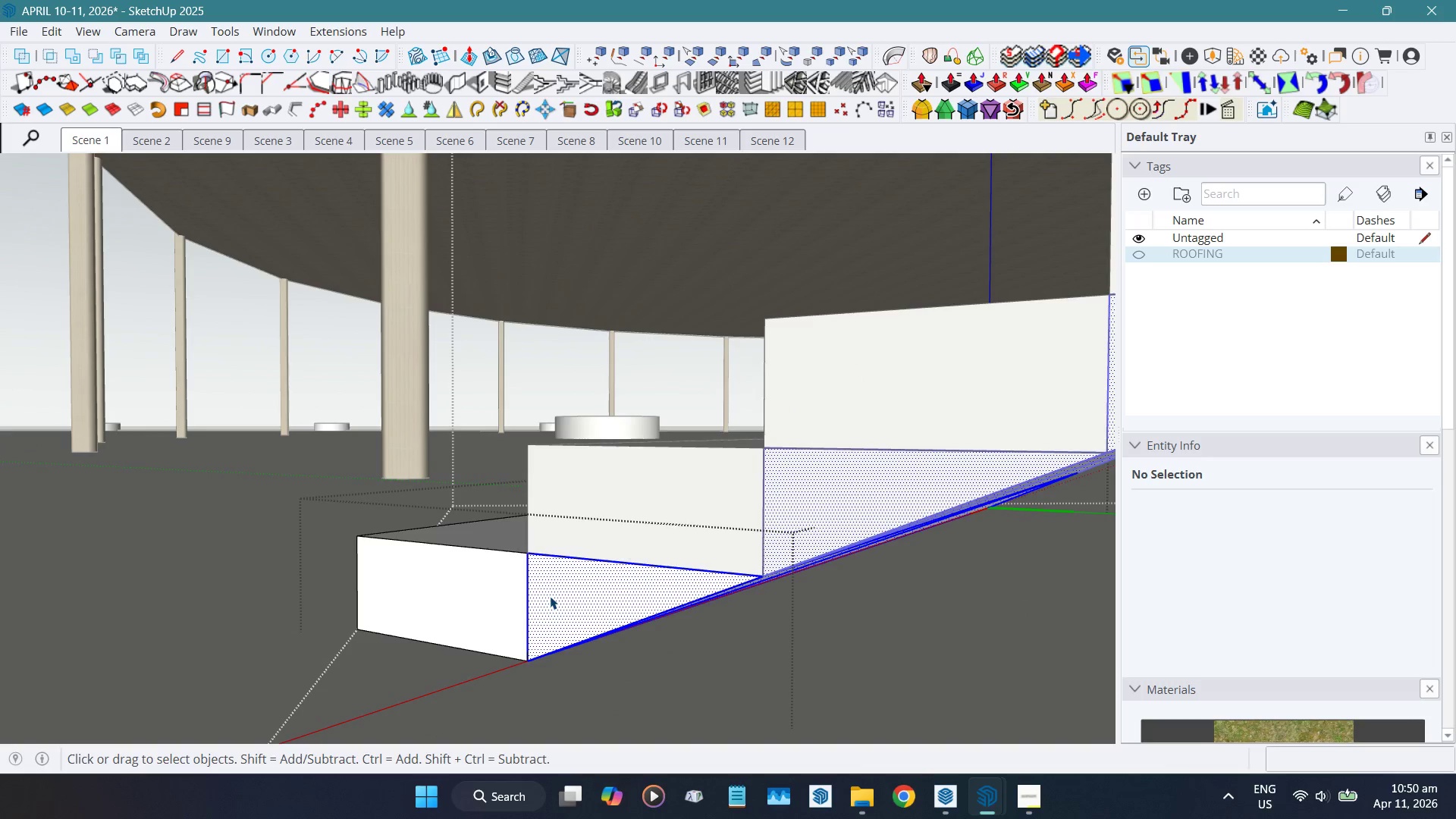 
triple_click([550, 596])
 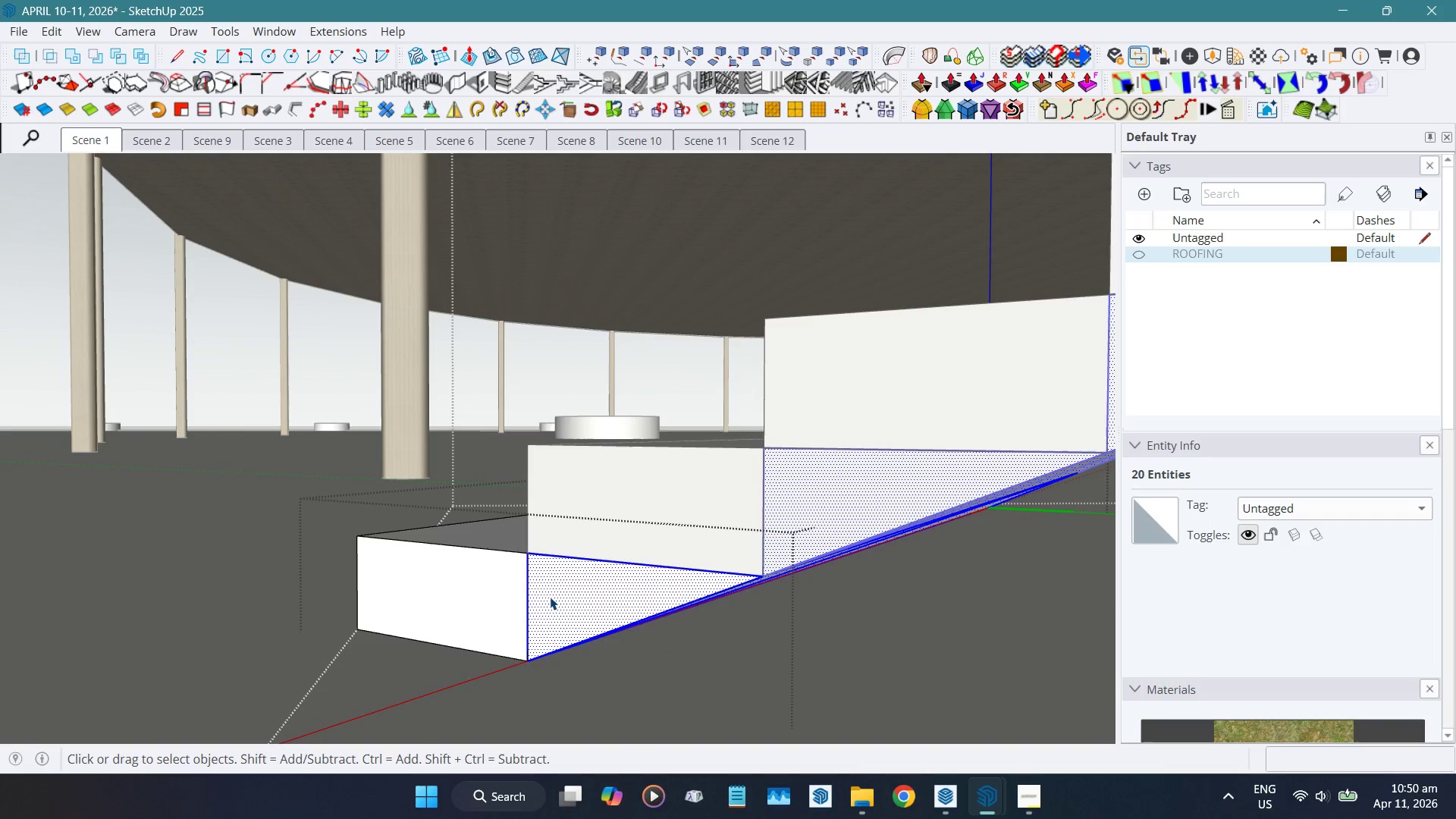 
key(G)
 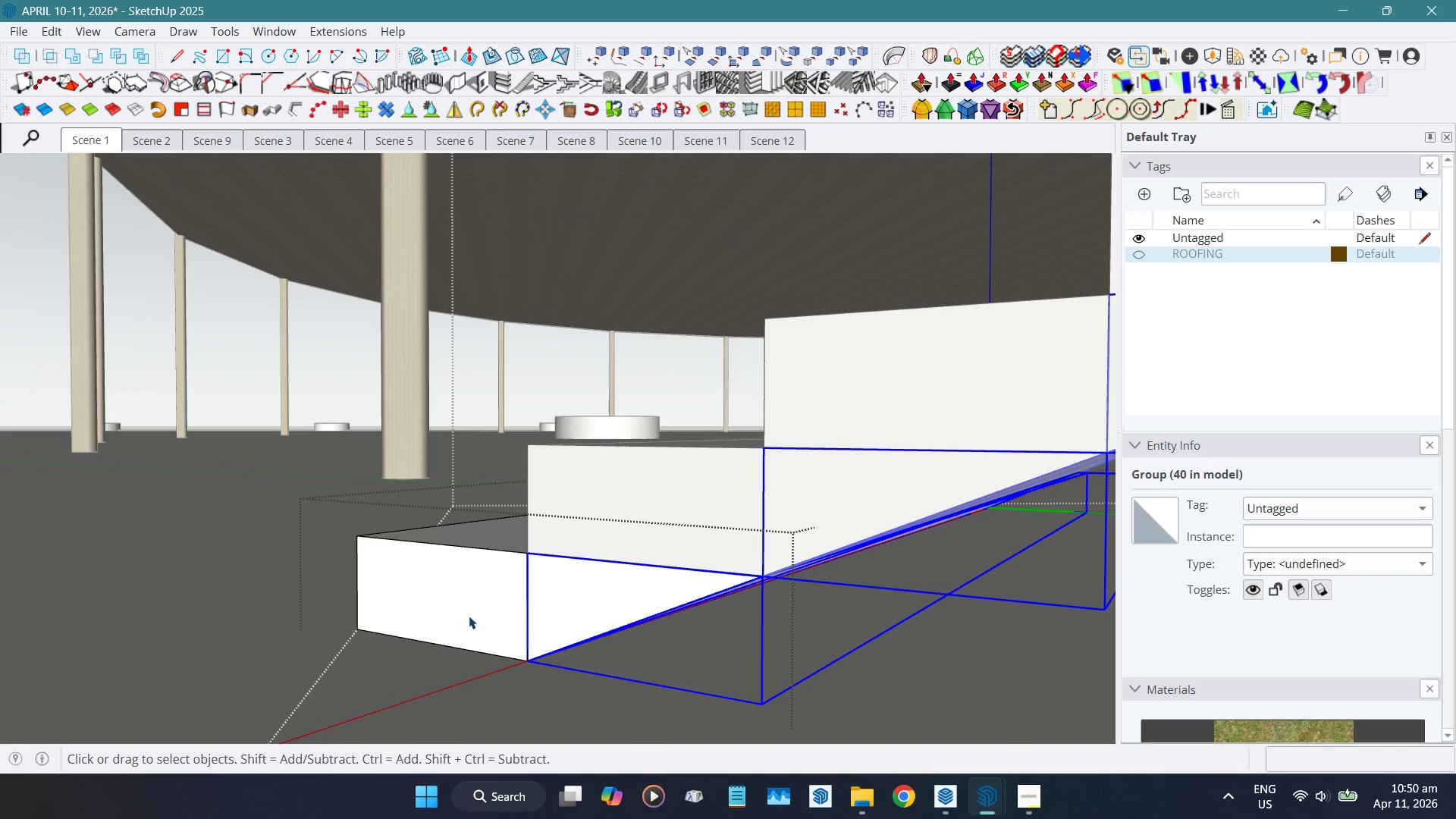 
hold_key(key=ControlLeft, duration=0.59)
 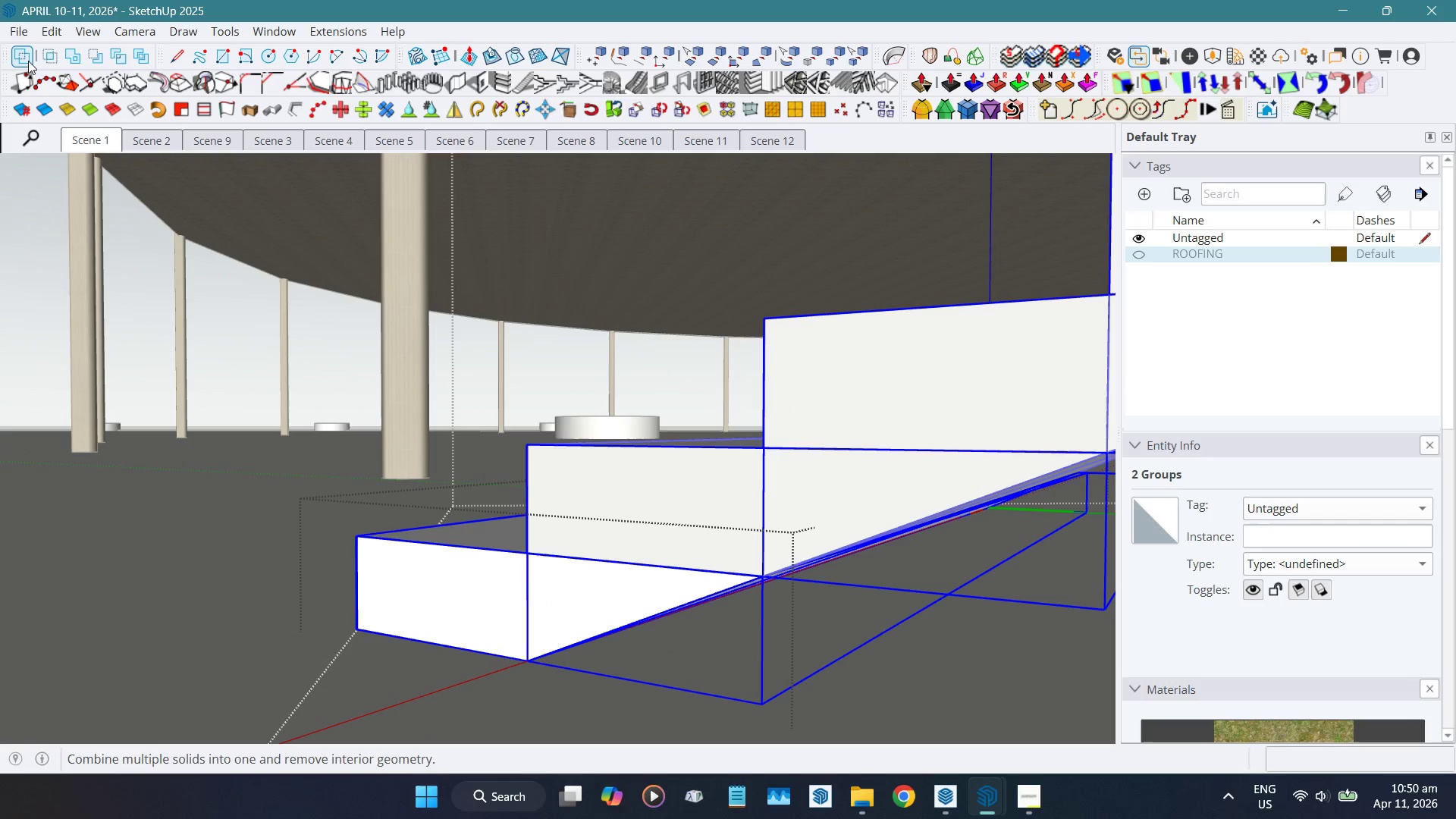 
left_click([28, 61])
 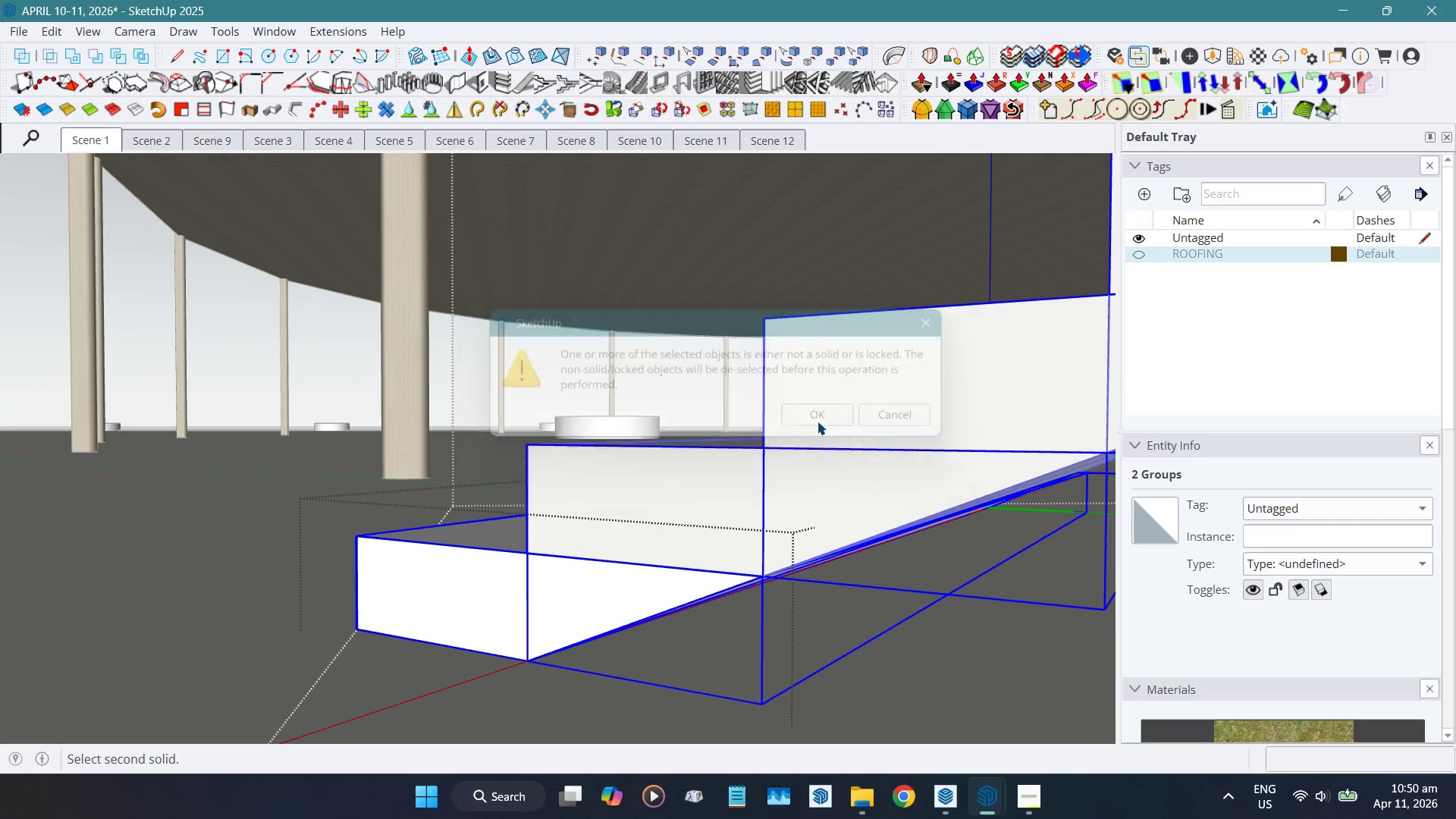 
key(Space)
 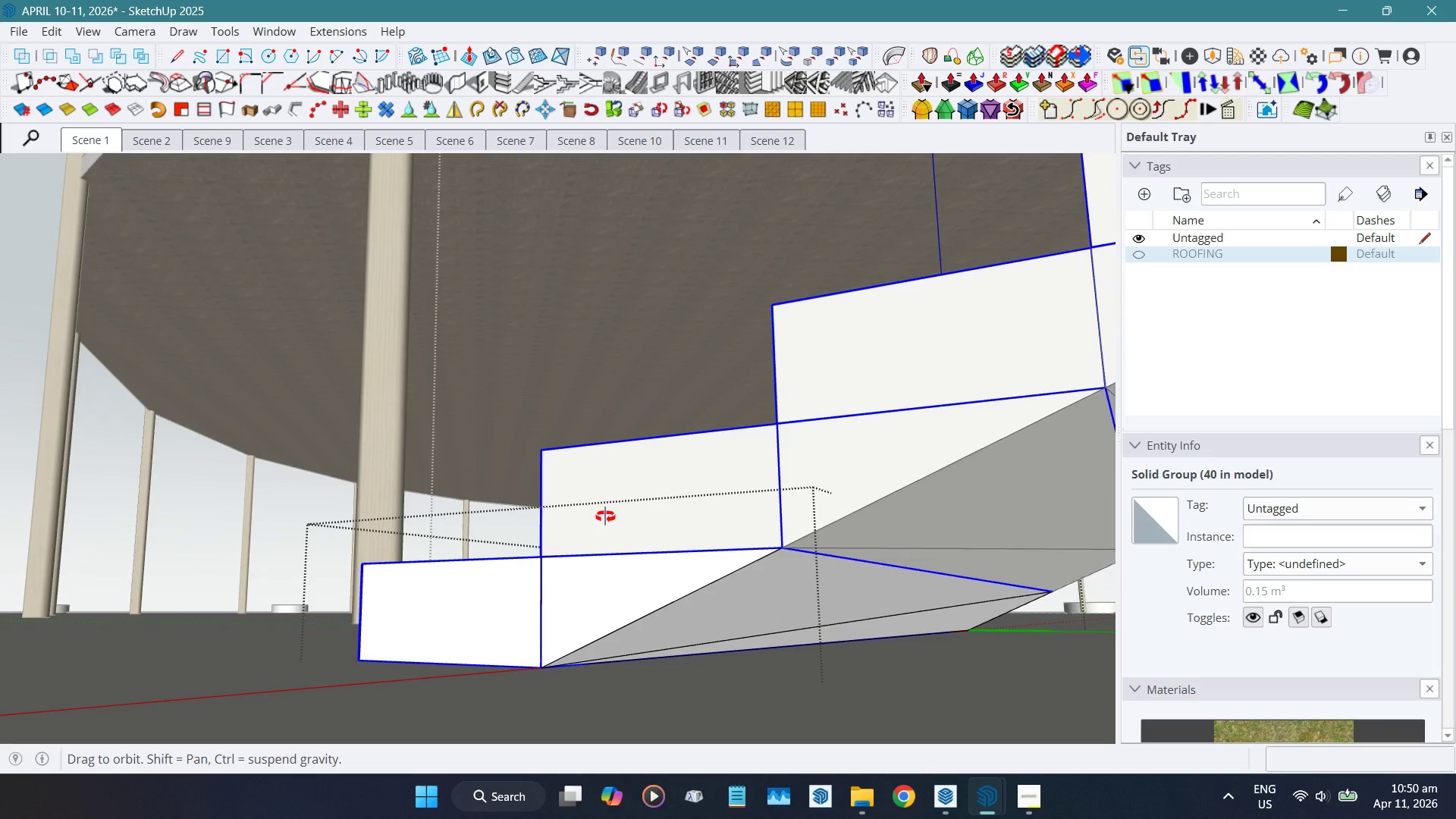 
left_click([584, 591])
 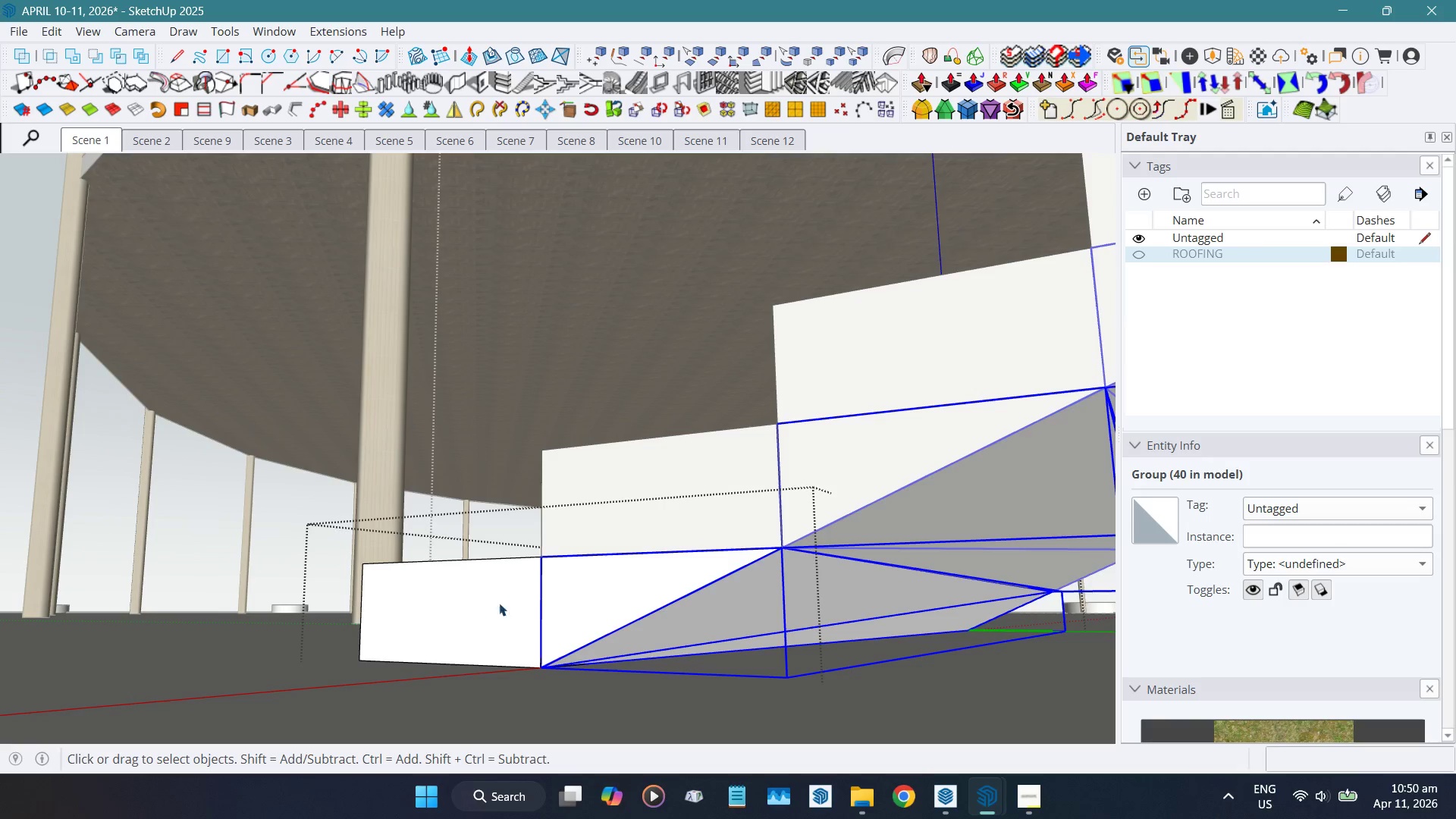 
left_click([434, 615])
 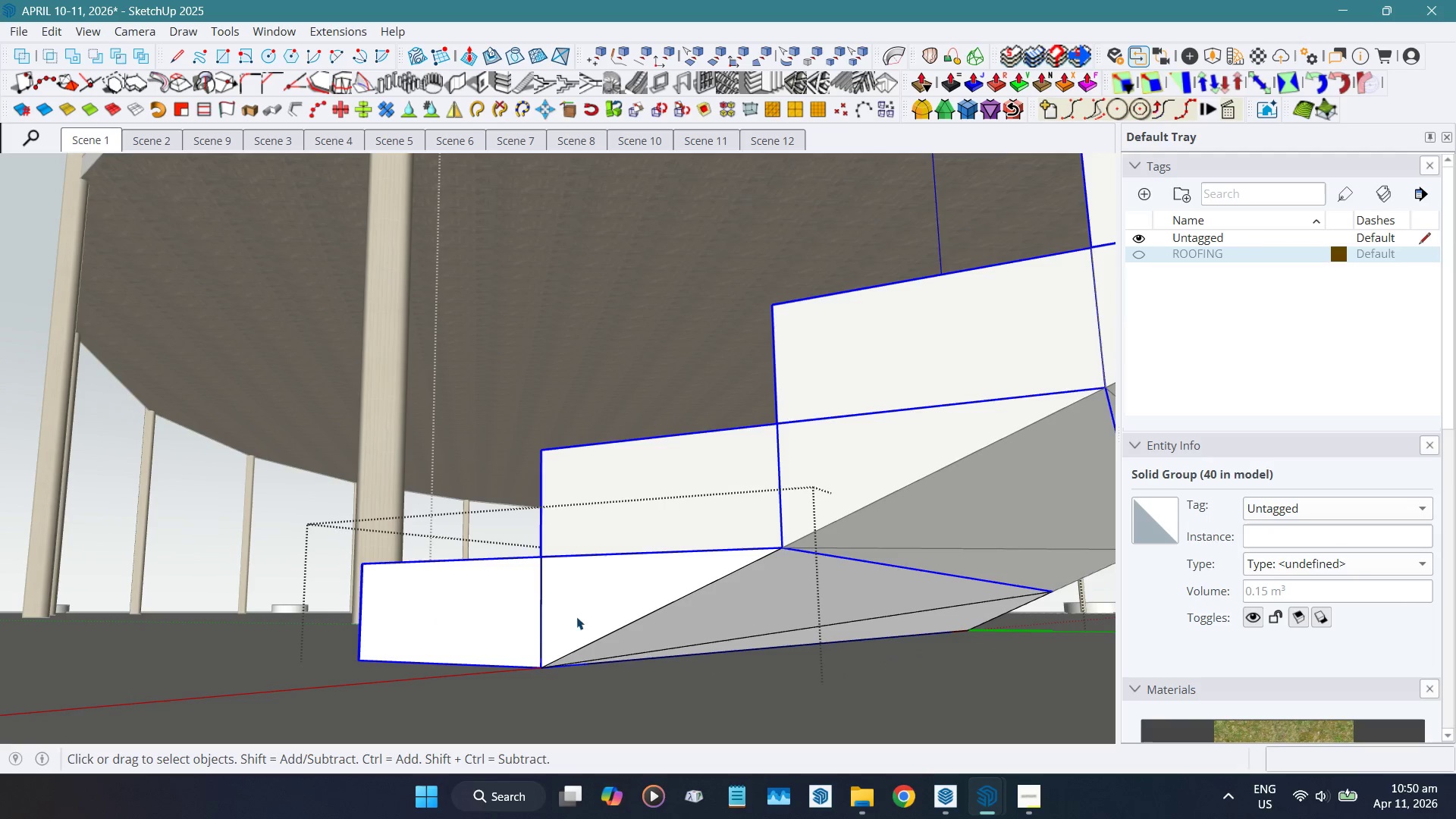 
left_click([598, 615])
 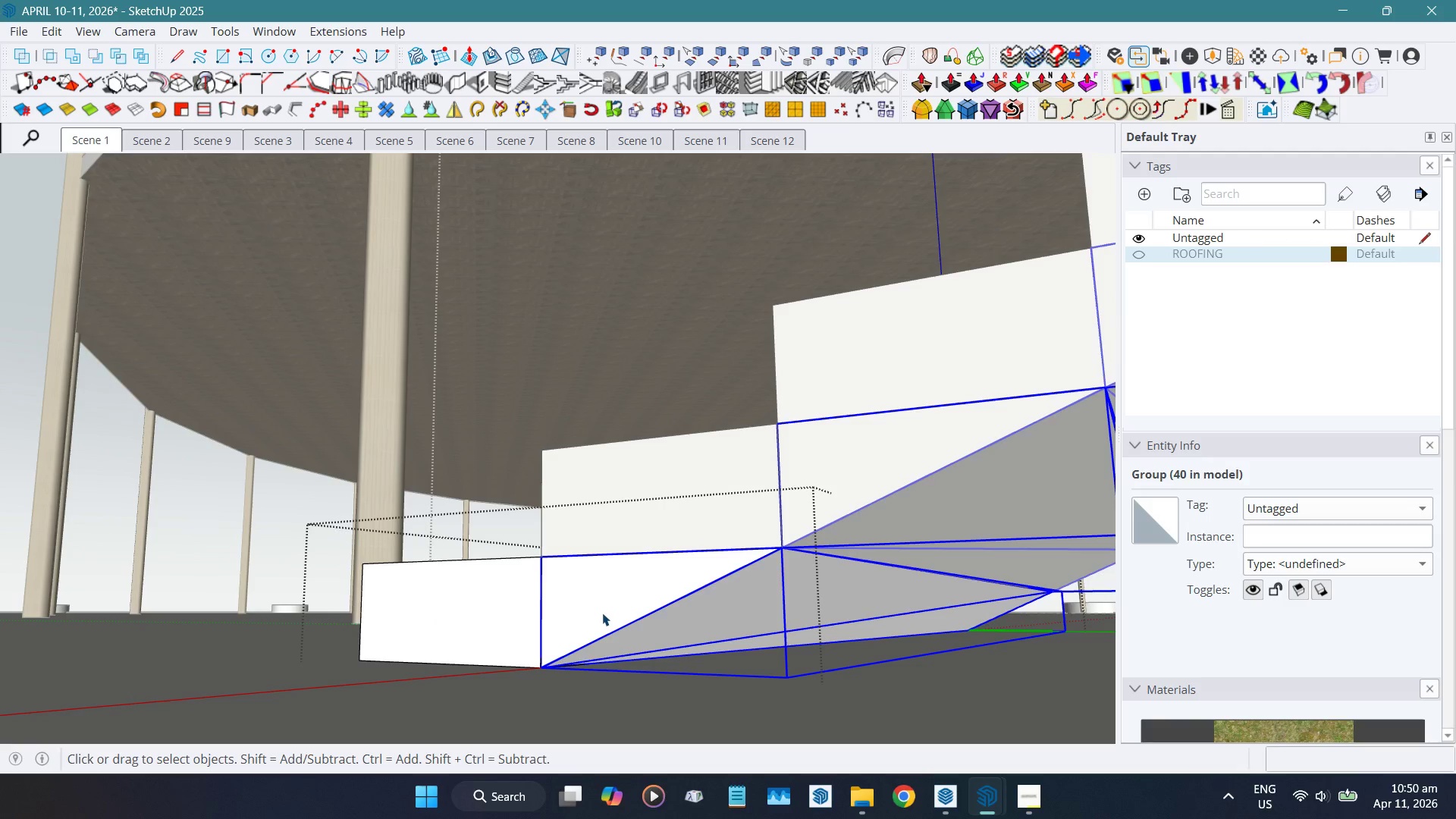 
left_click([487, 610])
 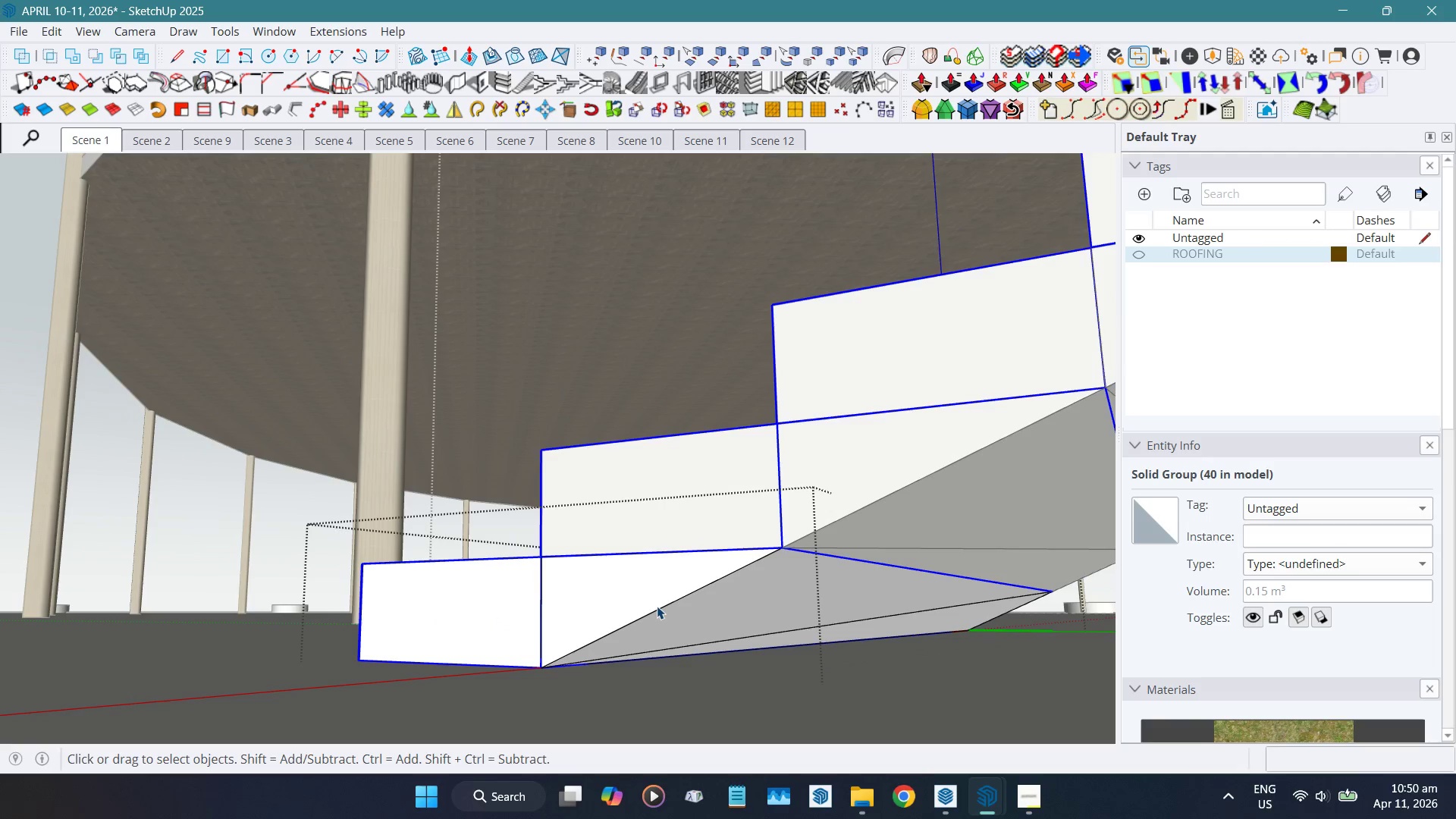 
key(Alt+H)
 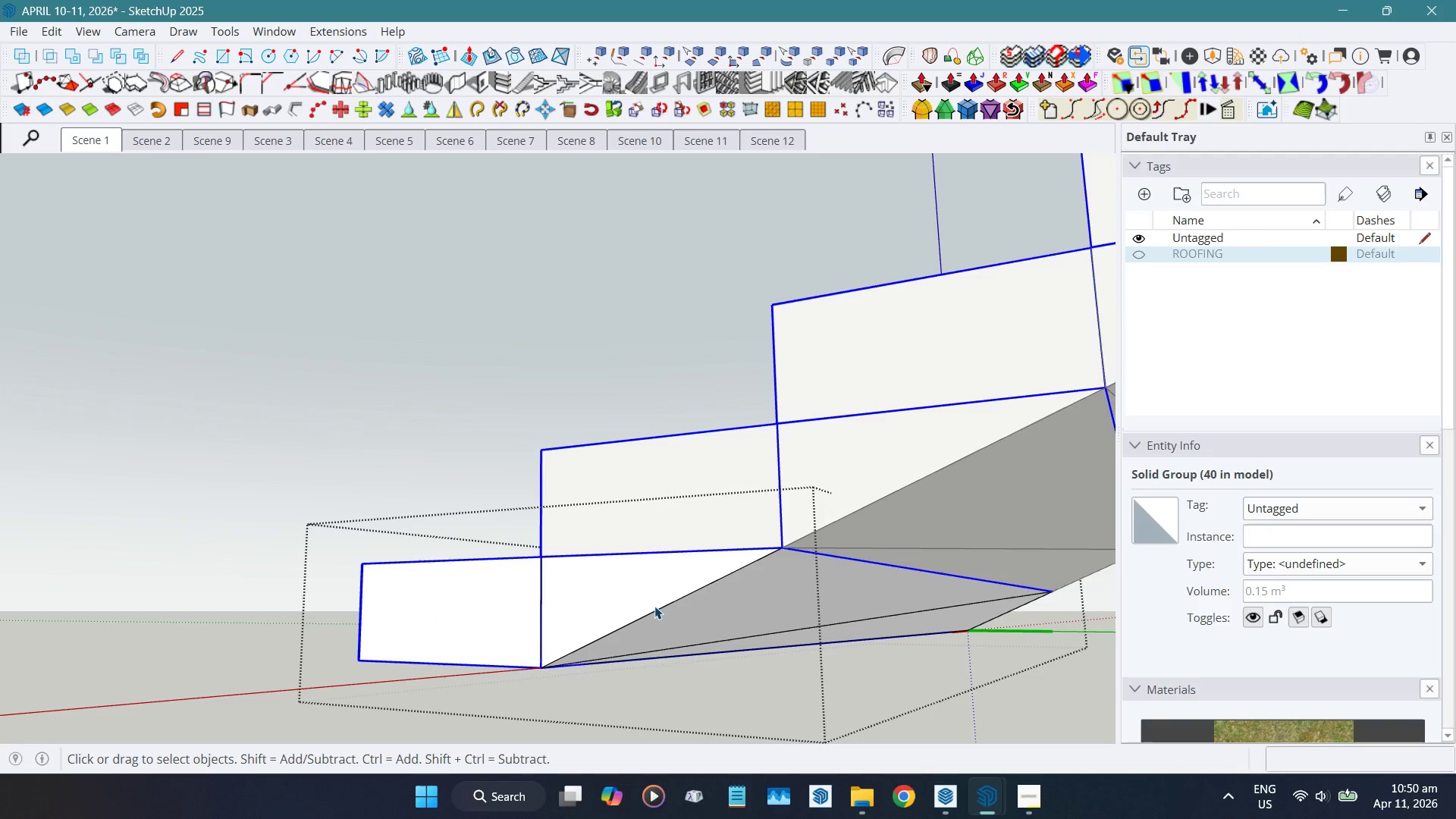 
left_click([654, 606])
 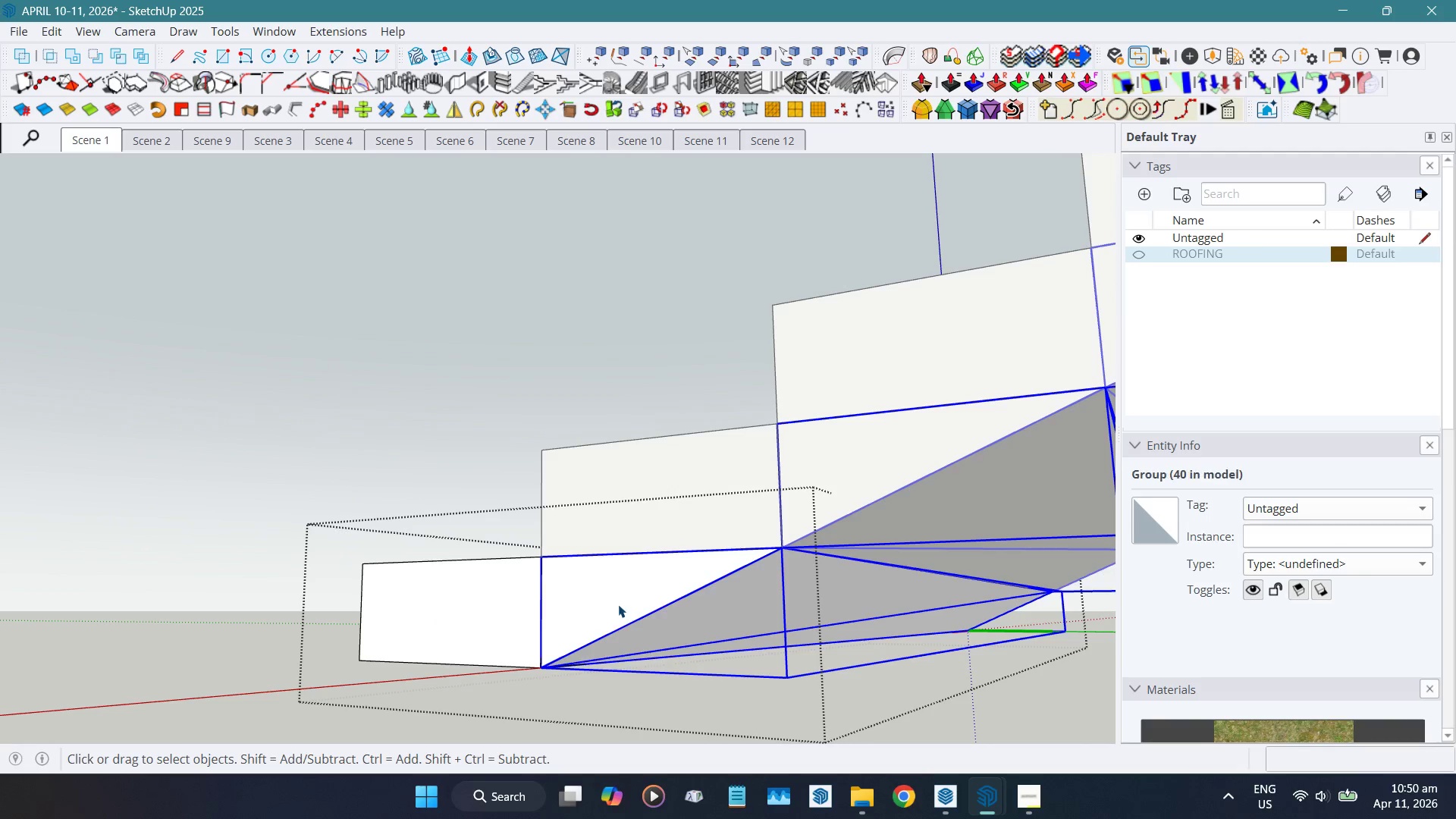 
double_click([618, 604])
 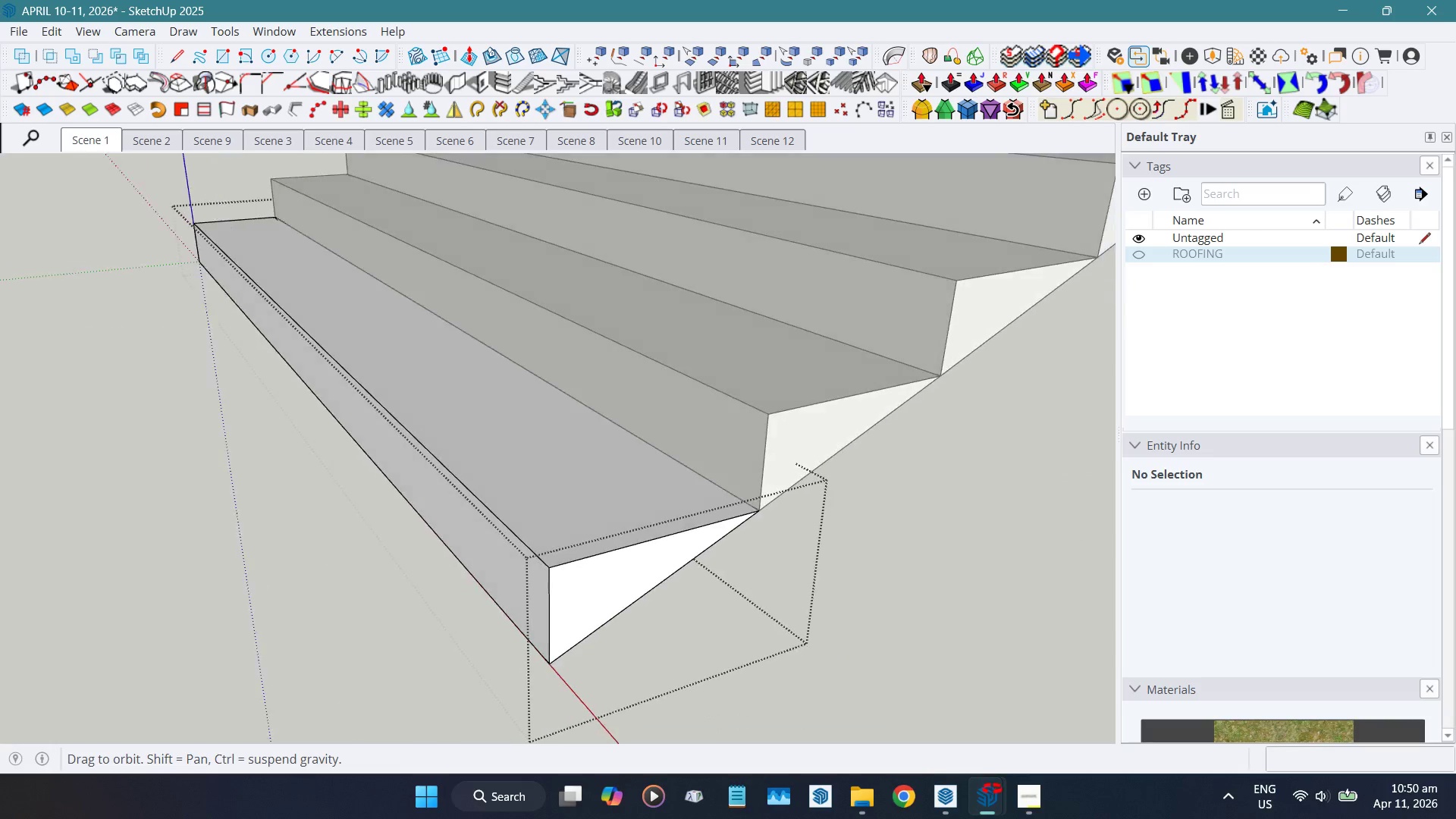 
scroll: coordinate [409, 317], scroll_direction: down, amount: 6.0
 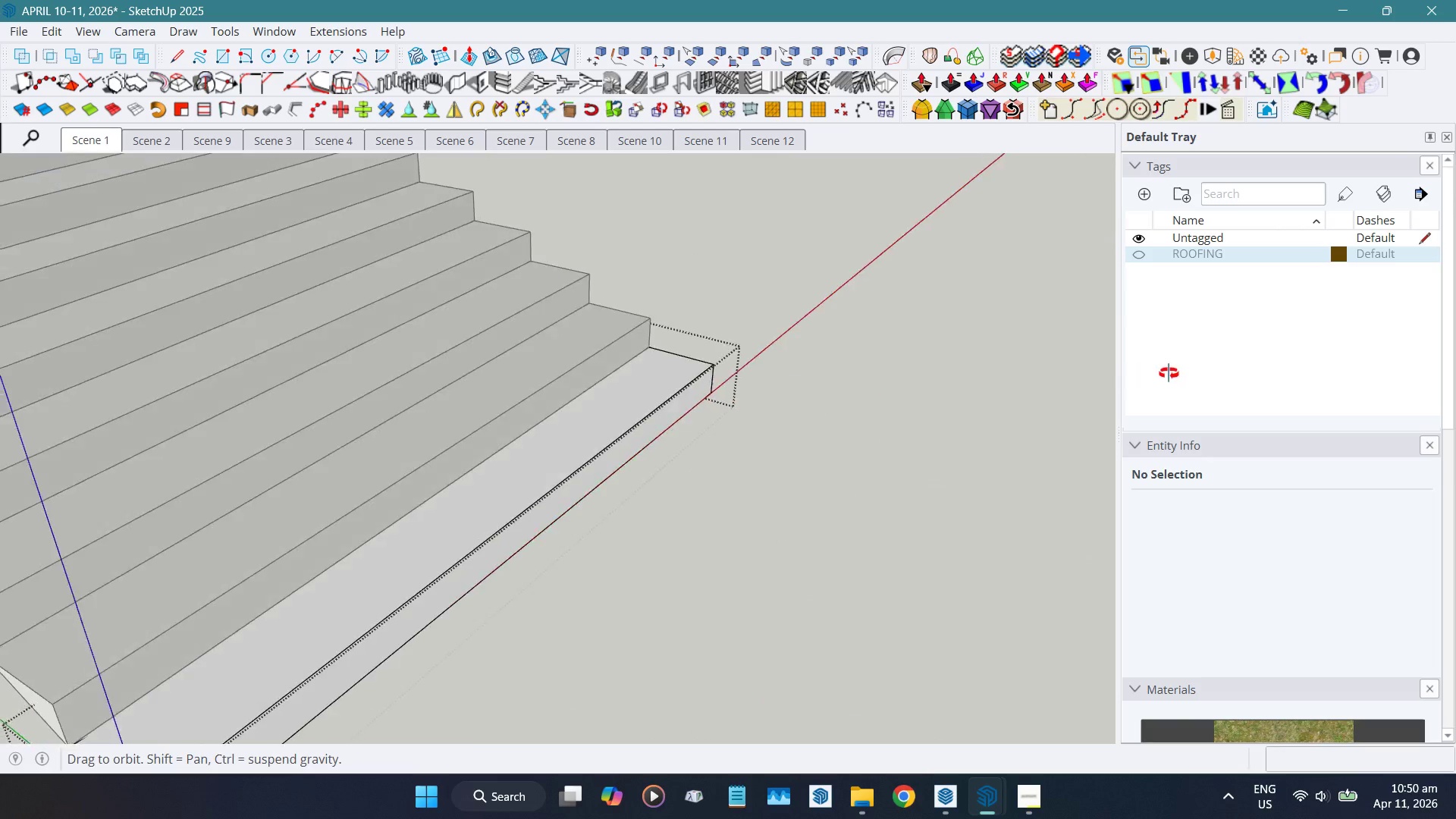 
hold_key(key=ShiftLeft, duration=0.58)
 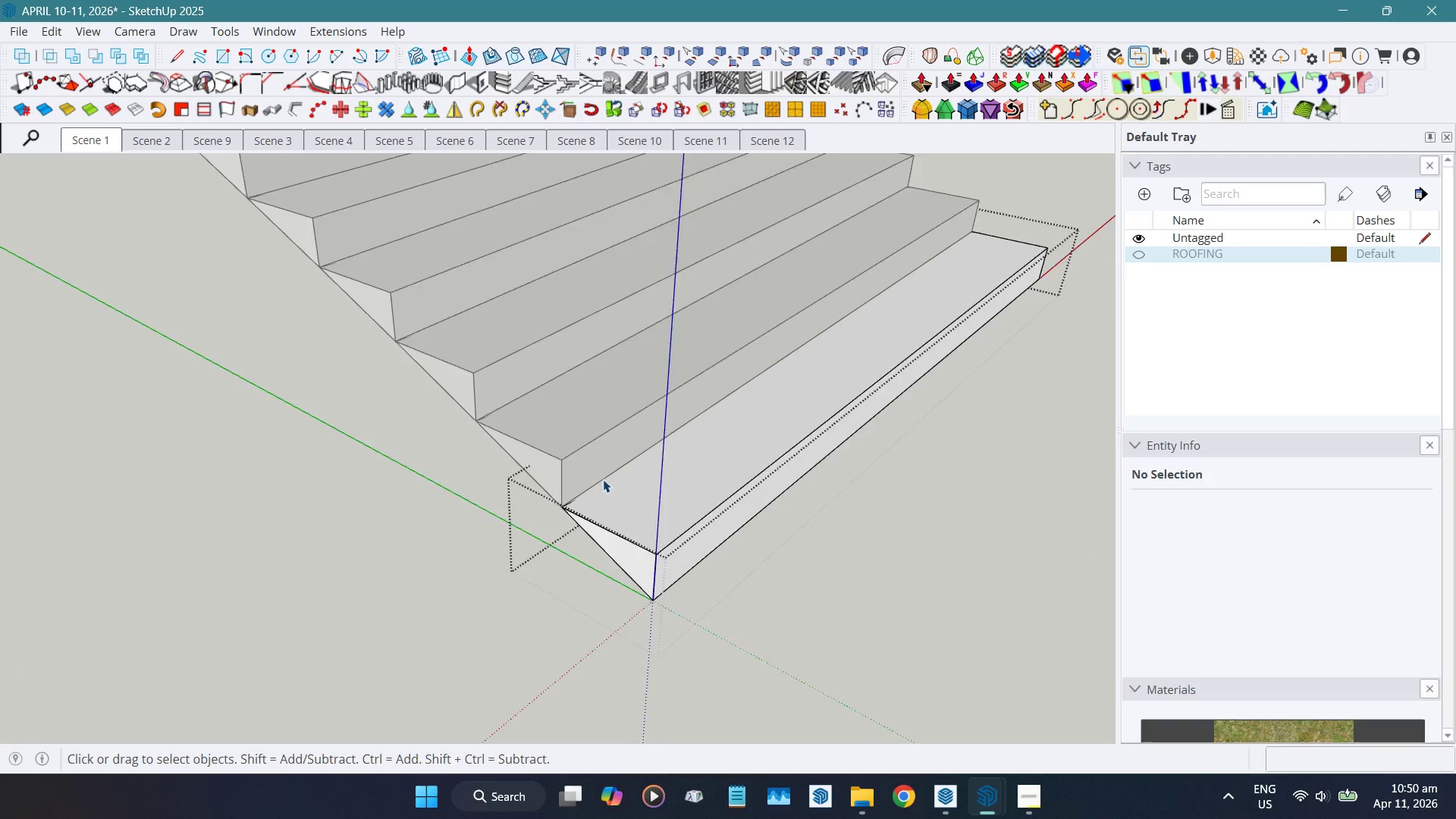 
scroll: coordinate [566, 509], scroll_direction: up, amount: 10.0
 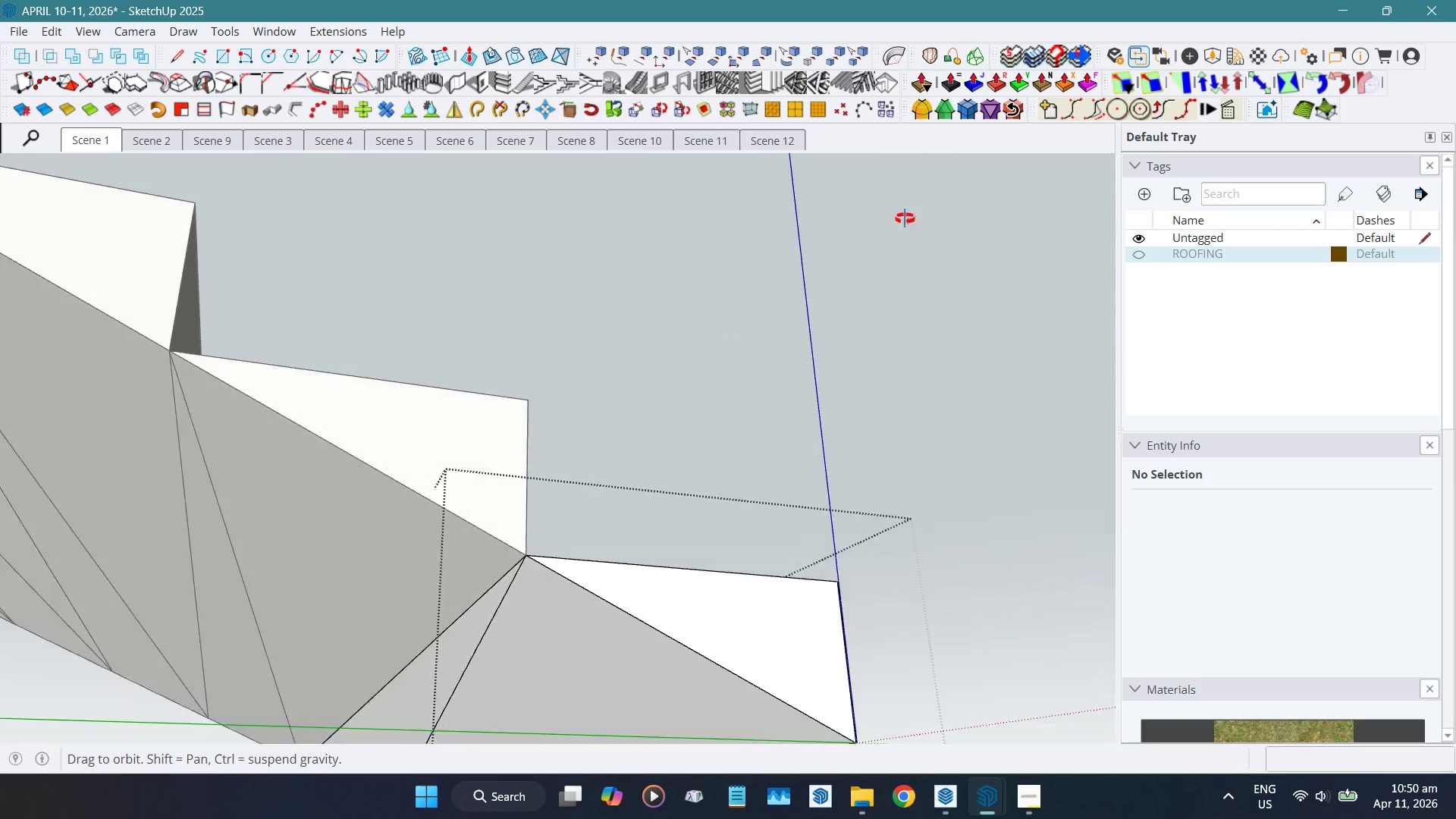 
hold_key(key=ShiftLeft, duration=0.58)
 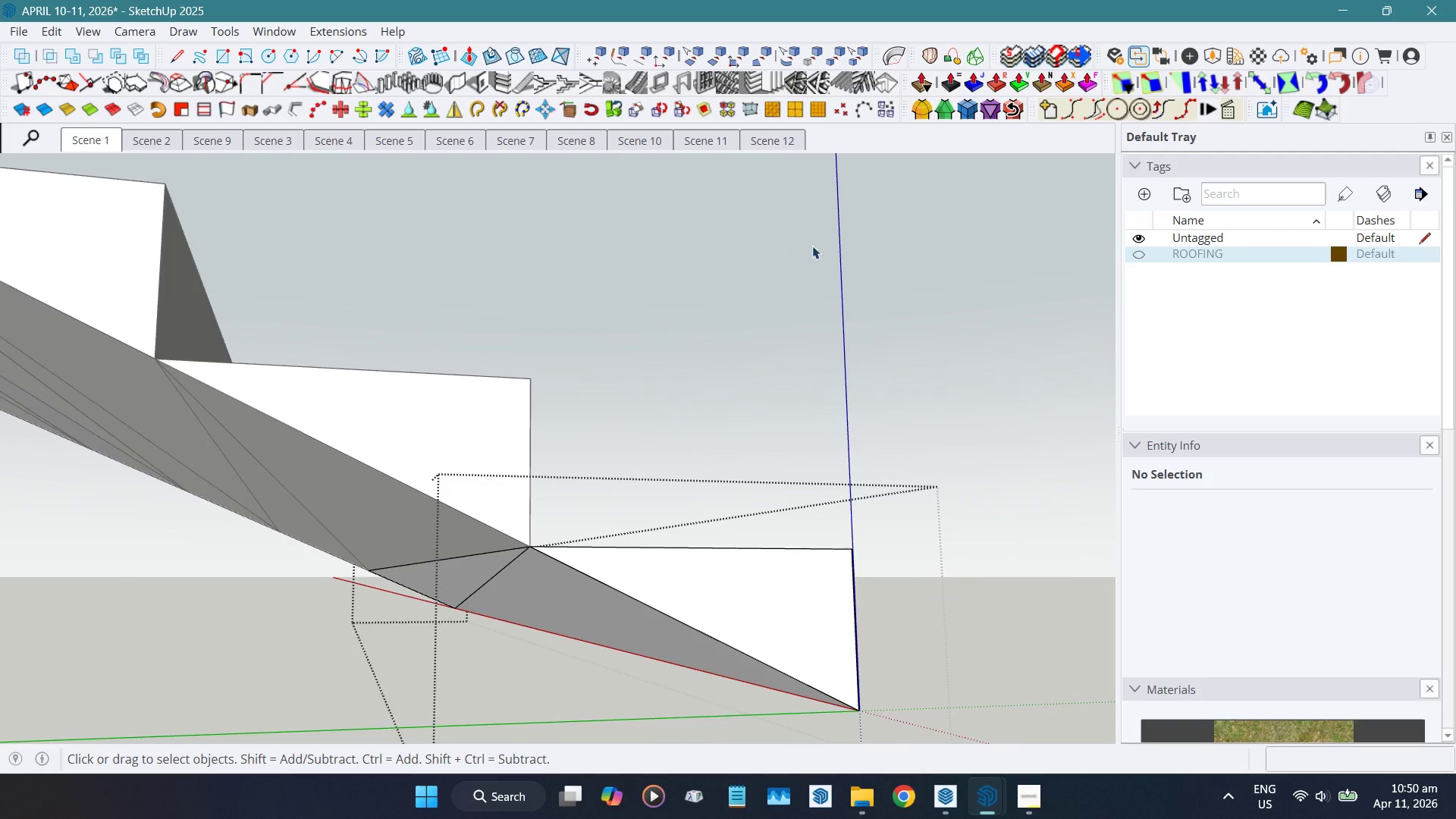 
key(Alt+AltLeft)
 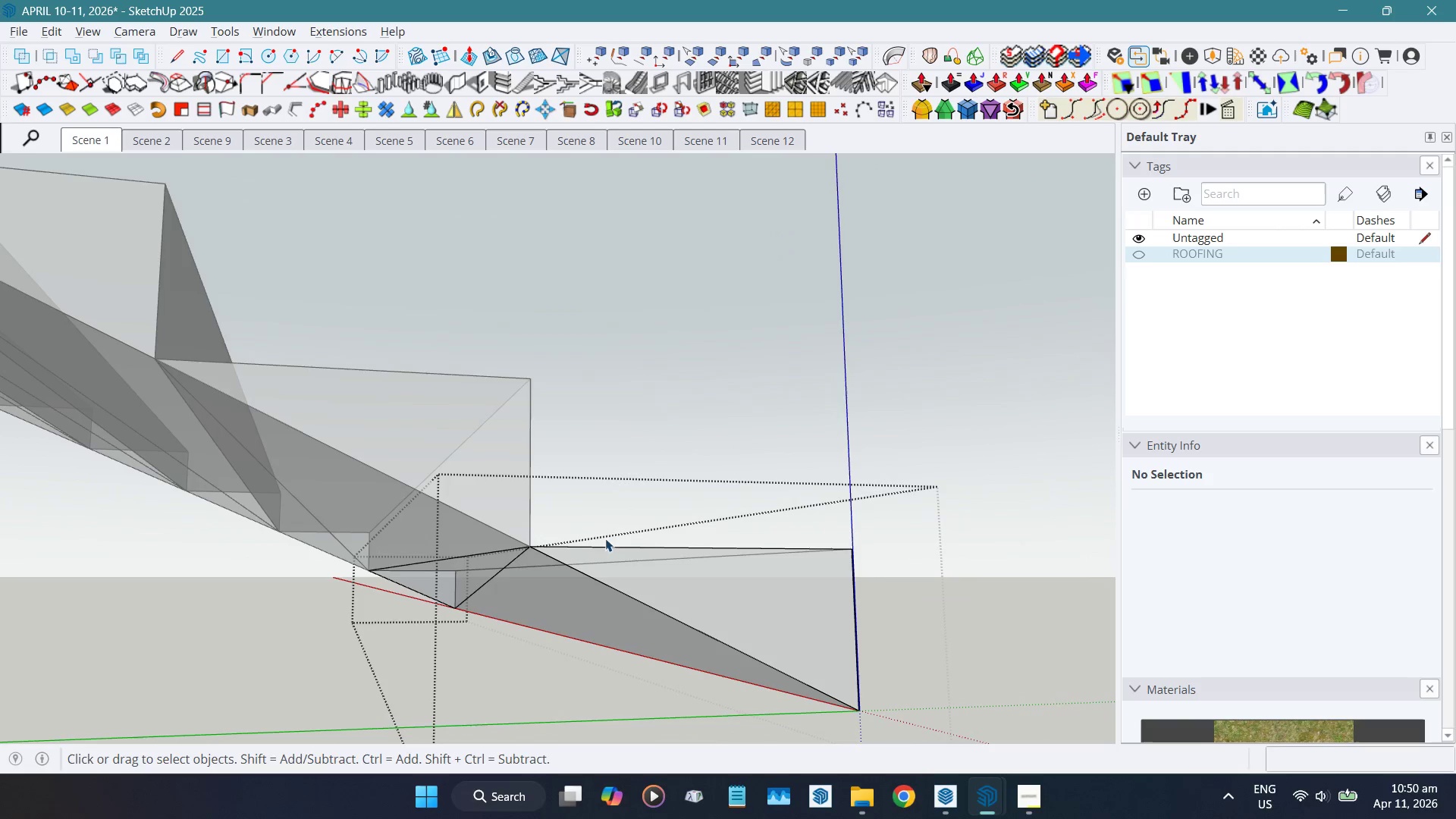 
key(Alt+X)
 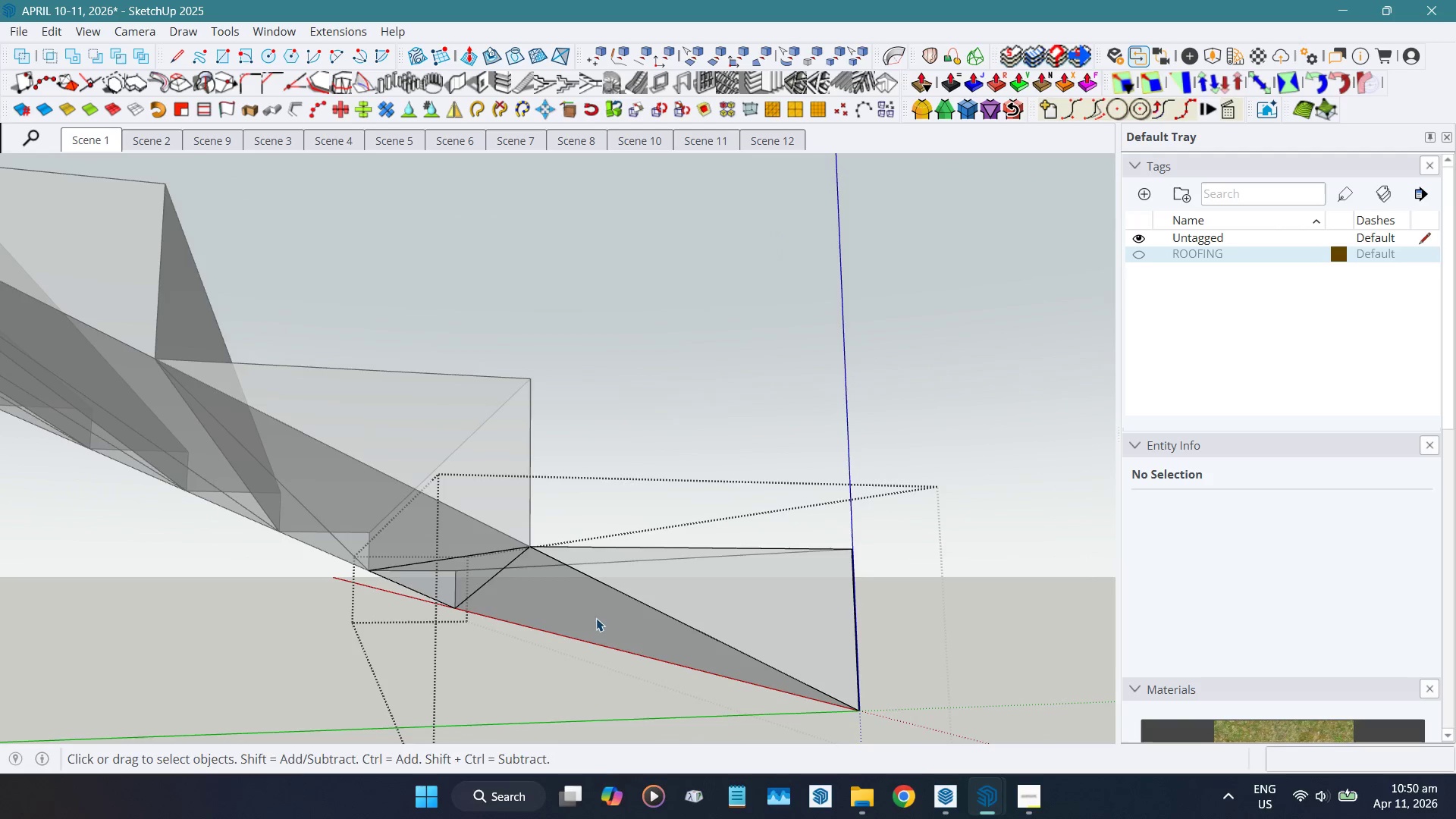 
hold_key(key=ShiftLeft, duration=0.83)
 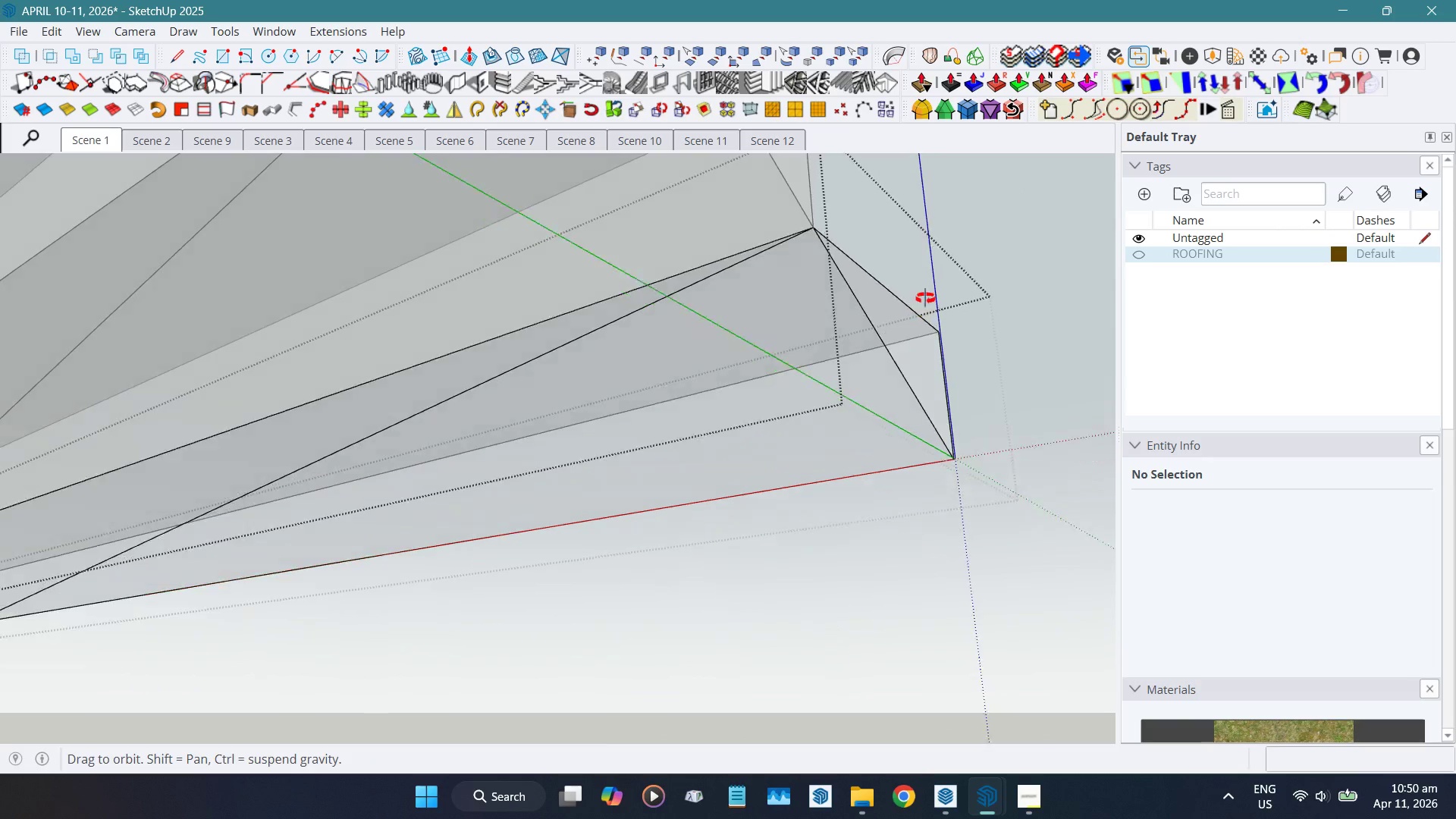 
scroll: coordinate [938, 444], scroll_direction: up, amount: 15.0
 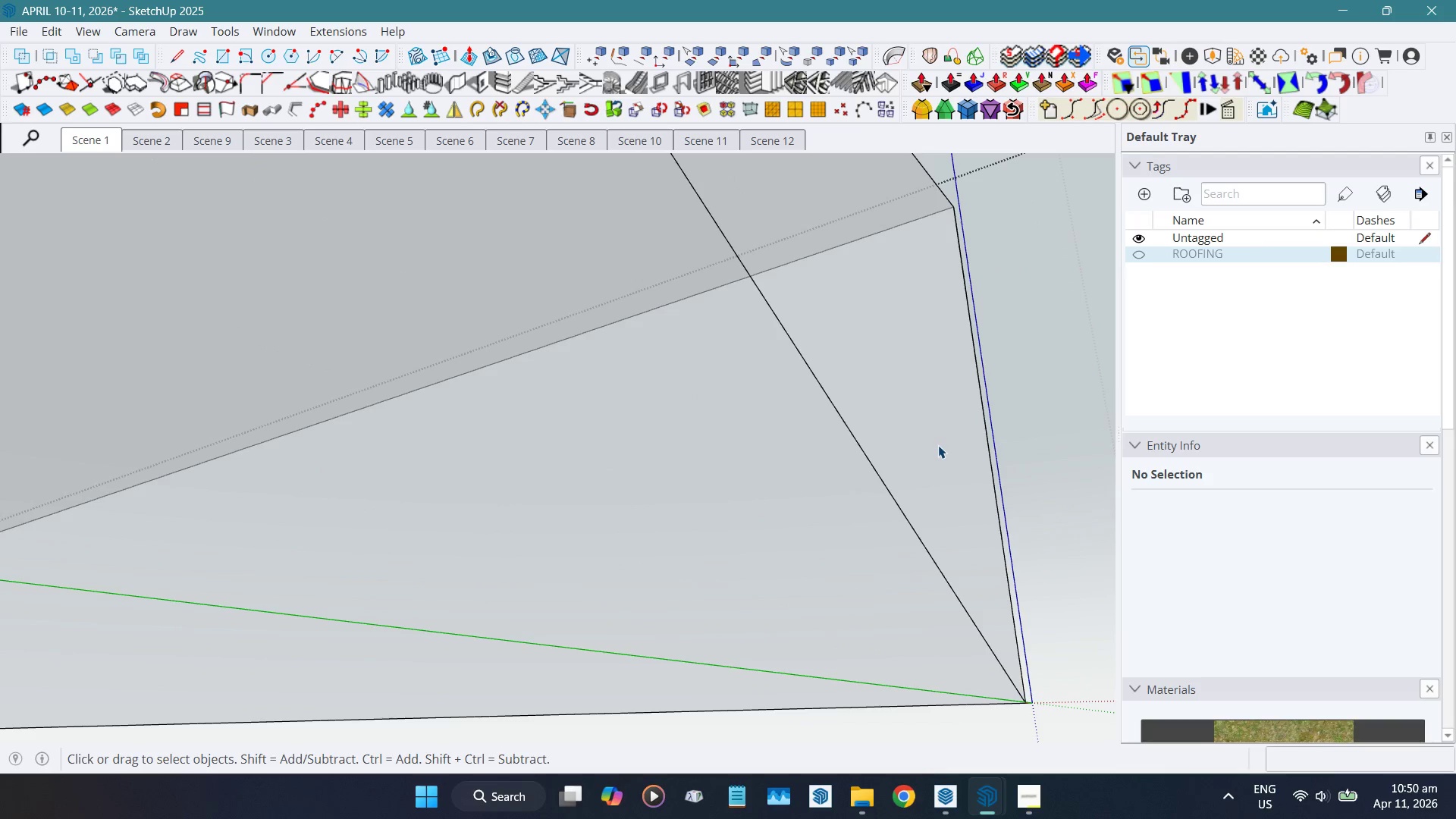 
scroll: coordinate [918, 514], scroll_direction: down, amount: 11.0
 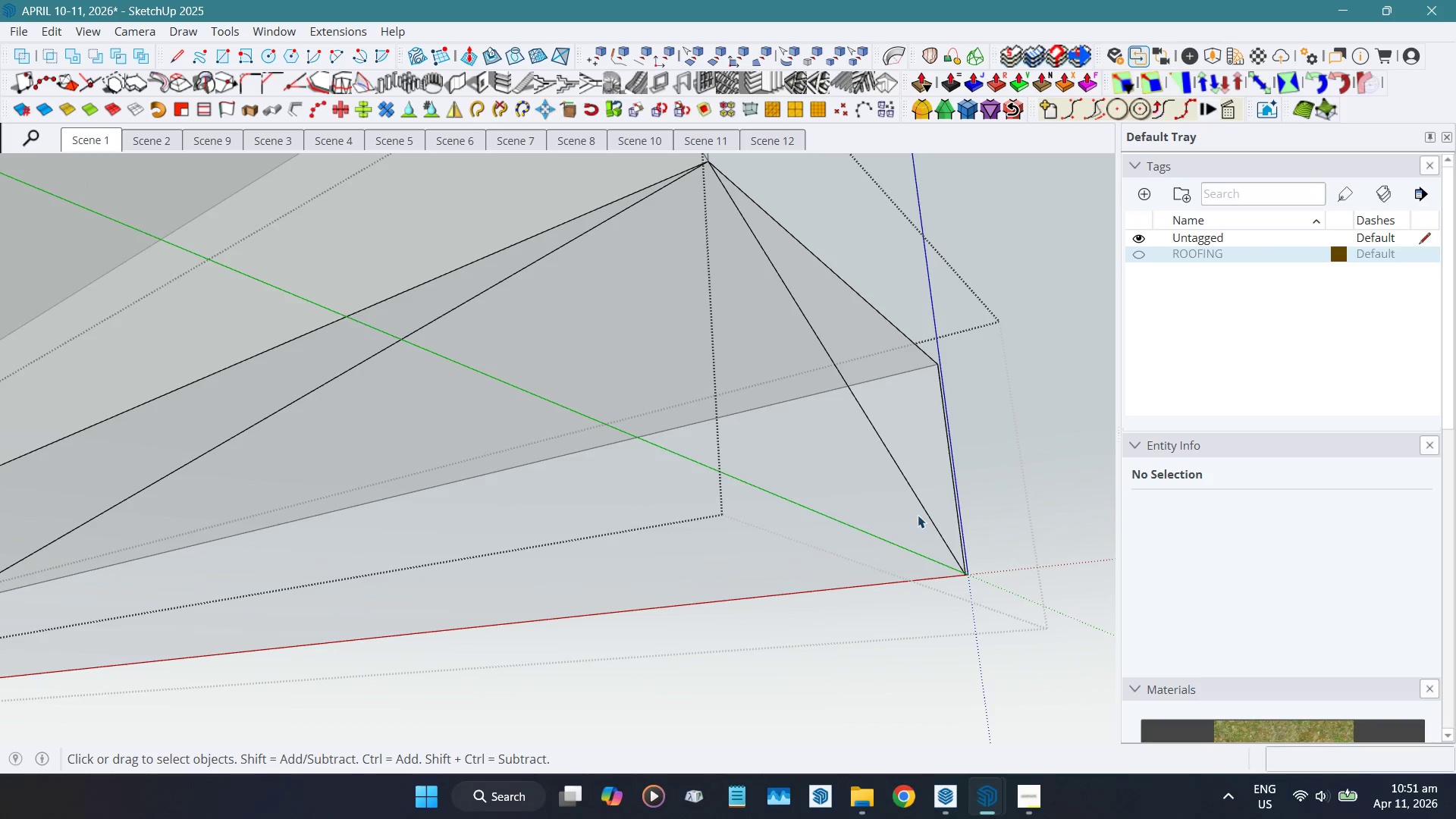 
hold_key(key=ShiftLeft, duration=1.52)
 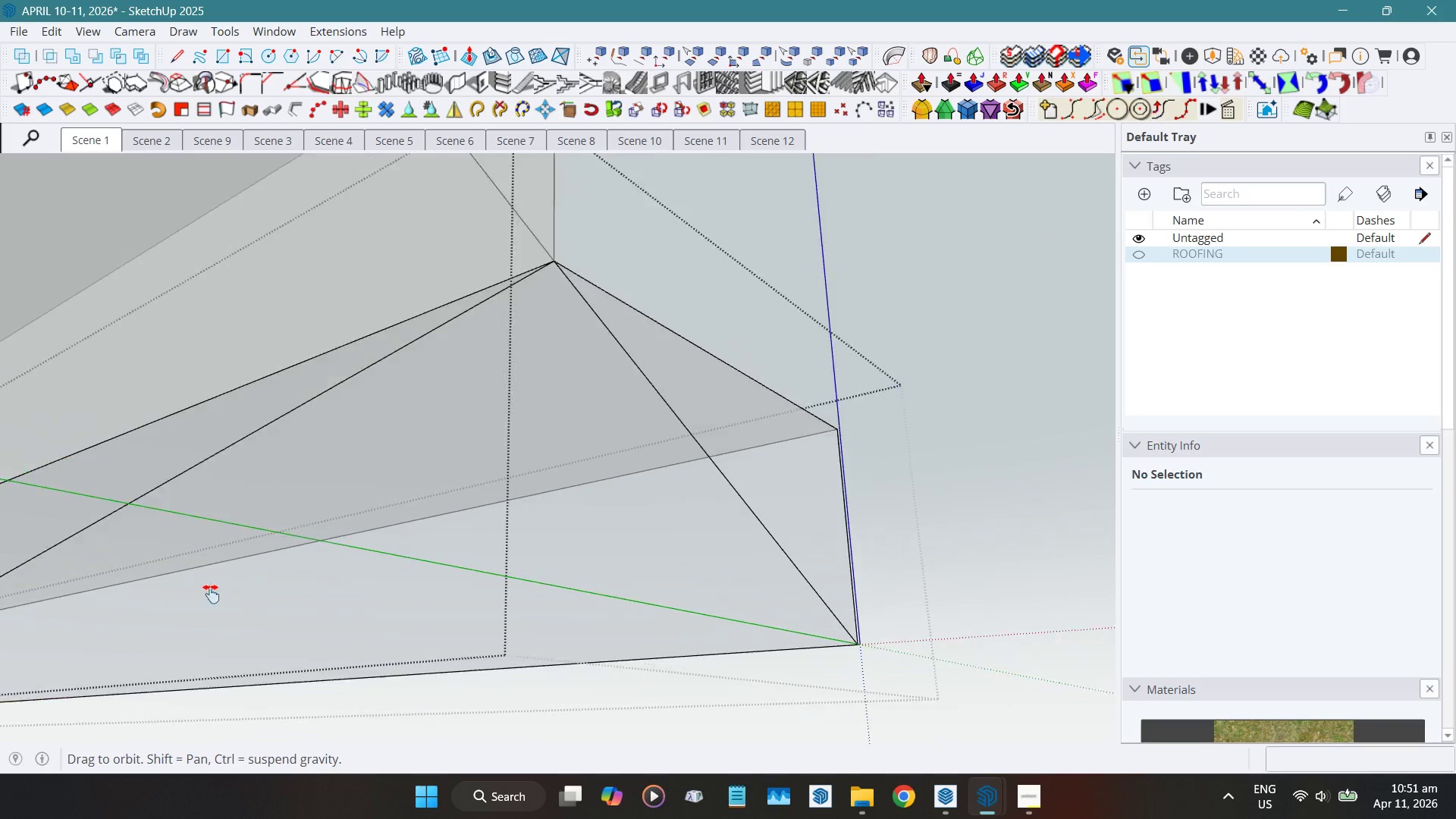 
hold_key(key=ShiftLeft, duration=0.92)
 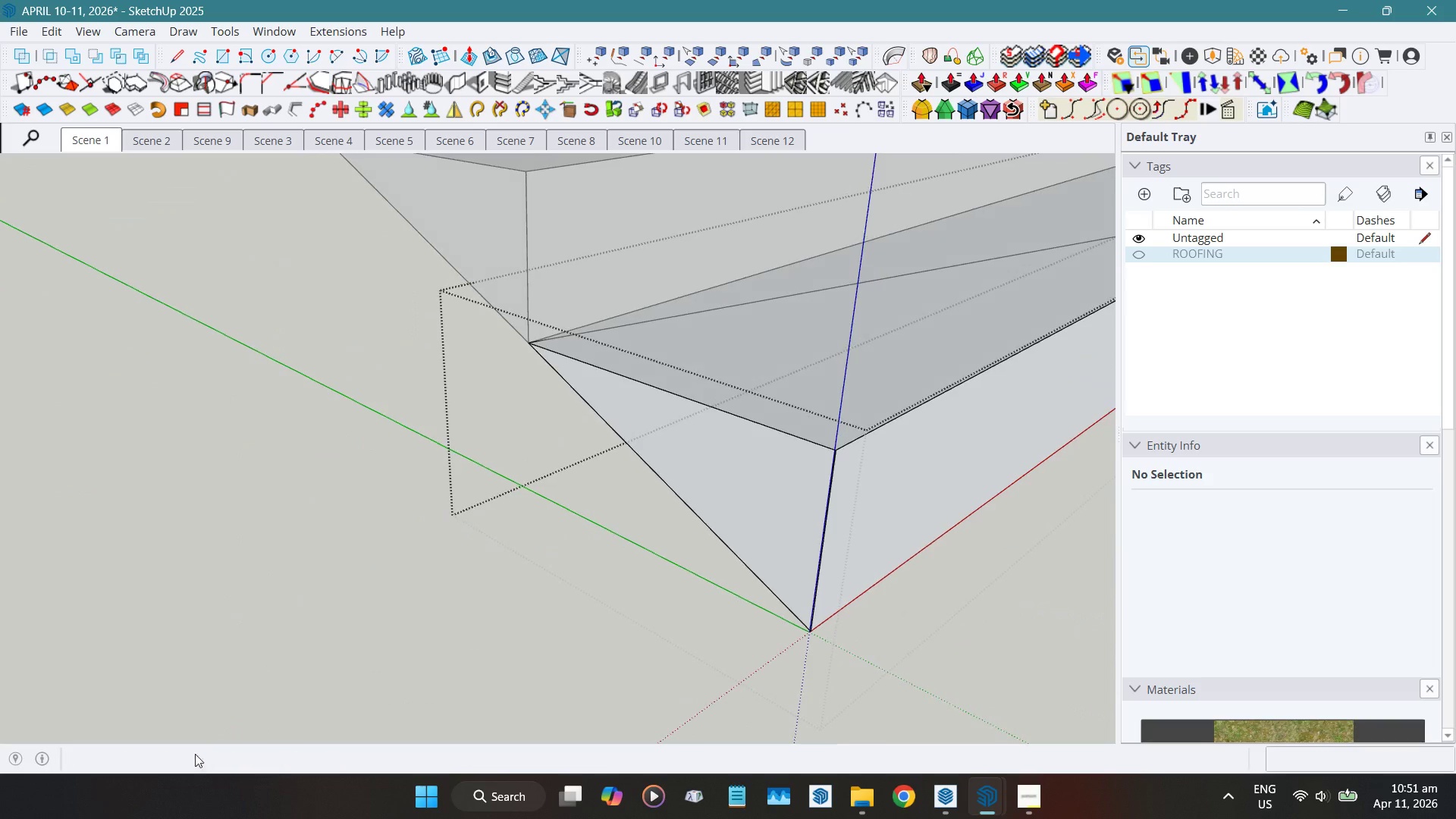 
hold_key(key=ShiftLeft, duration=0.83)
 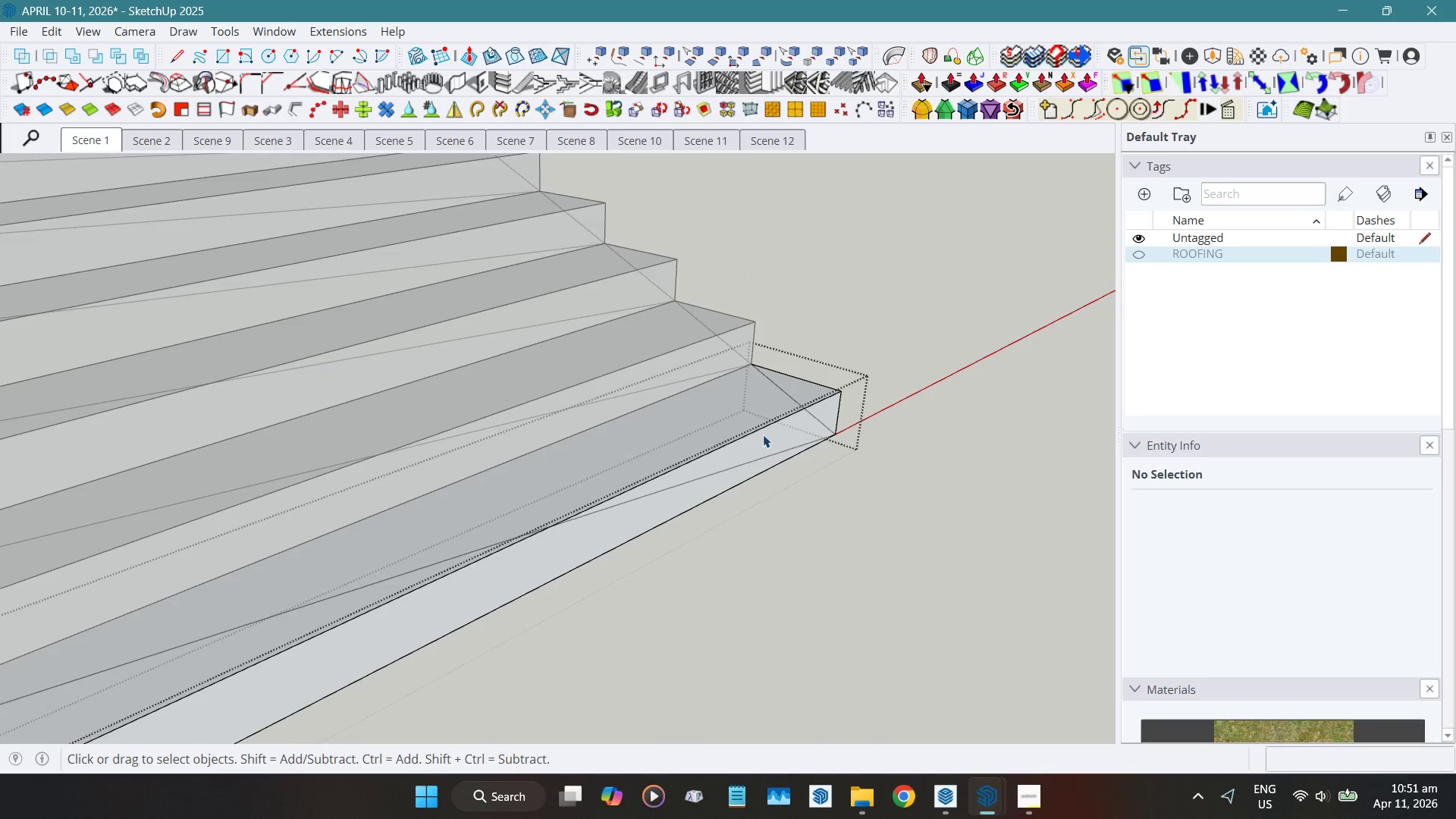 
scroll: coordinate [187, 732], scroll_direction: down, amount: 4.0
 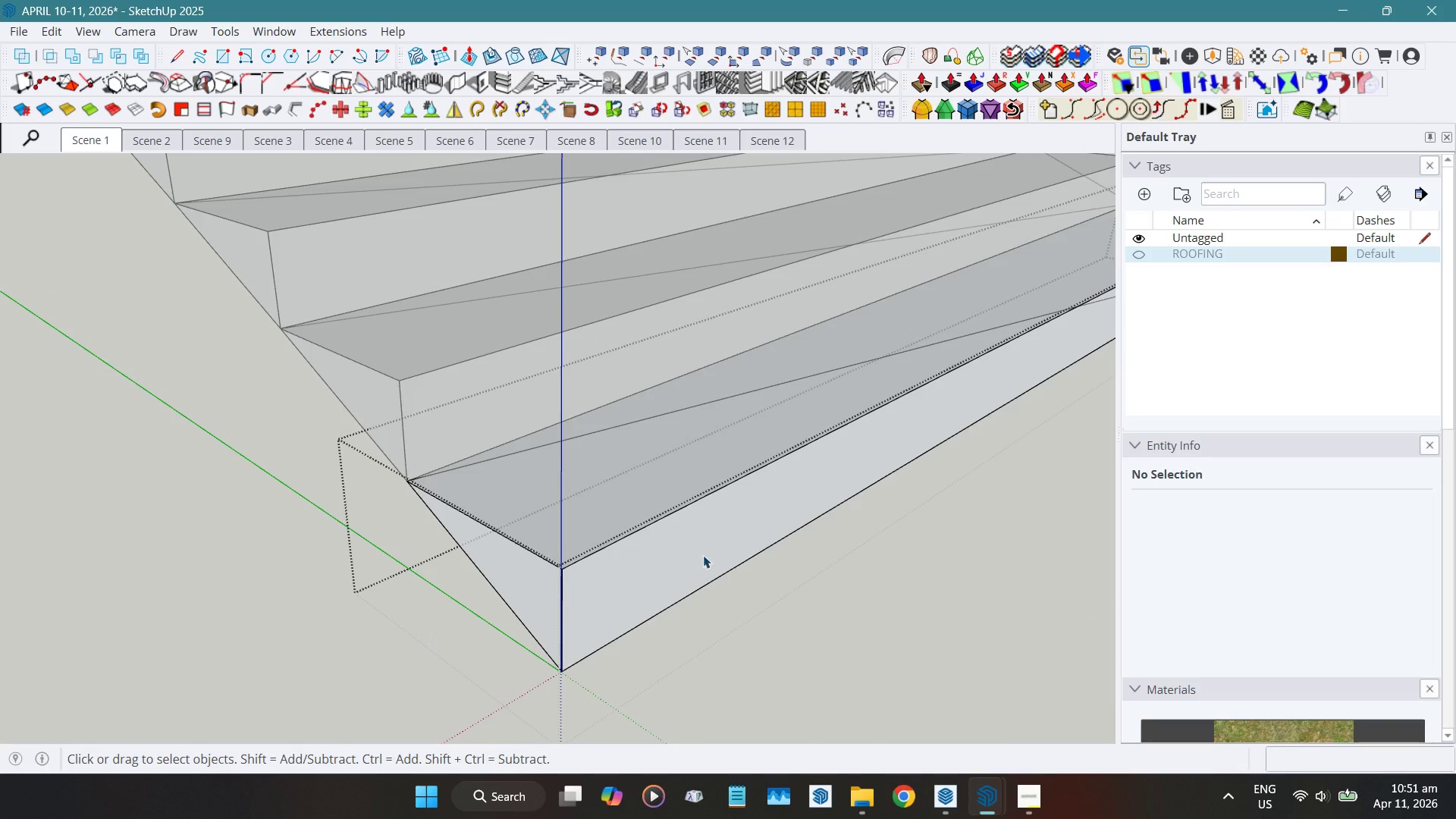 
scroll: coordinate [833, 383], scroll_direction: up, amount: 14.0
 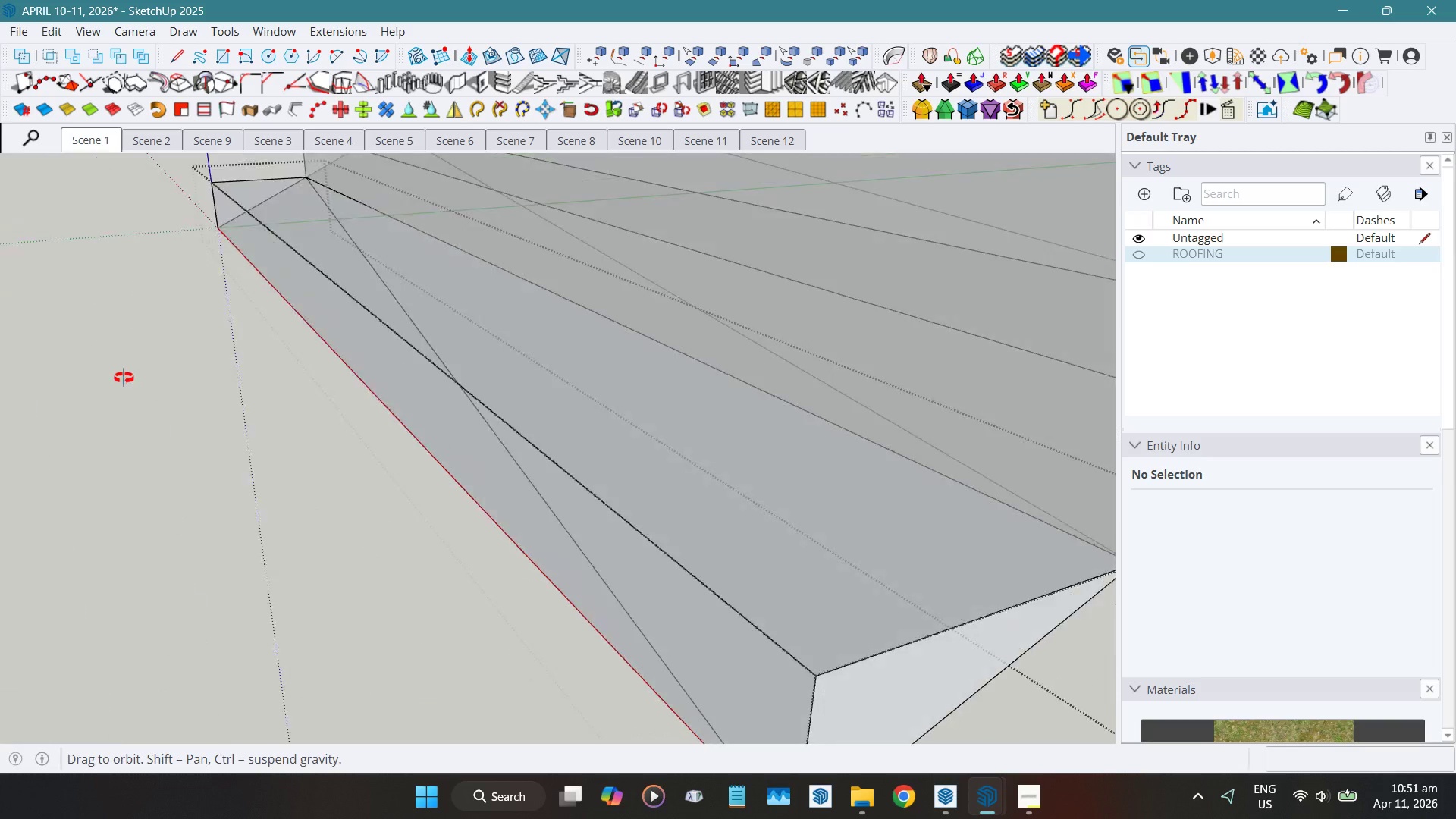 
hold_key(key=ShiftLeft, duration=0.83)
 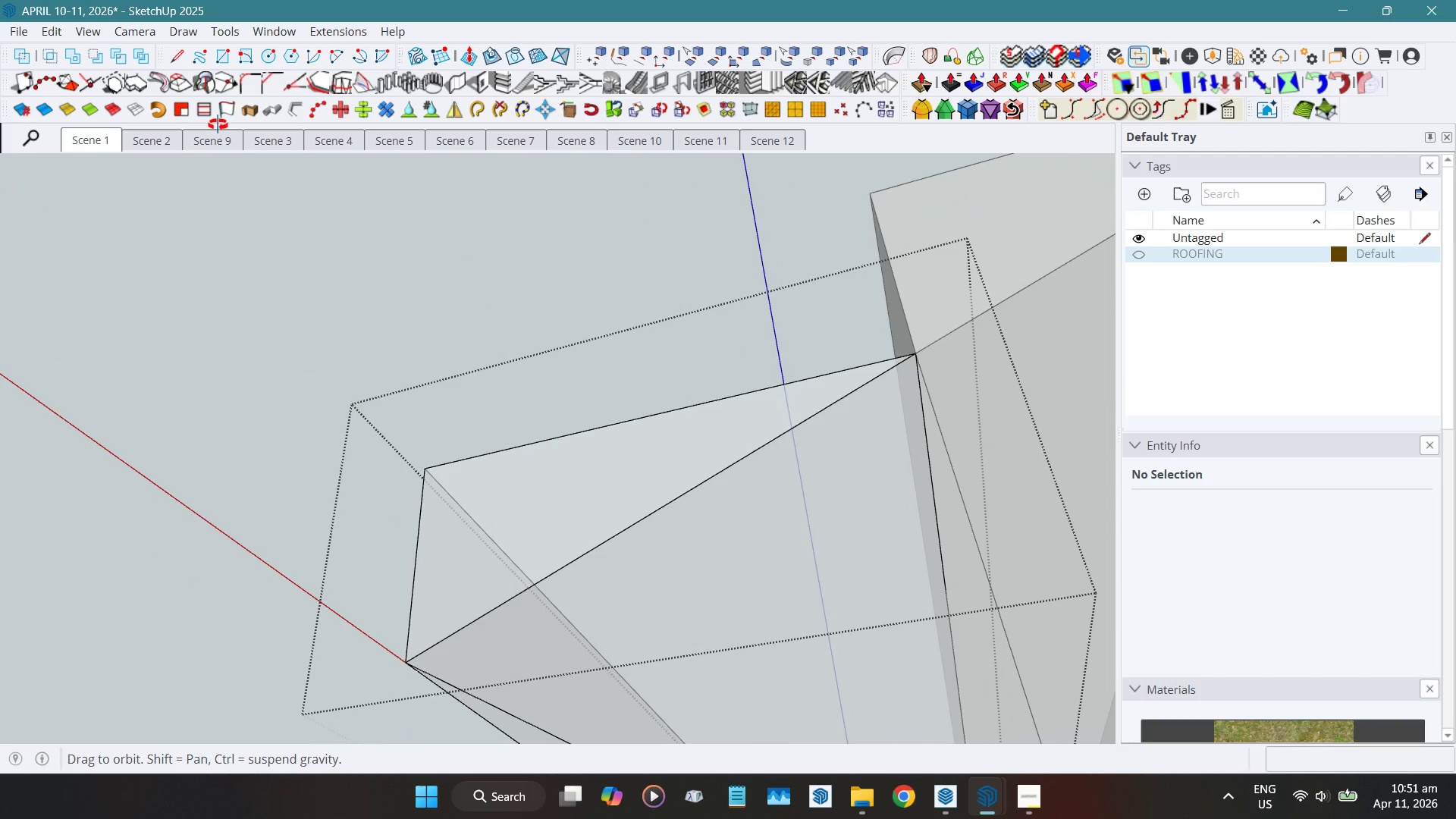 
wait(7.67)
 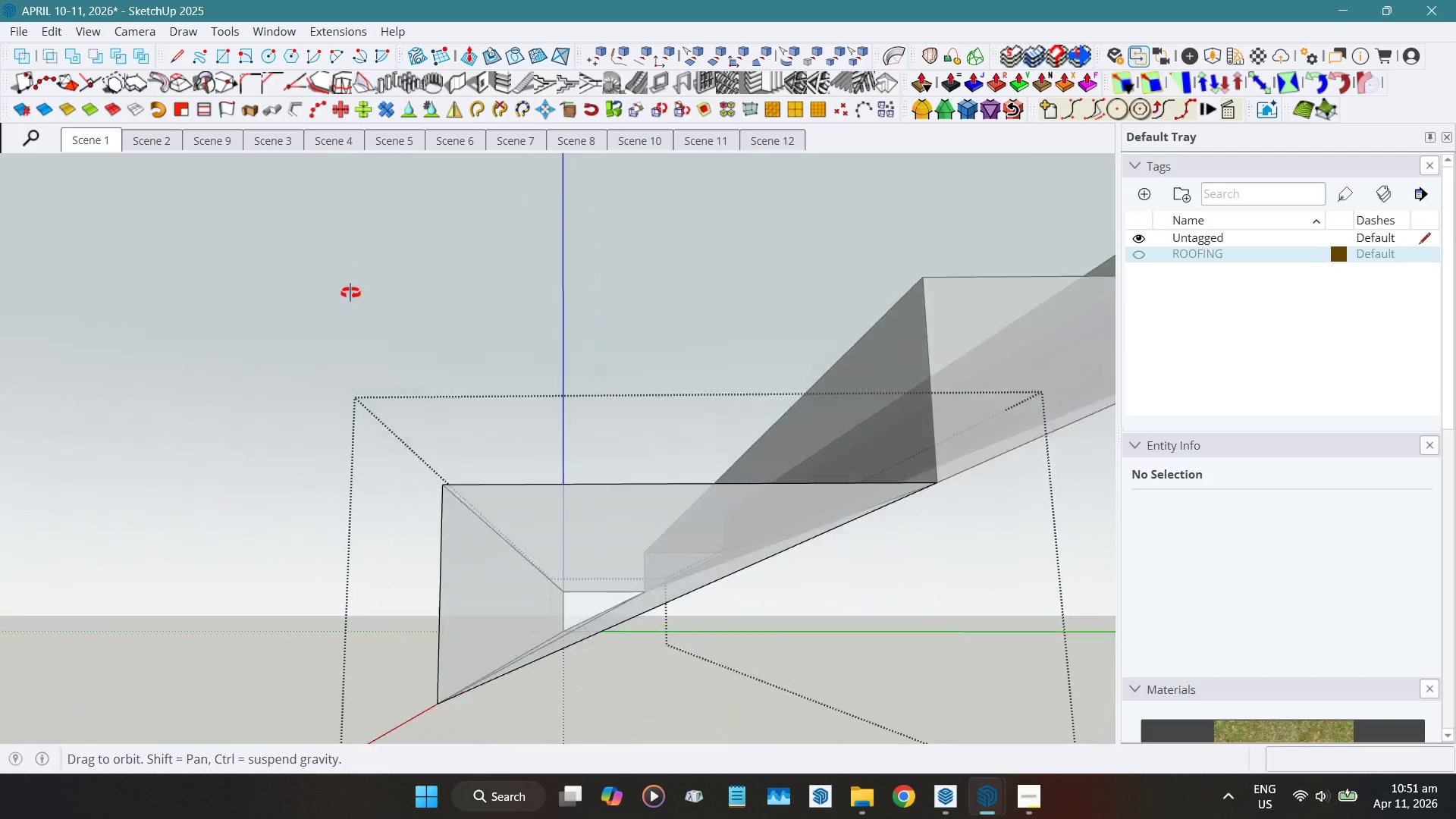 
left_click([549, 572])
 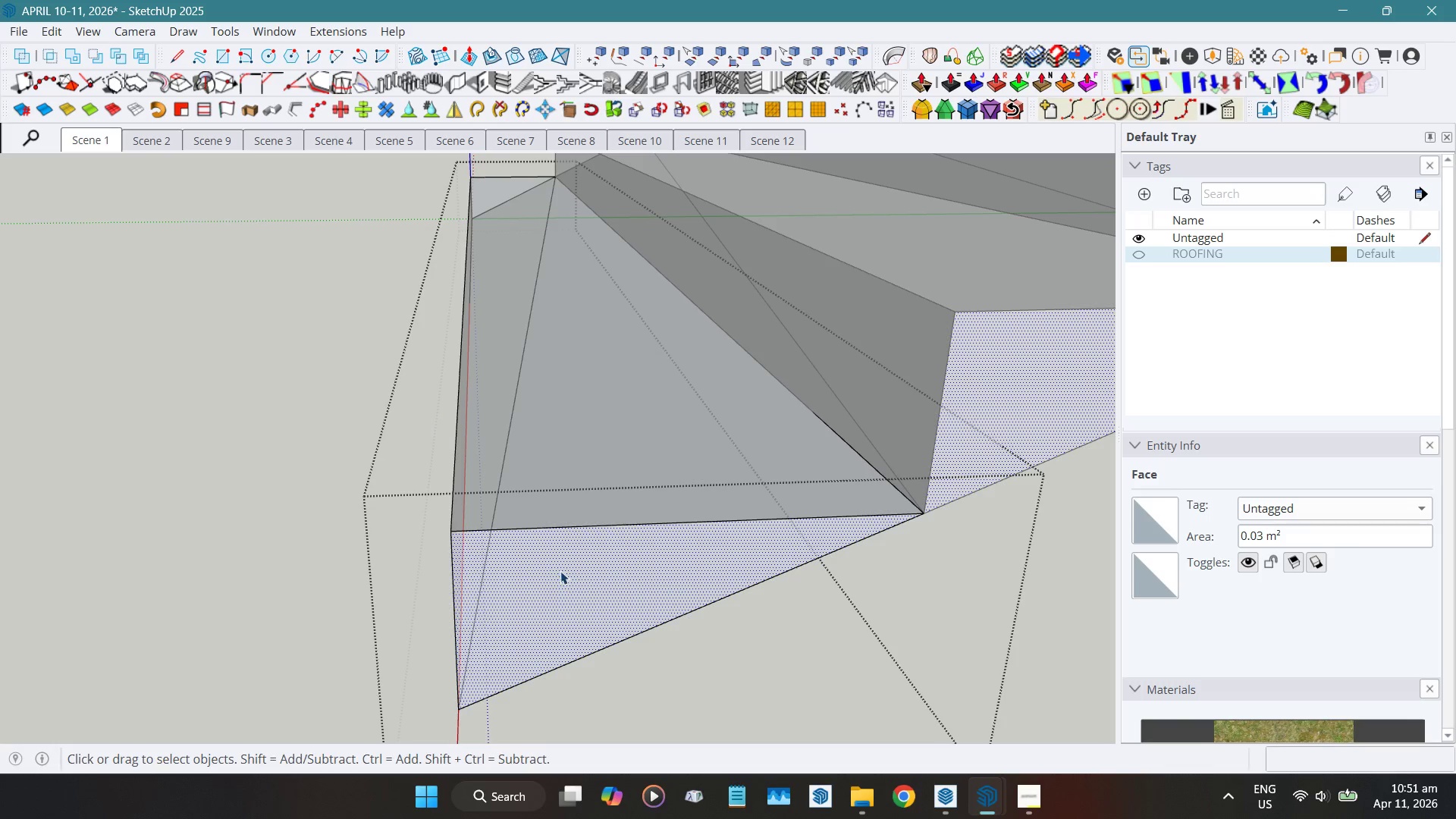 
key(Escape)
 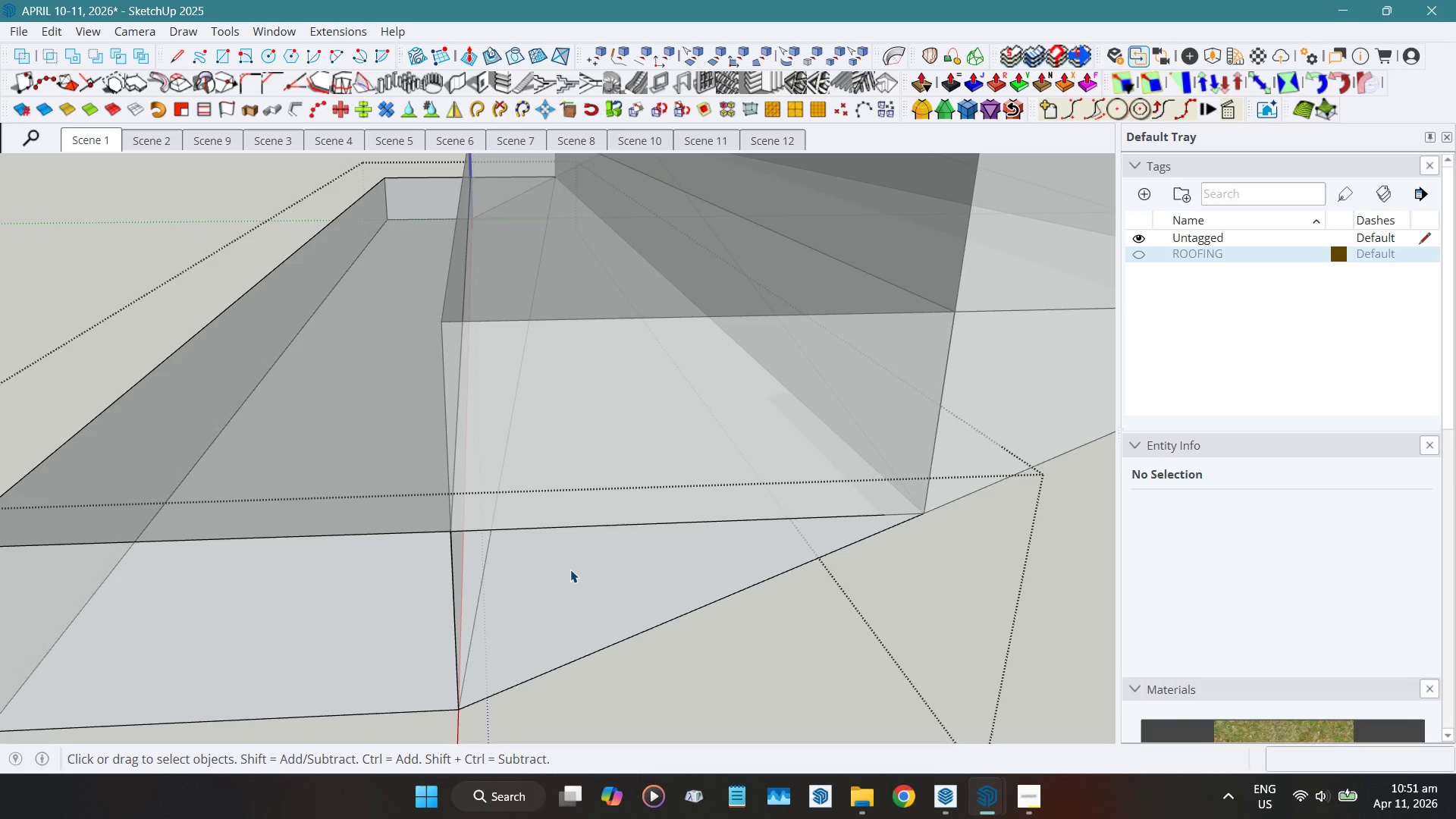 
left_click([573, 570])
 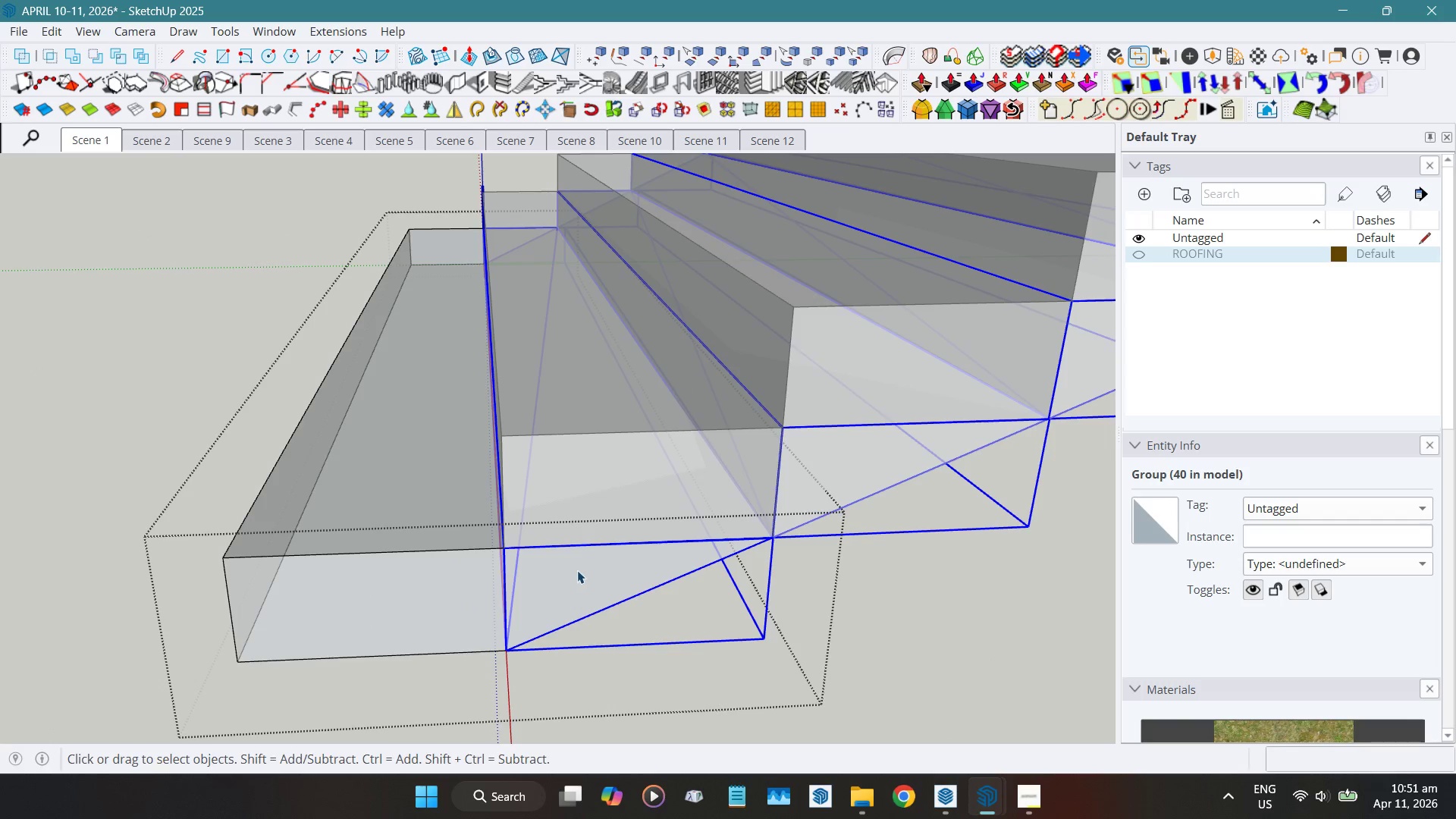 
scroll: coordinate [572, 570], scroll_direction: down, amount: 6.0
 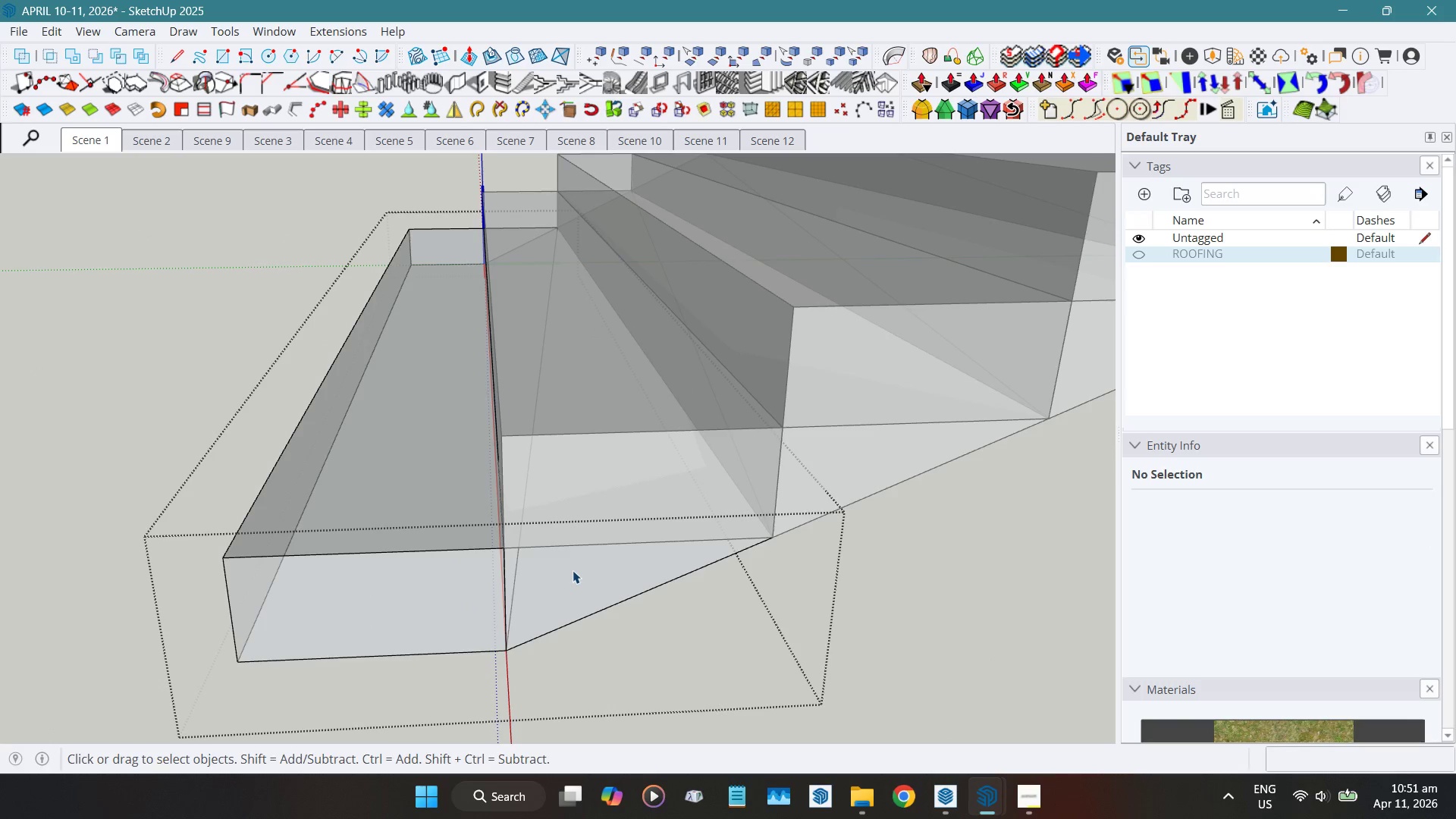 
type(xg)
 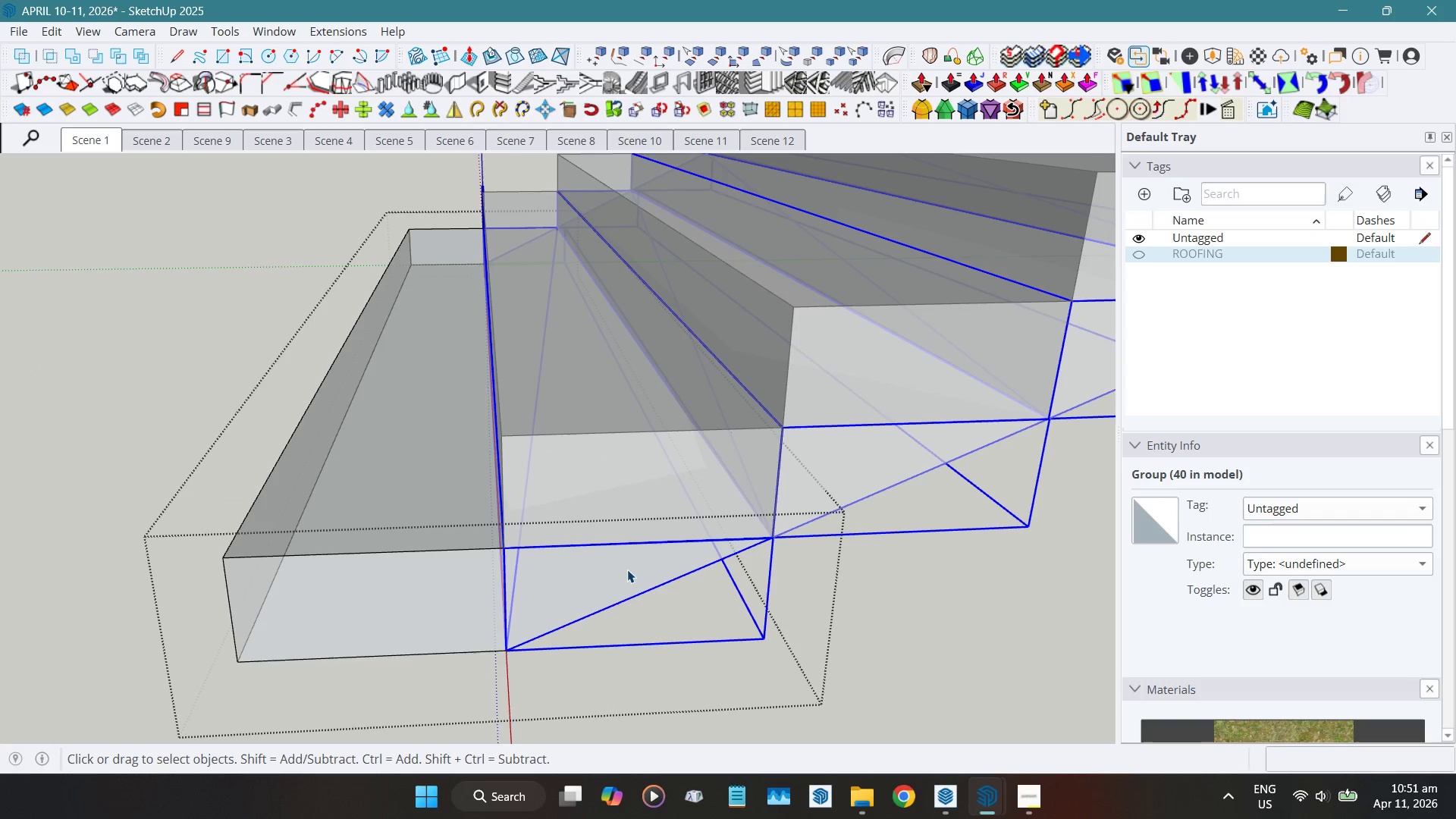 
key(Control+ControlLeft)
 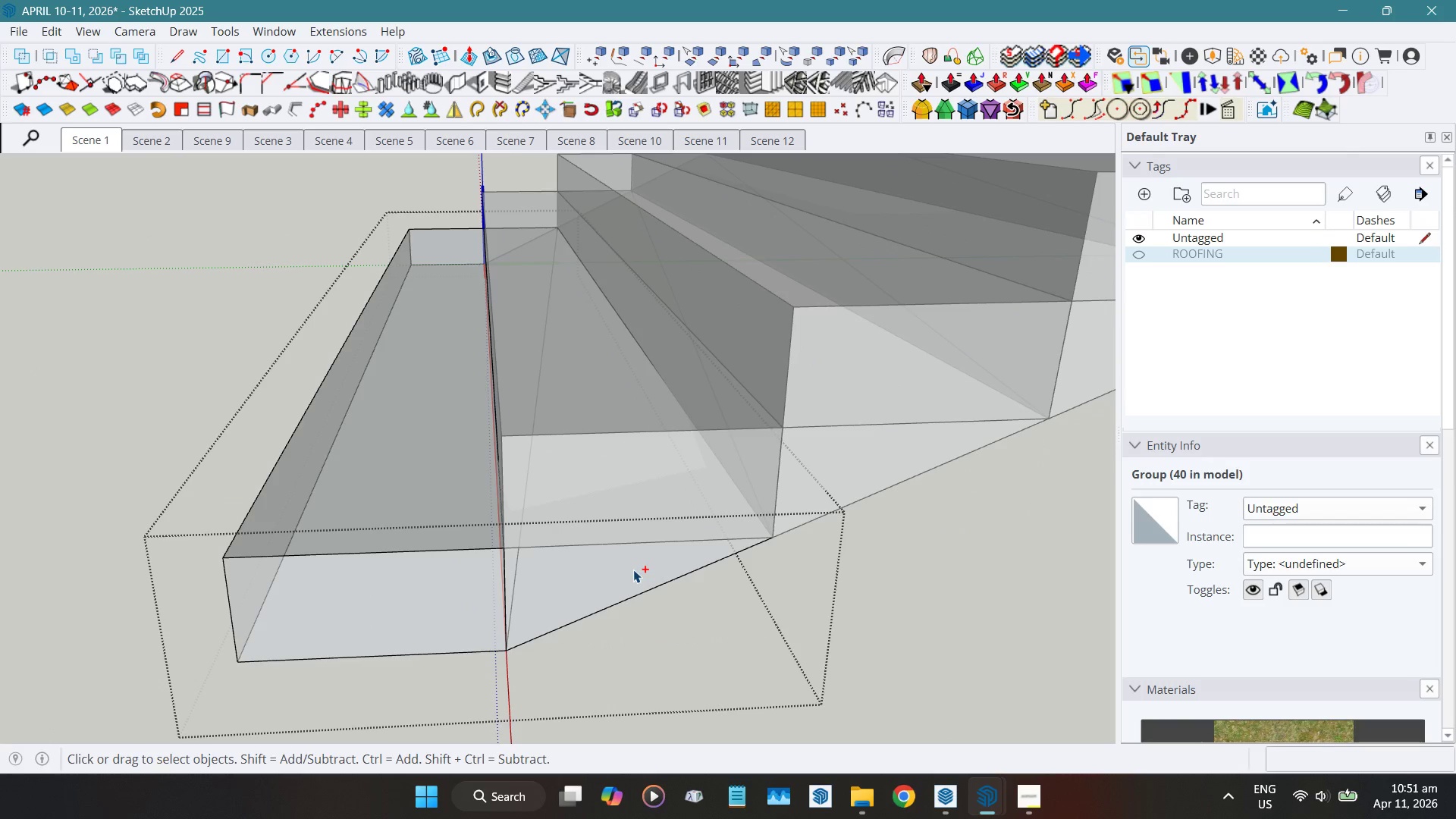 
key(Control+Z)
 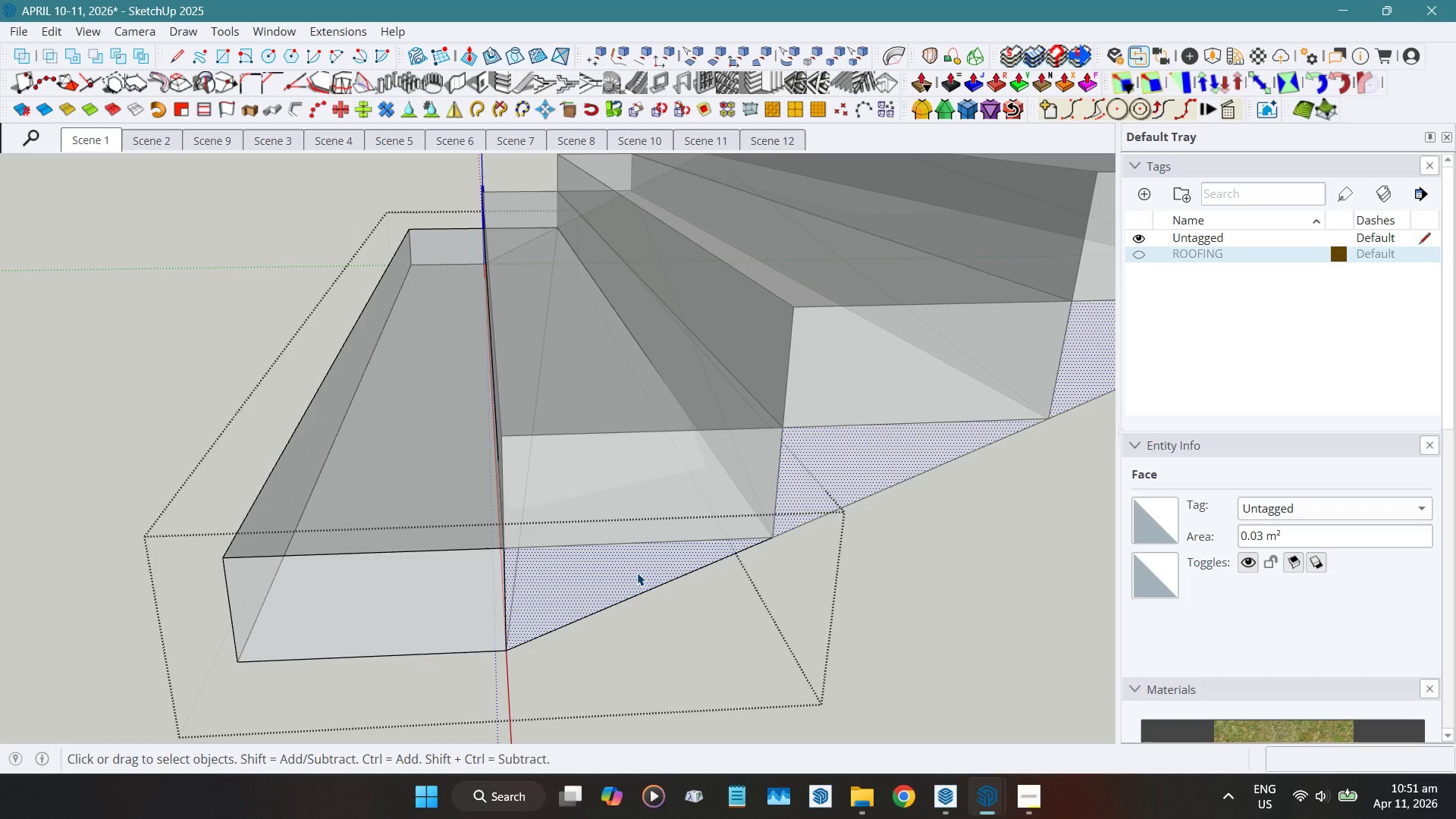 
left_click([438, 593])
 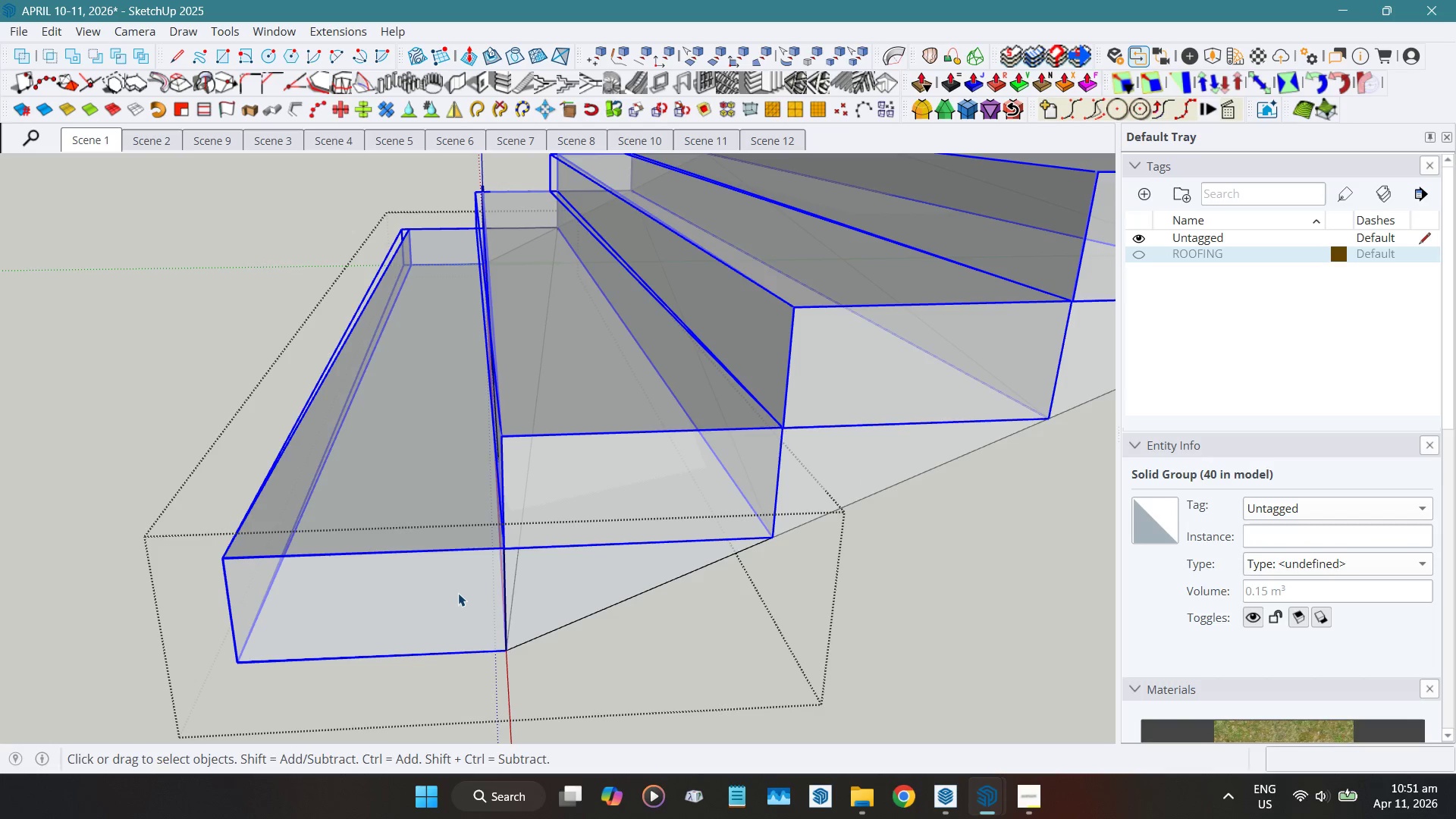 
key(X)
 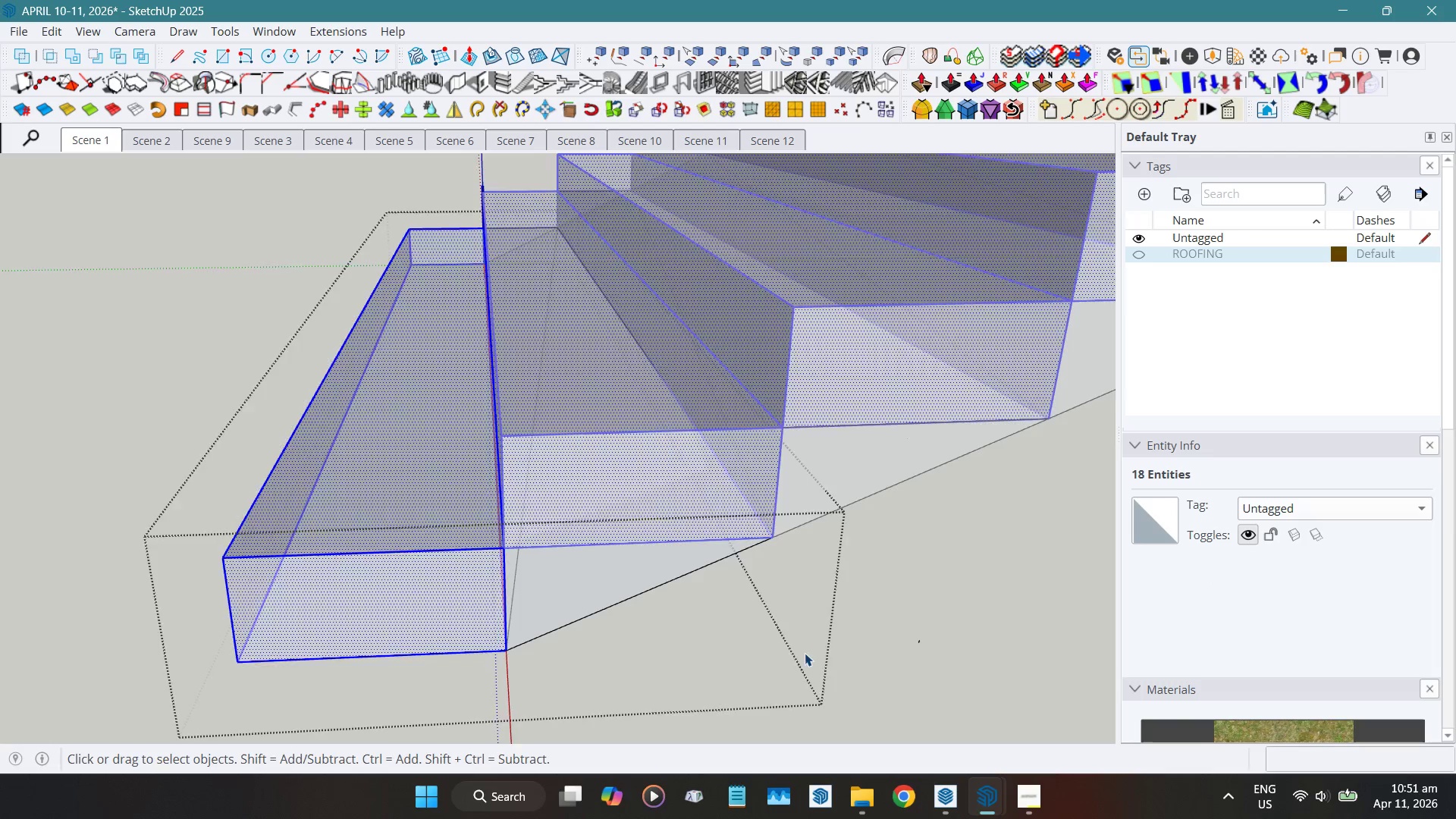 
scroll: coordinate [484, 607], scroll_direction: down, amount: 18.0
 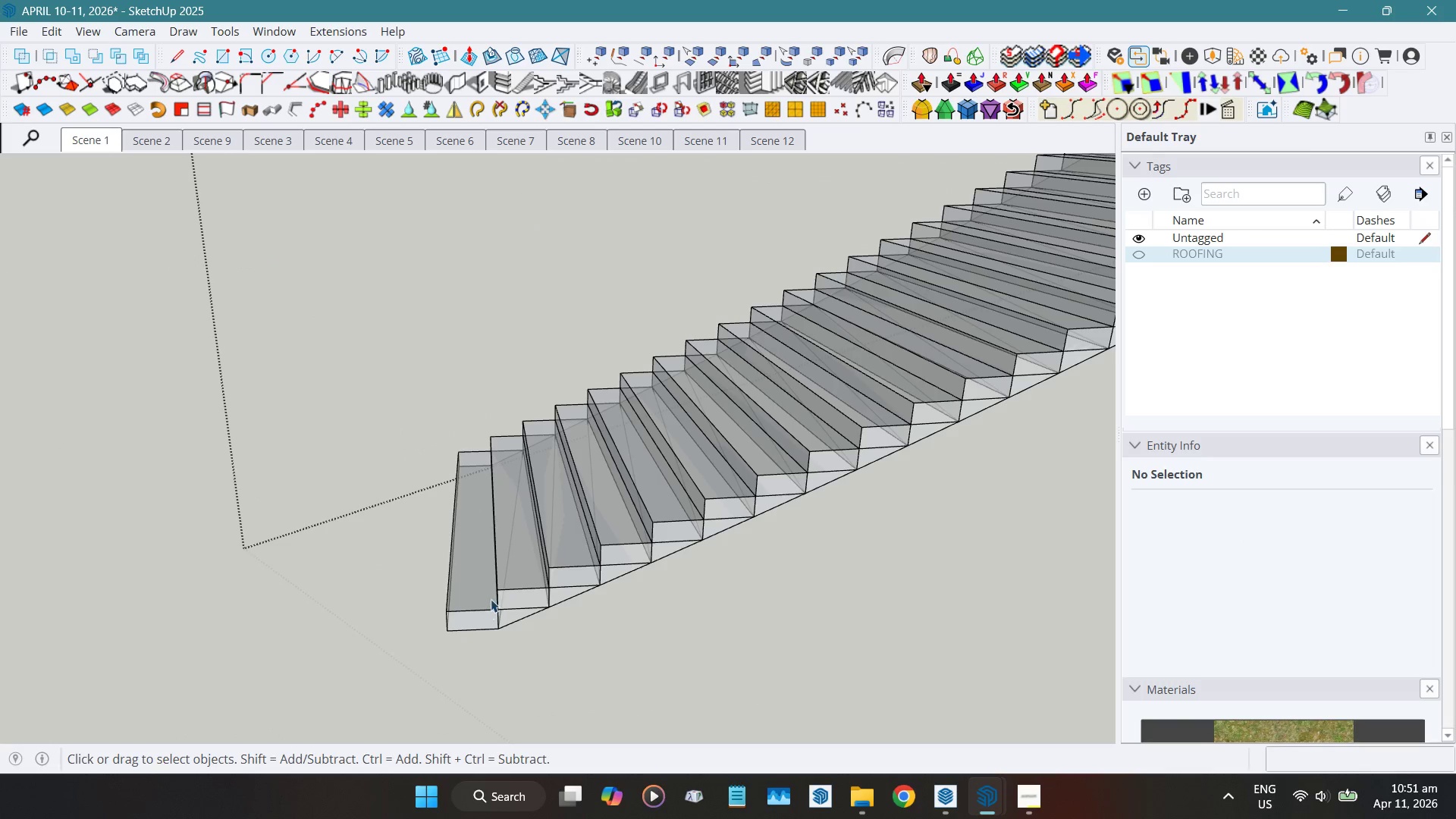 
key(Escape)
 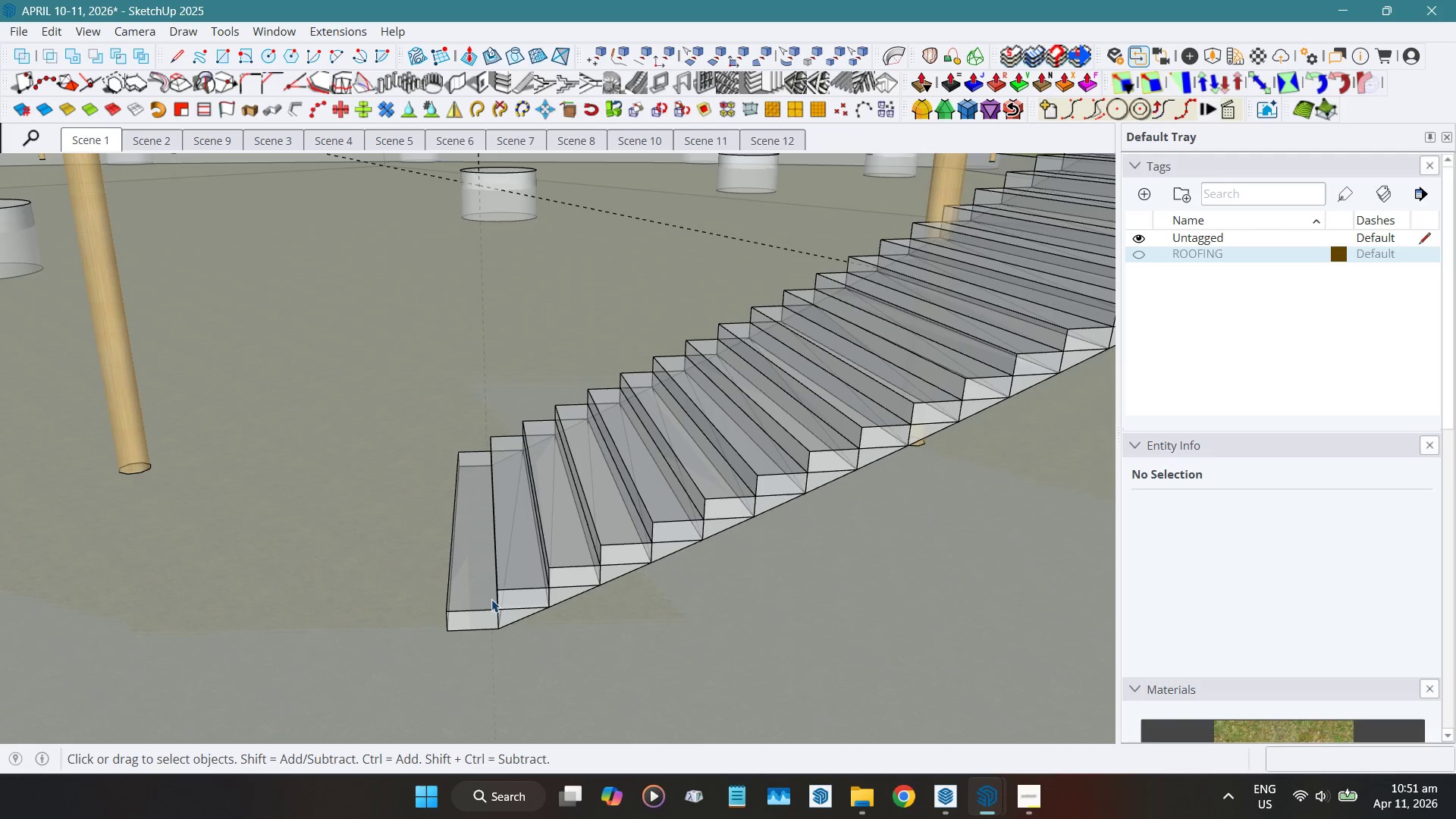 
key(Escape)
 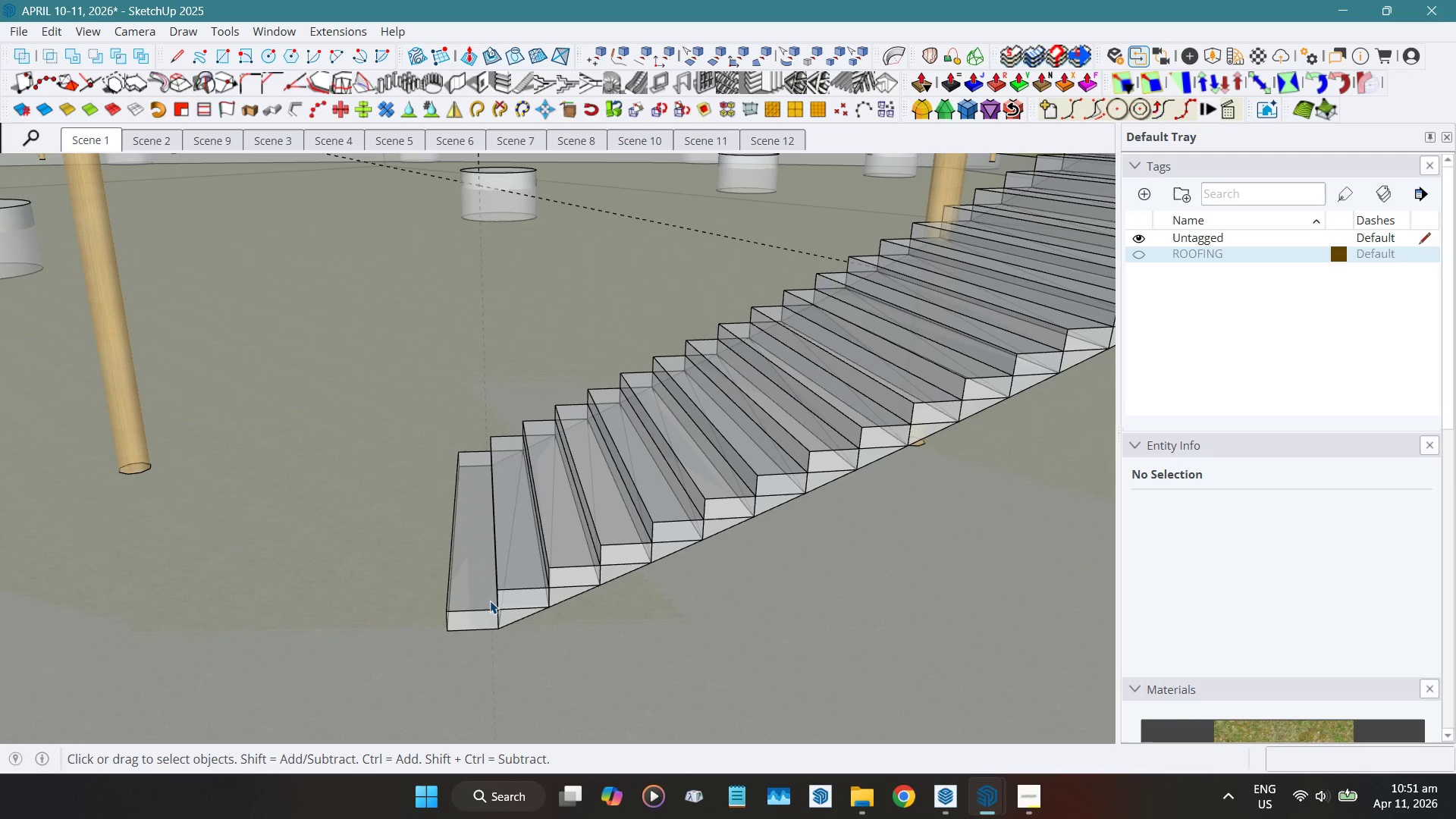 
key(Escape)
 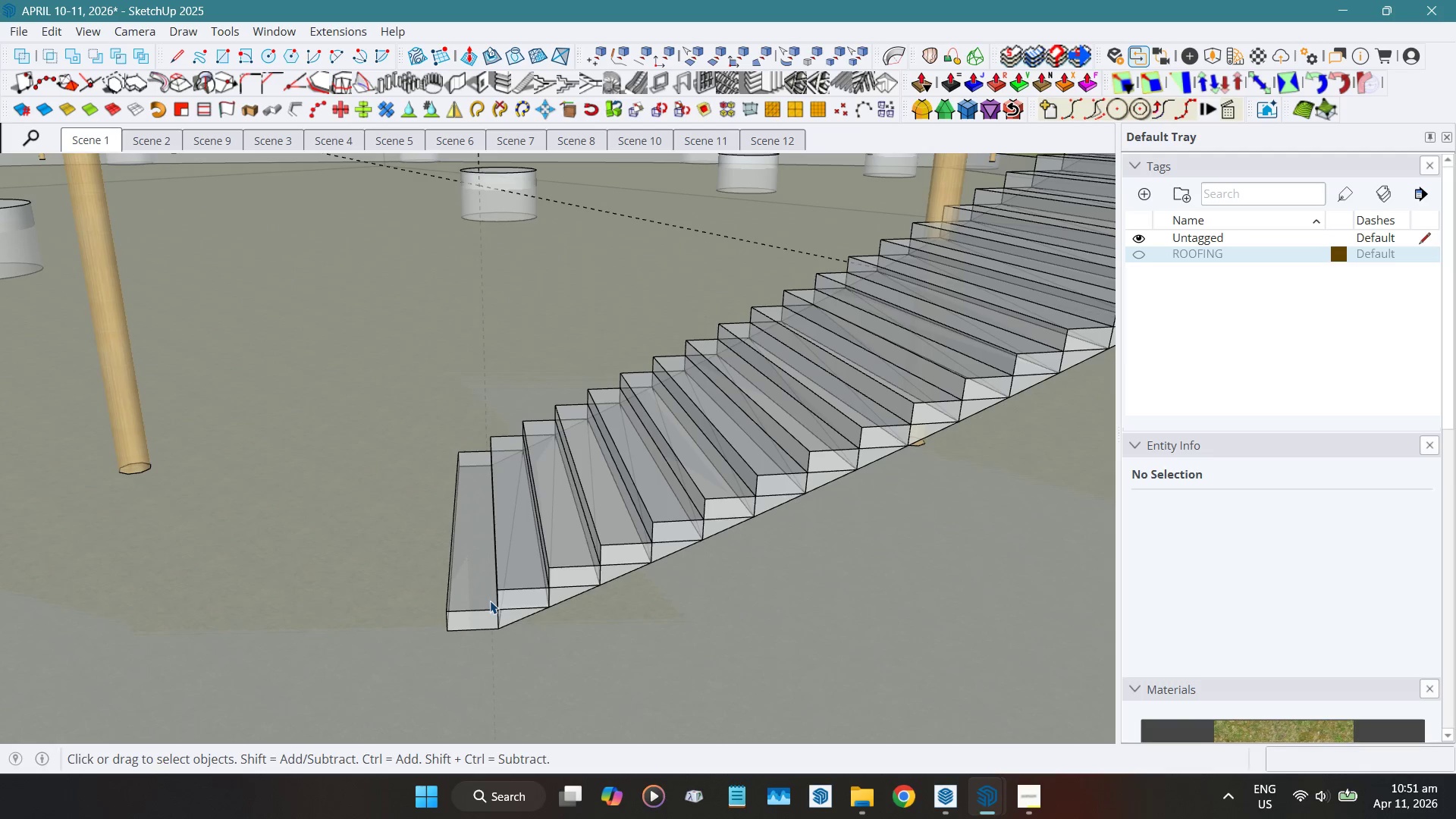 
scroll: coordinate [489, 604], scroll_direction: down, amount: 5.0
 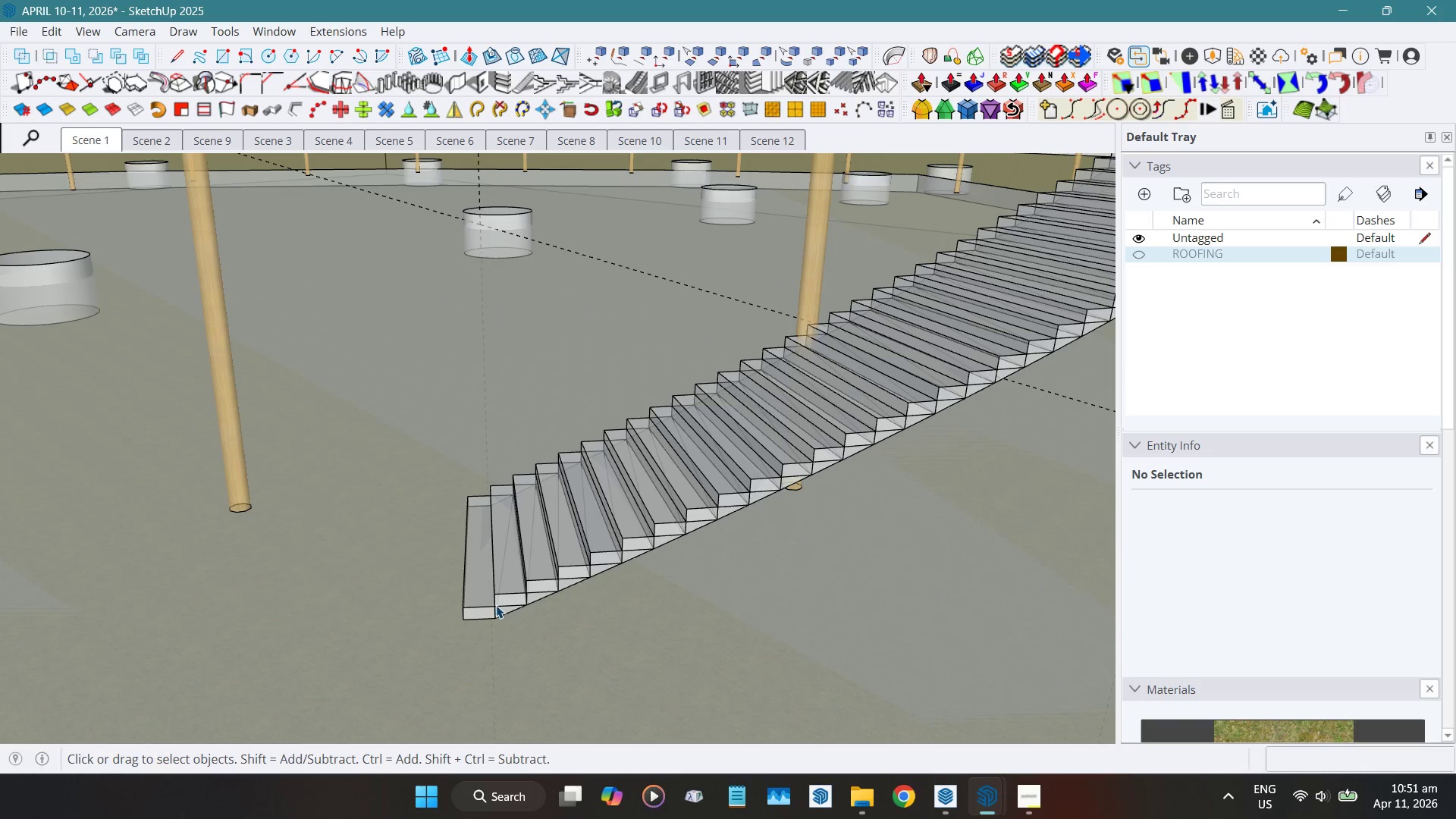 
key(Alt+AltLeft)
 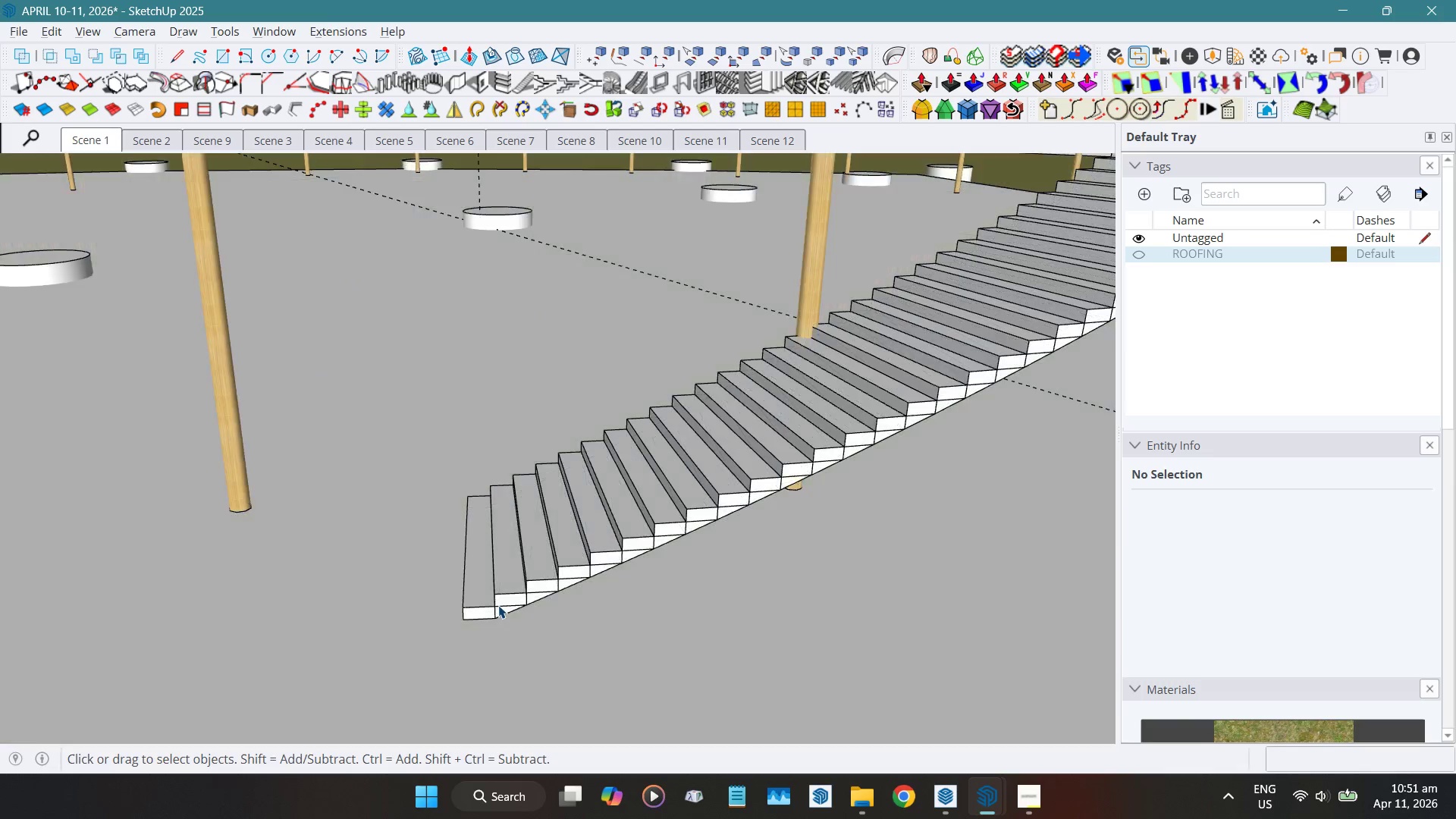 
key(Alt+X)
 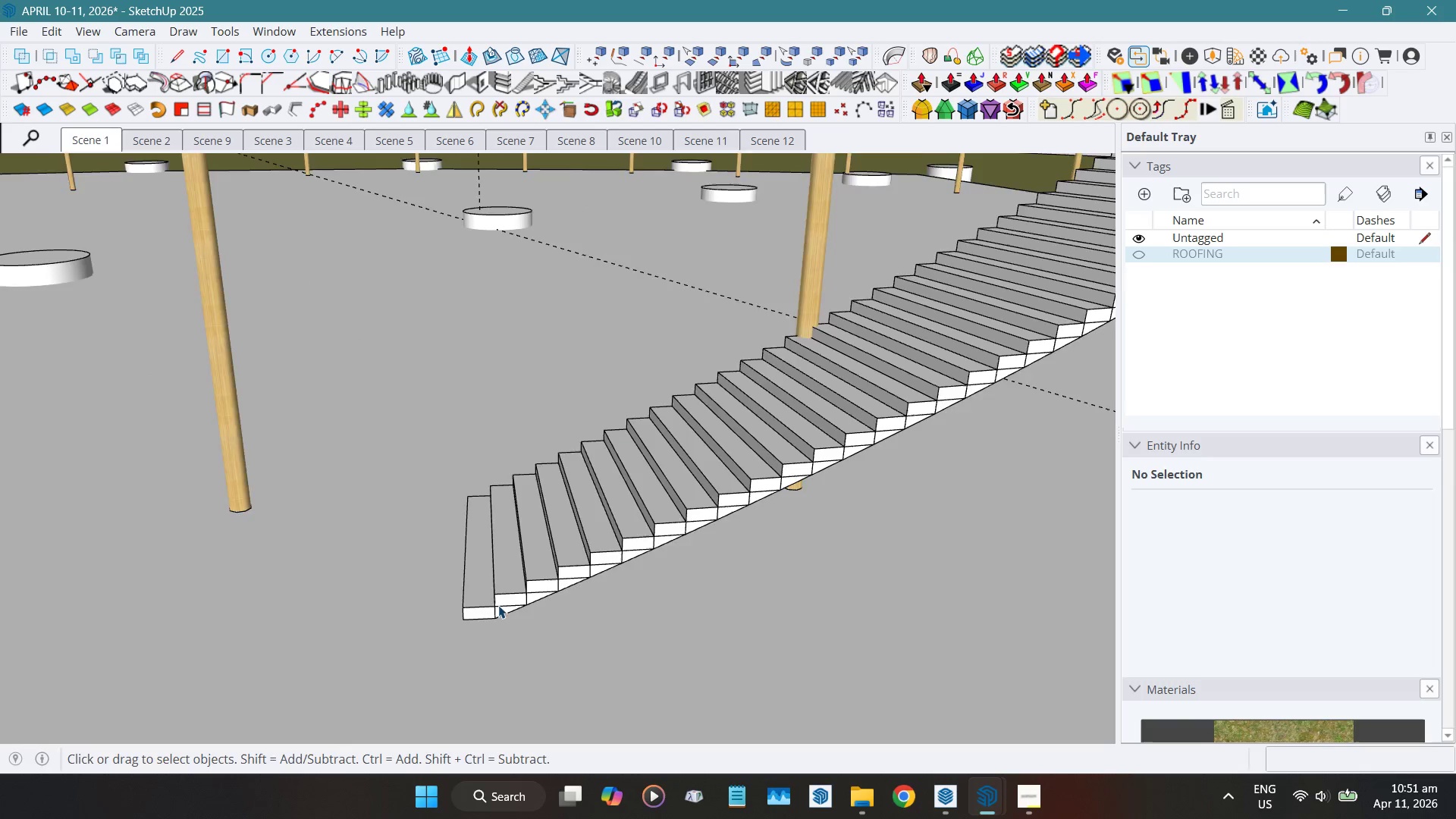 
hold_key(key=ShiftLeft, duration=0.77)
 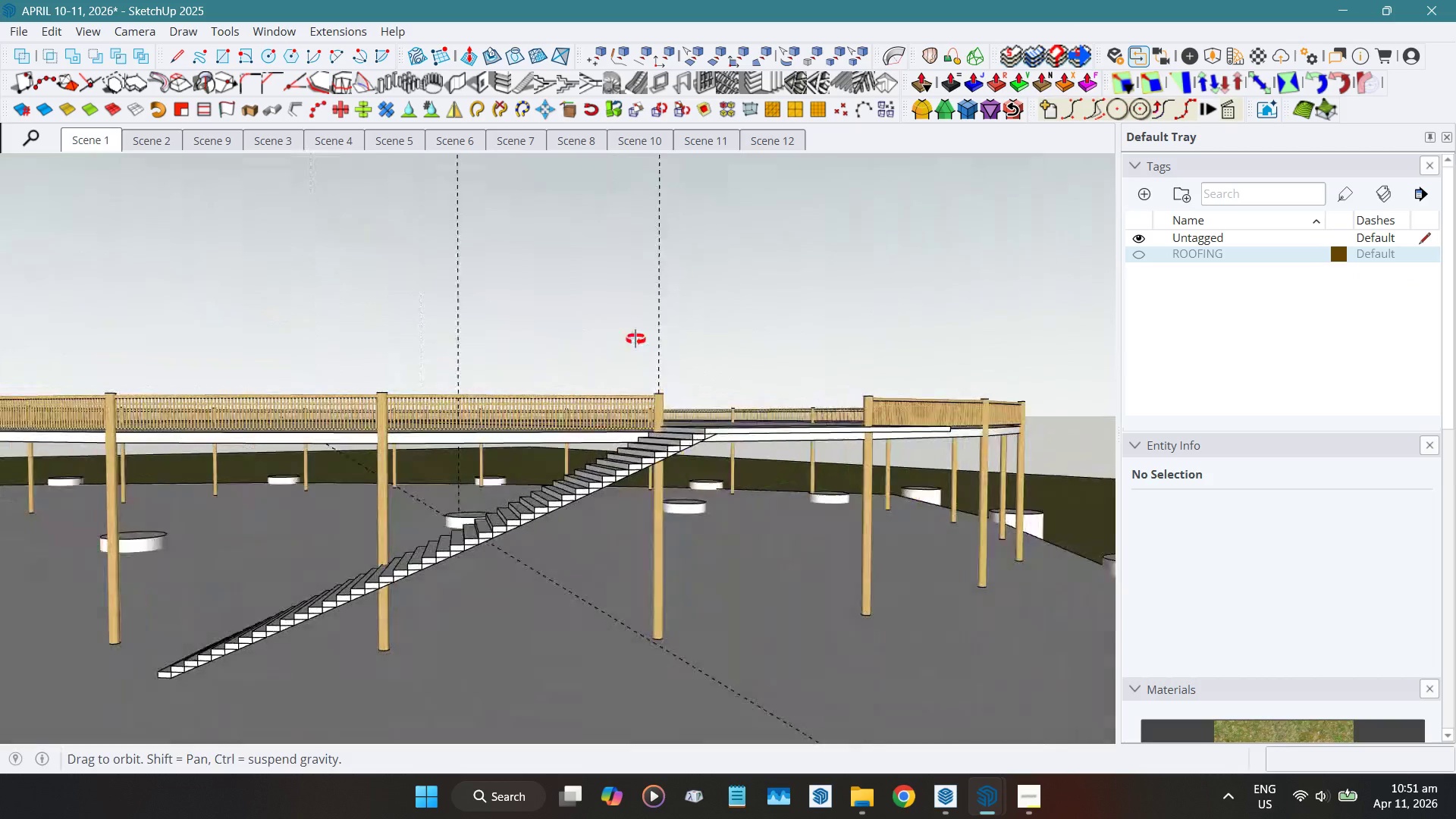 
scroll: coordinate [563, 610], scroll_direction: down, amount: 9.0
 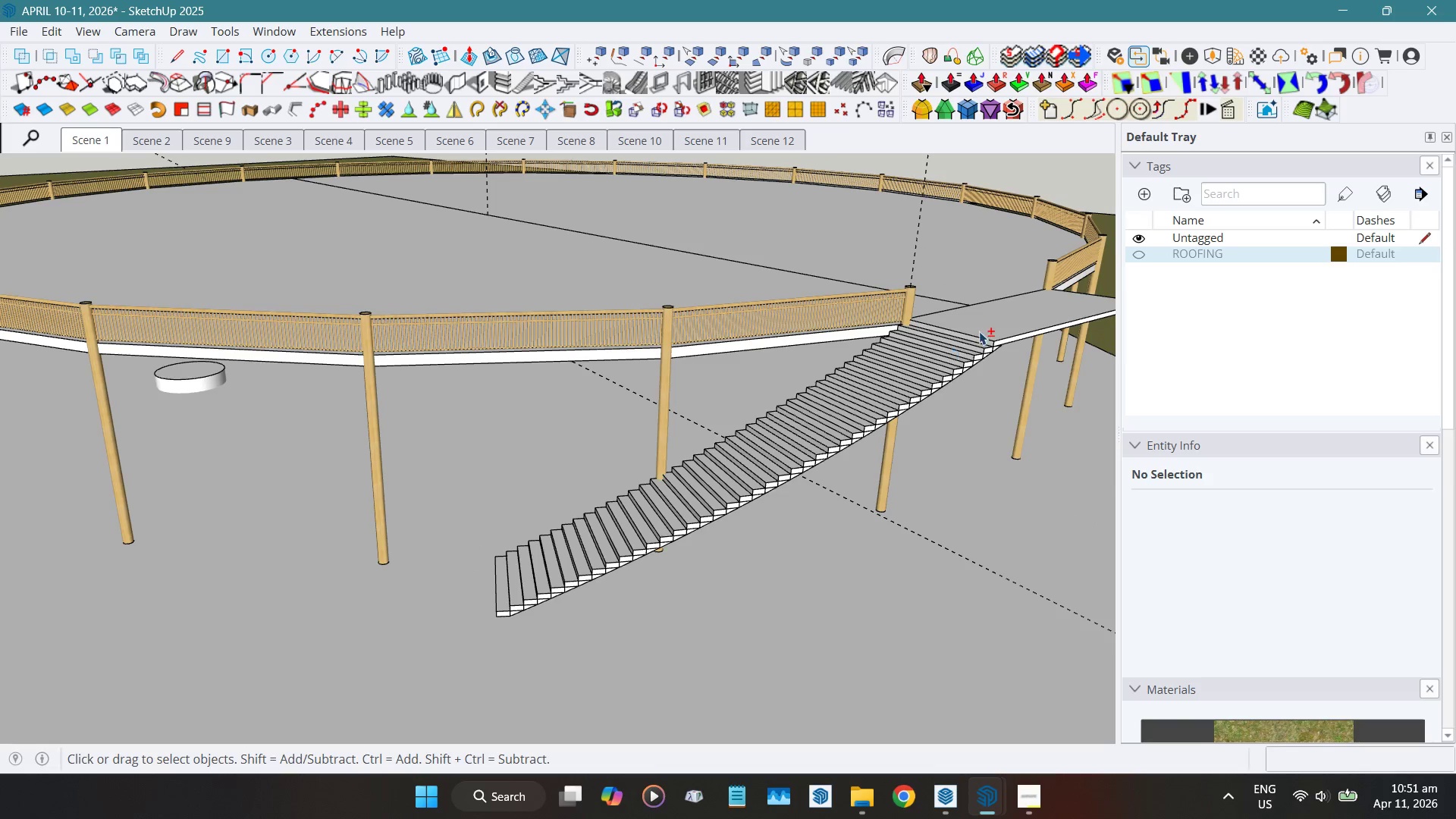 
hold_key(key=ShiftLeft, duration=0.38)
 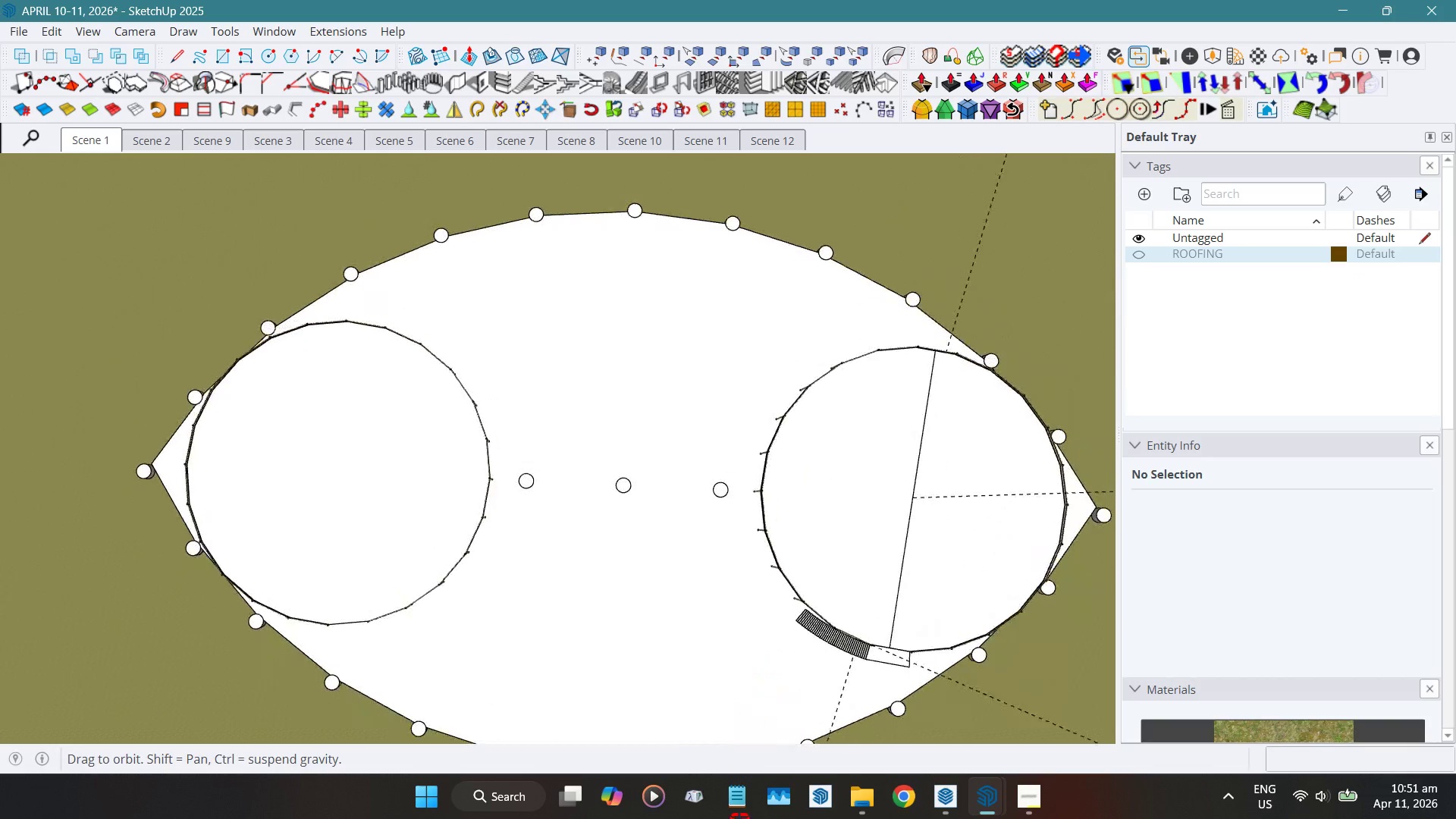 
scroll: coordinate [659, 576], scroll_direction: down, amount: 20.0
 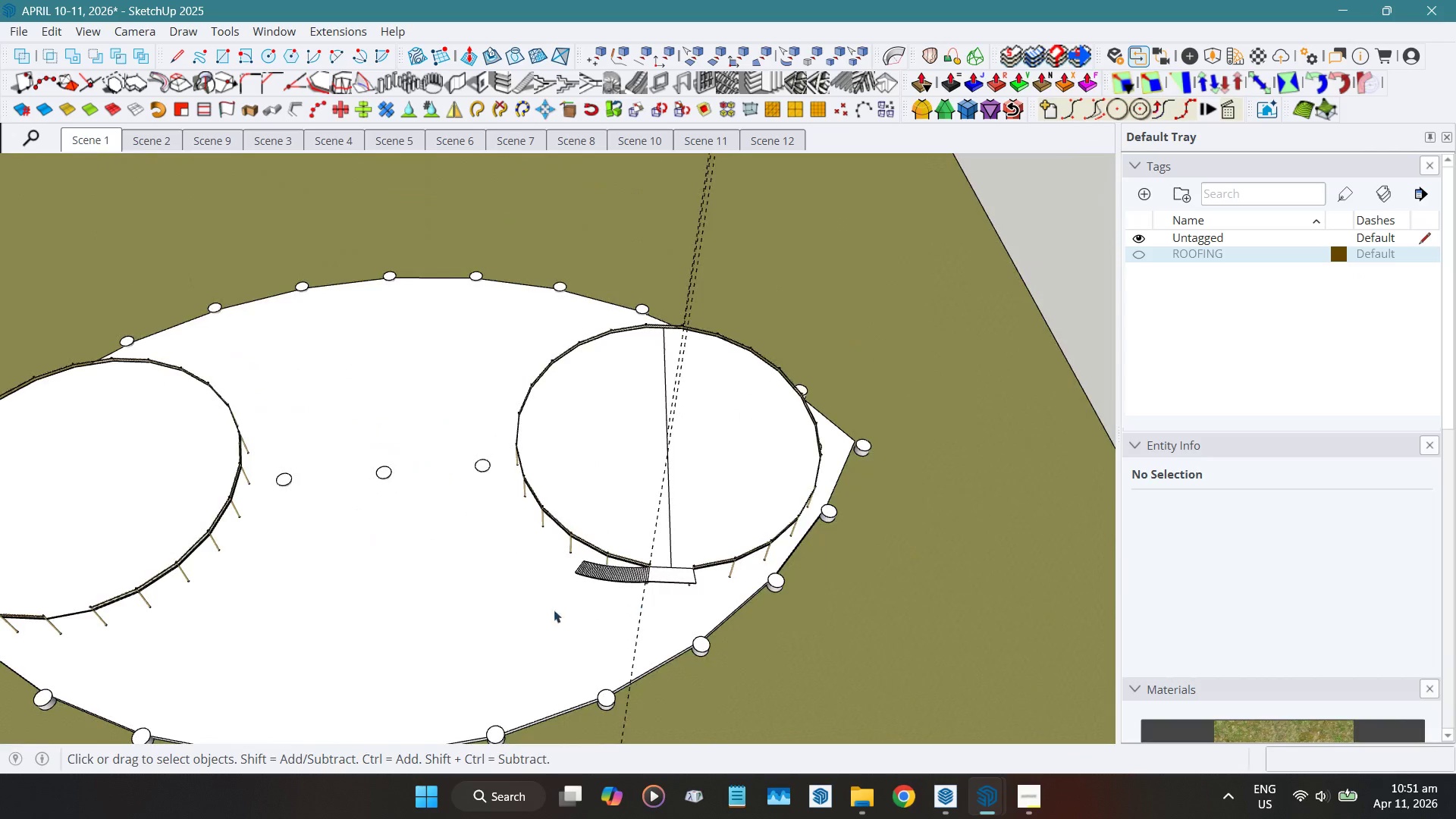 
hold_key(key=ShiftLeft, duration=1.12)
 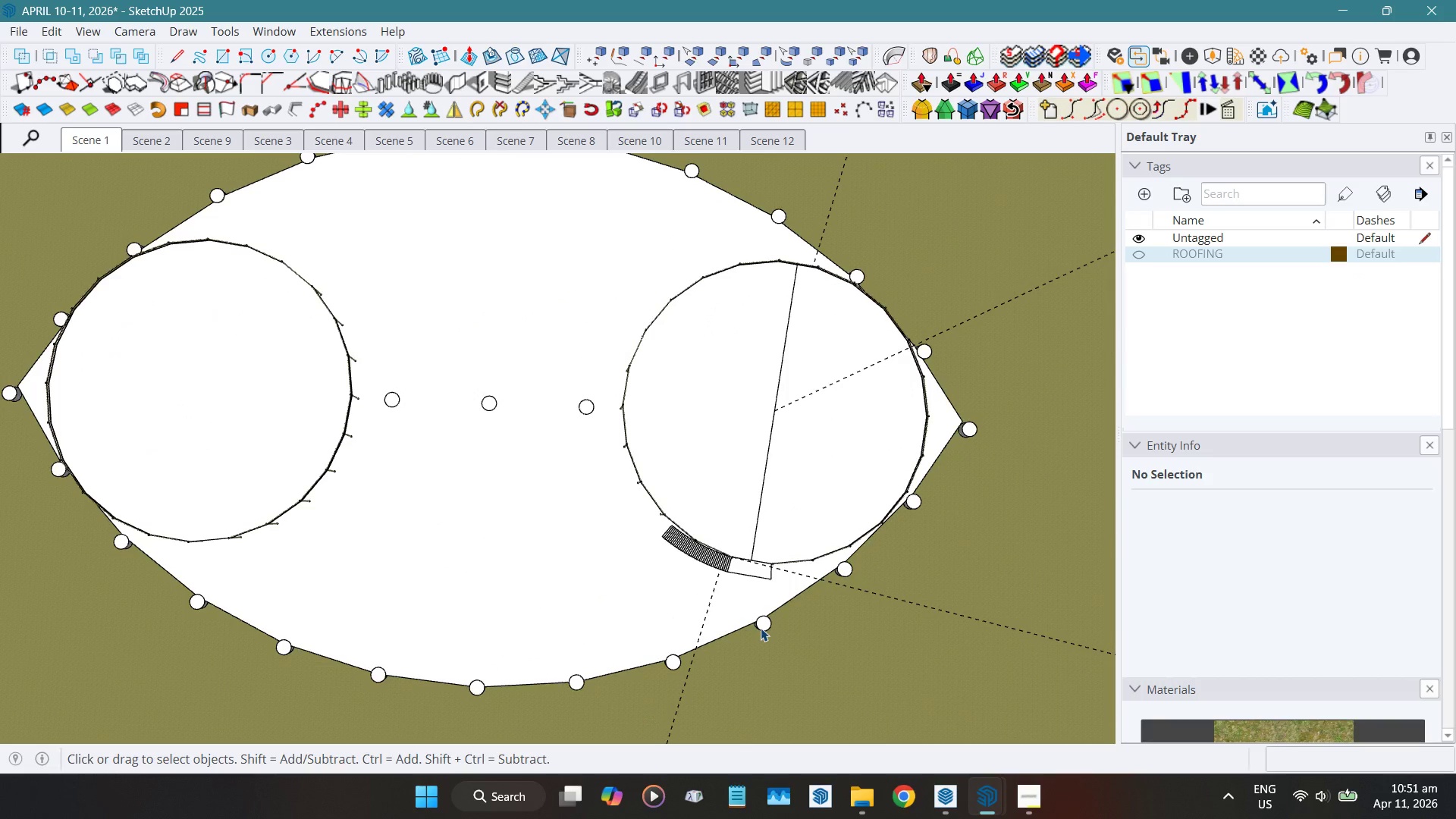 
hold_key(key=ShiftLeft, duration=10.78)
scroll: coordinate [770, 476], scroll_direction: up, amount: 9.0
 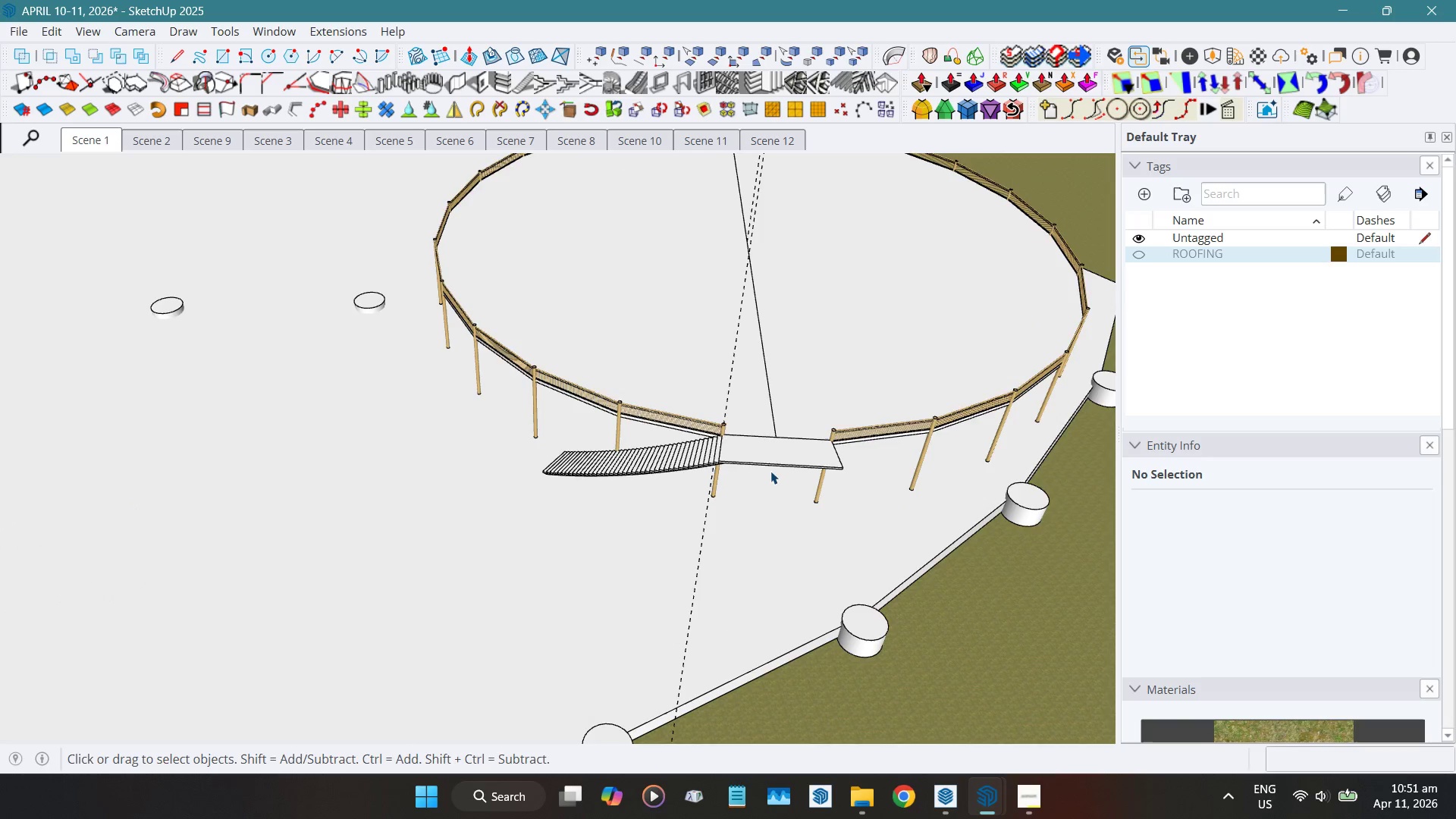 
hold_key(key=ShiftLeft, duration=0.5)
 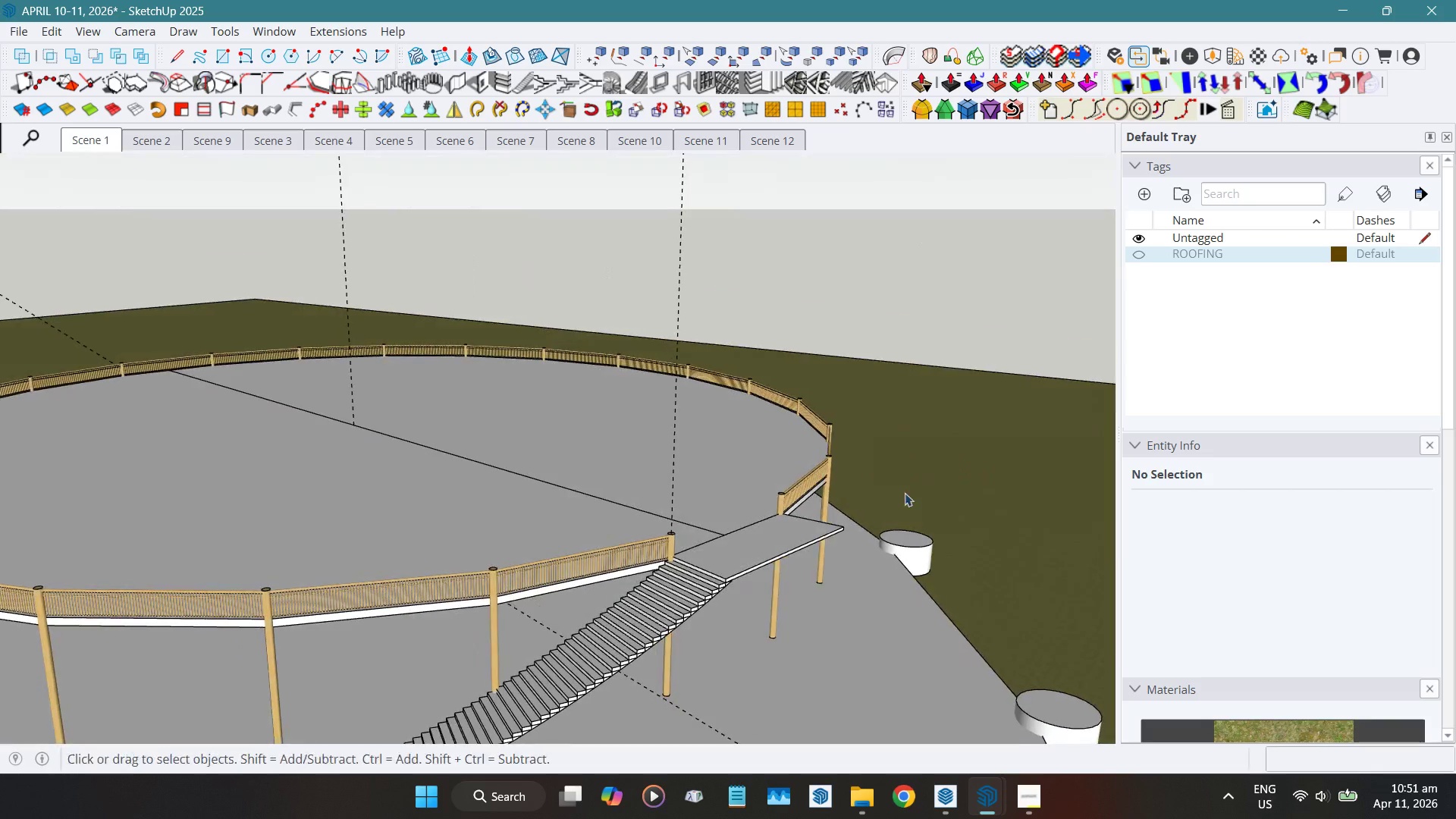 
scroll: coordinate [770, 470], scroll_direction: up, amount: 5.0
 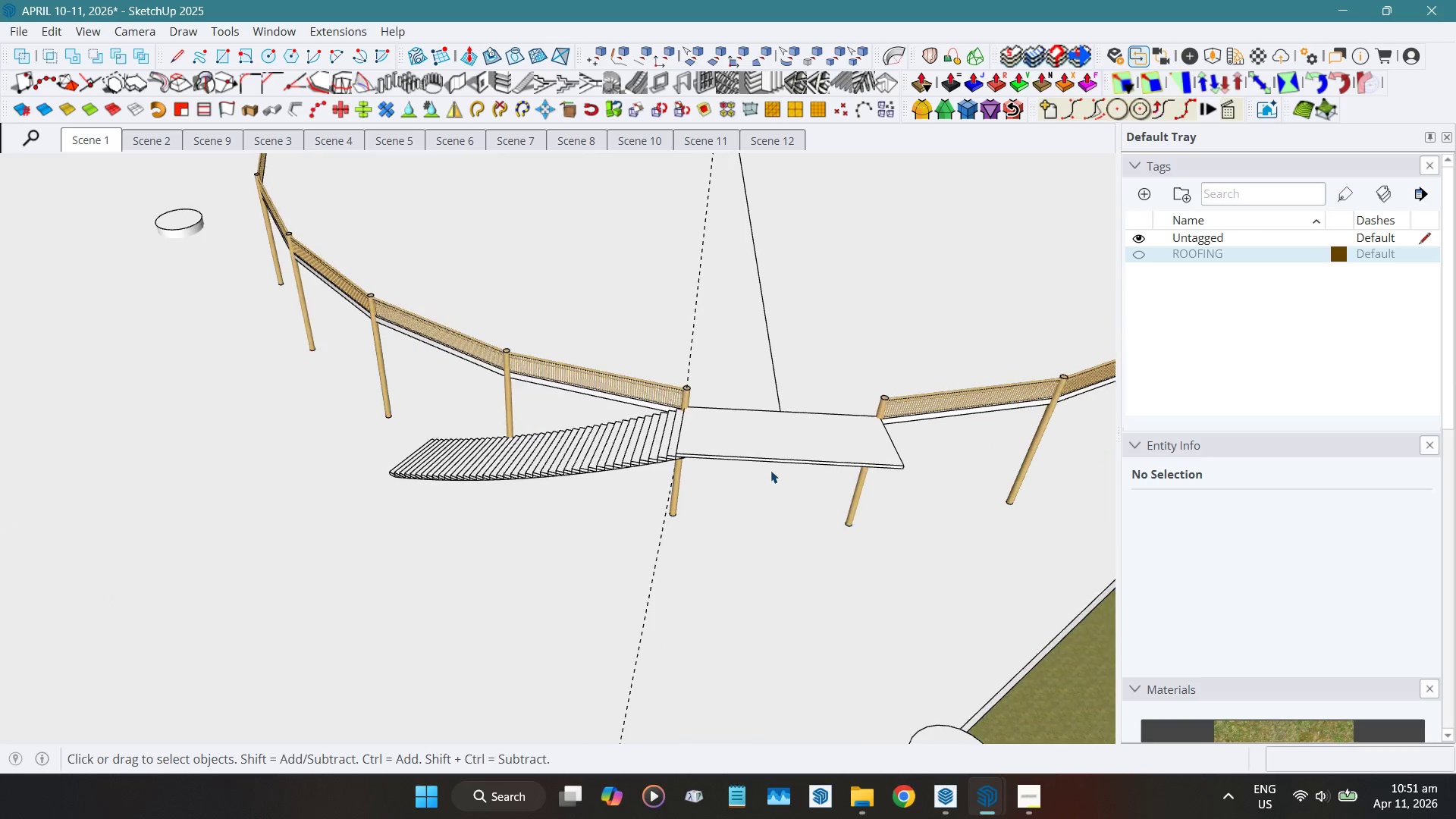 
hold_key(key=ShiftLeft, duration=0.64)
 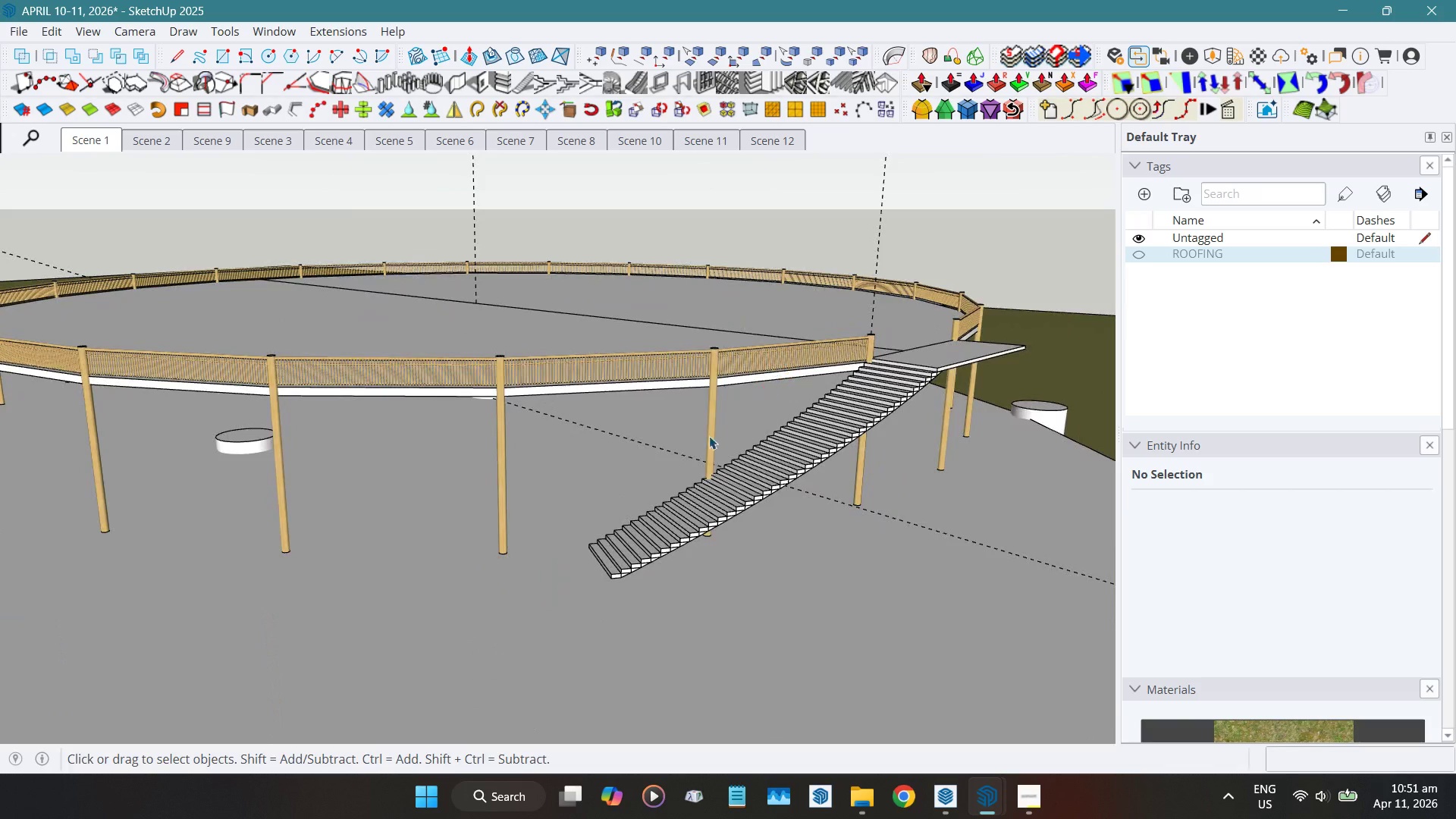 
hold_key(key=ShiftLeft, duration=0.56)
 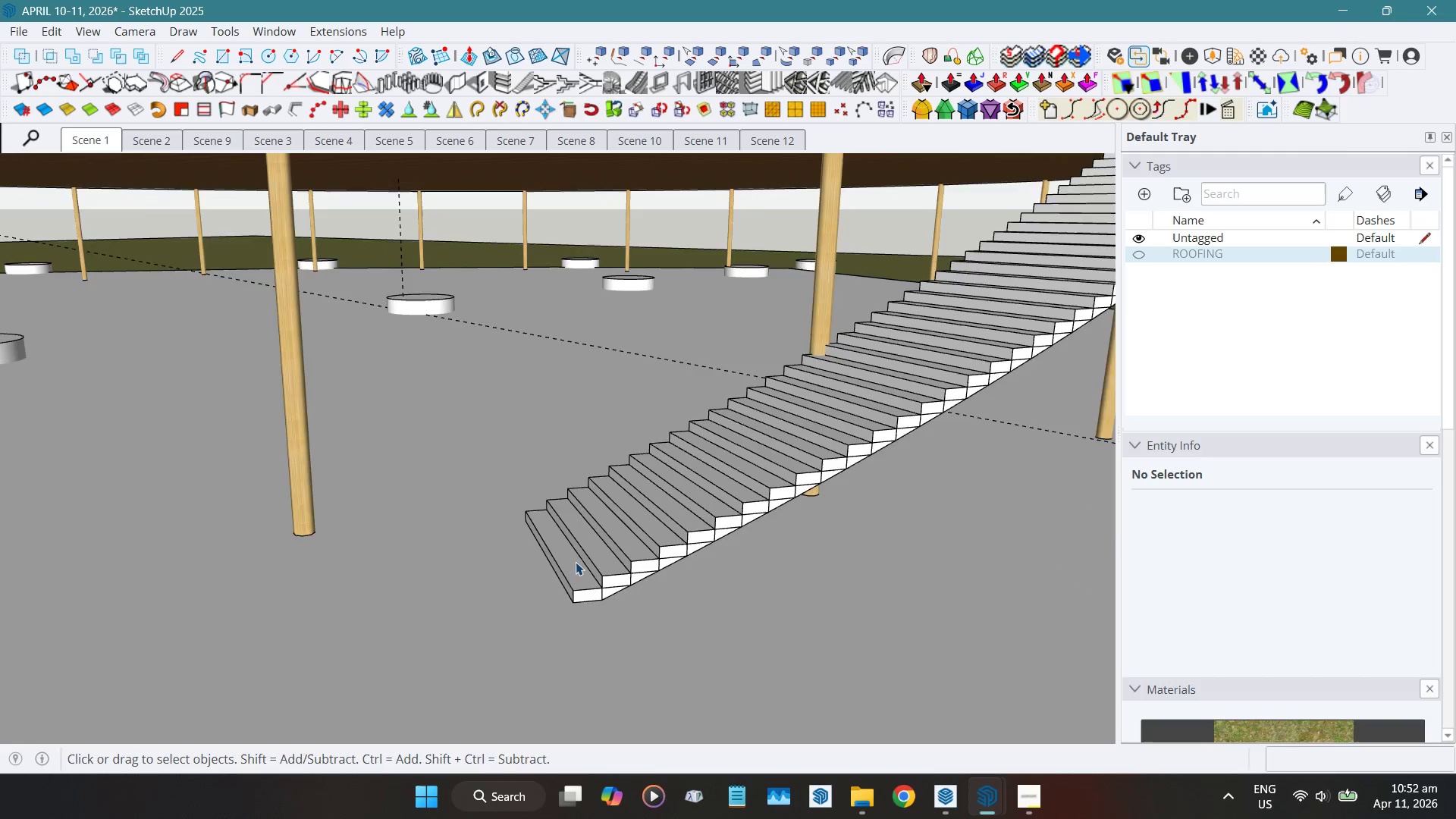 
scroll: coordinate [605, 608], scroll_direction: up, amount: 18.0
 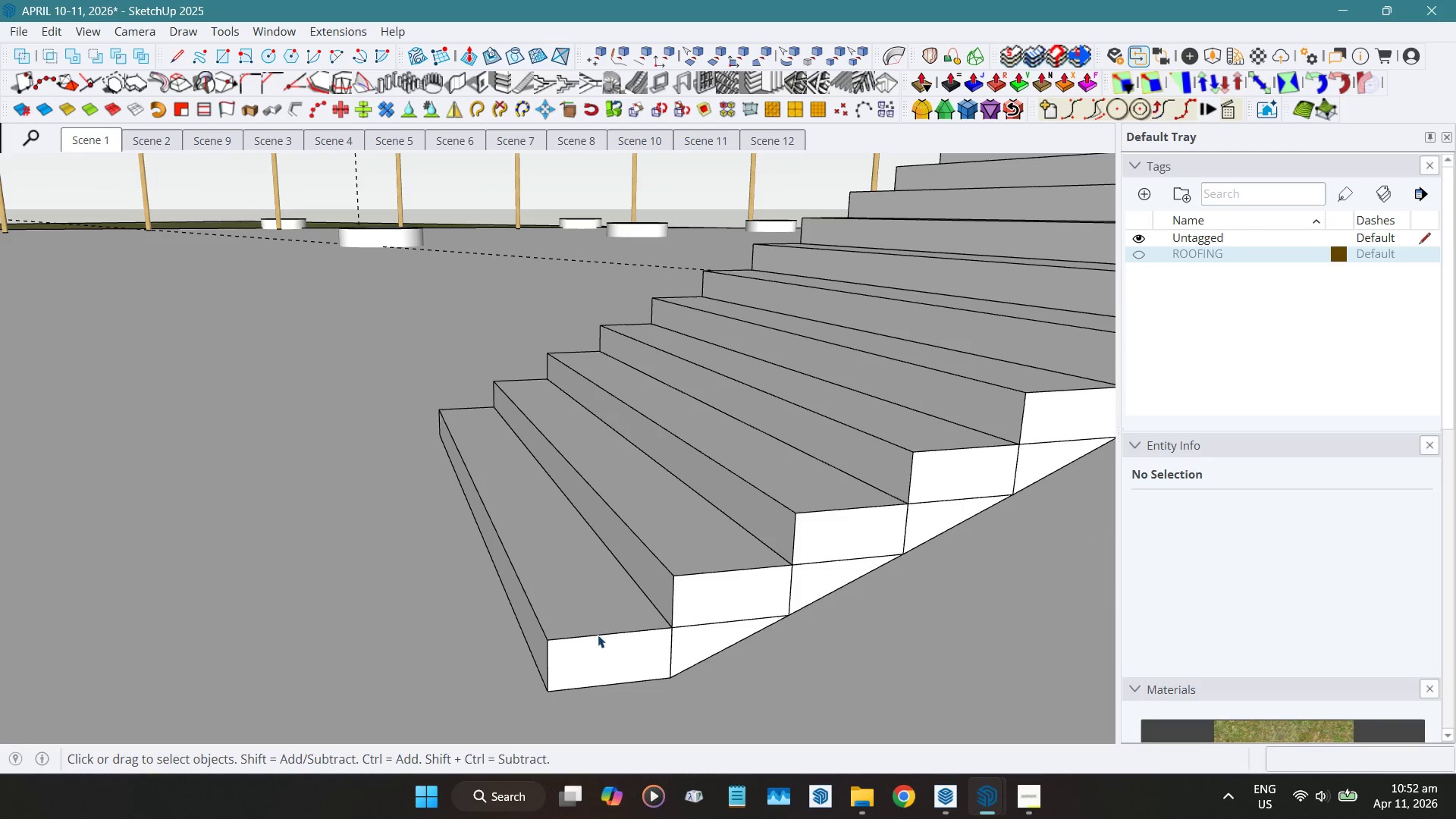 
key(Shift+F)
 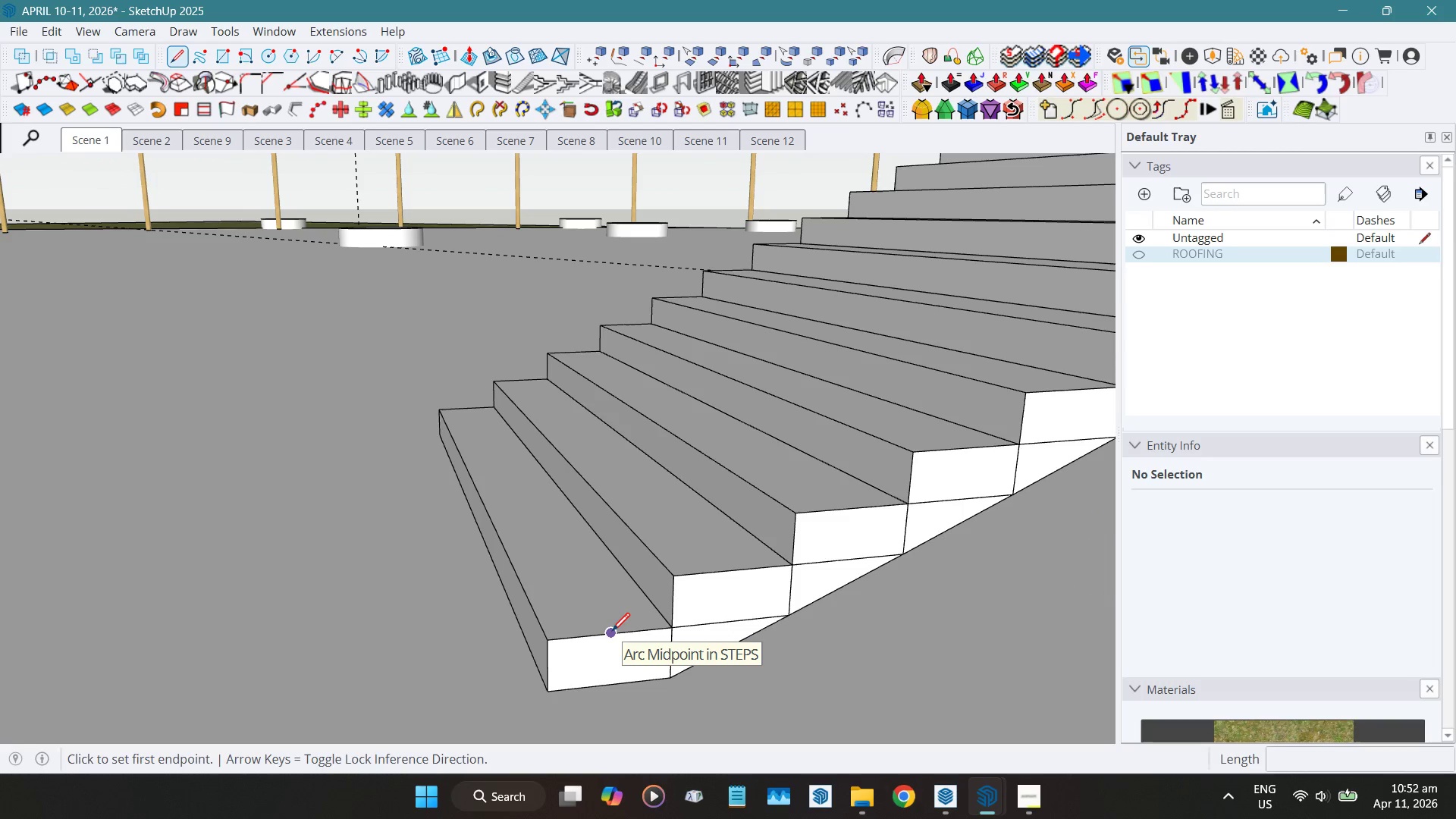 
left_click([612, 632])
 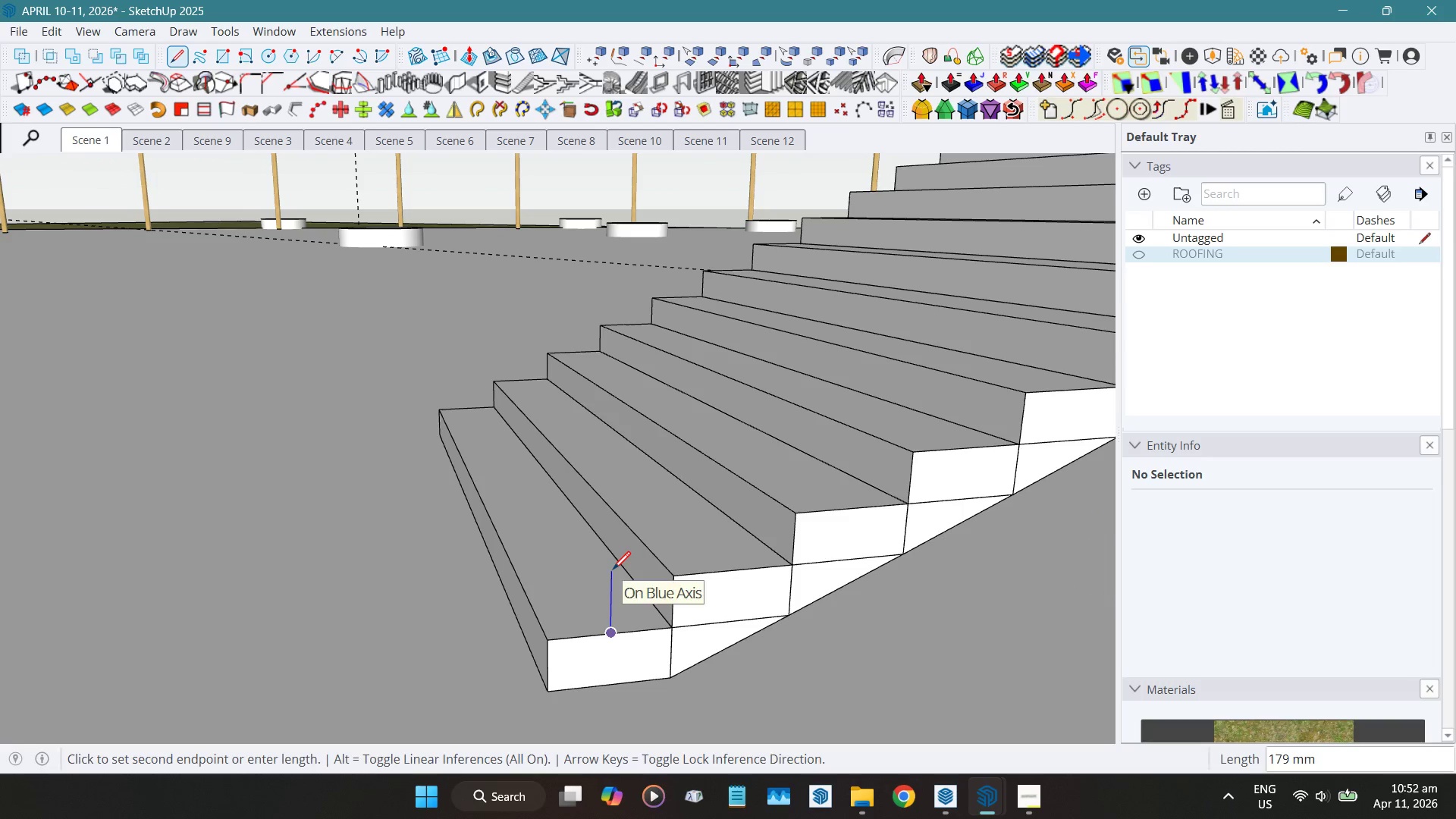 
key(Numpad1)
 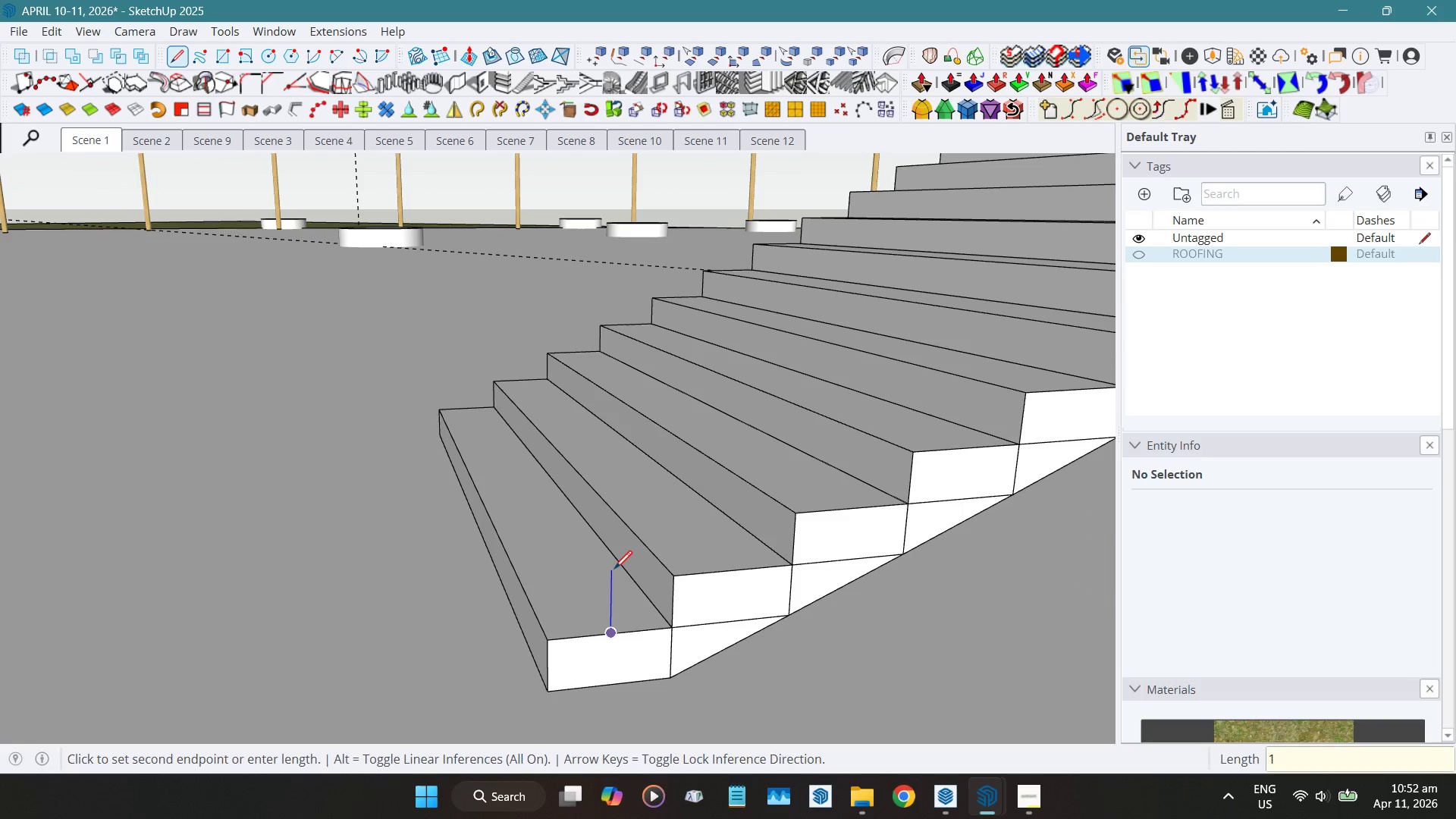 
key(Numpad0)
 